 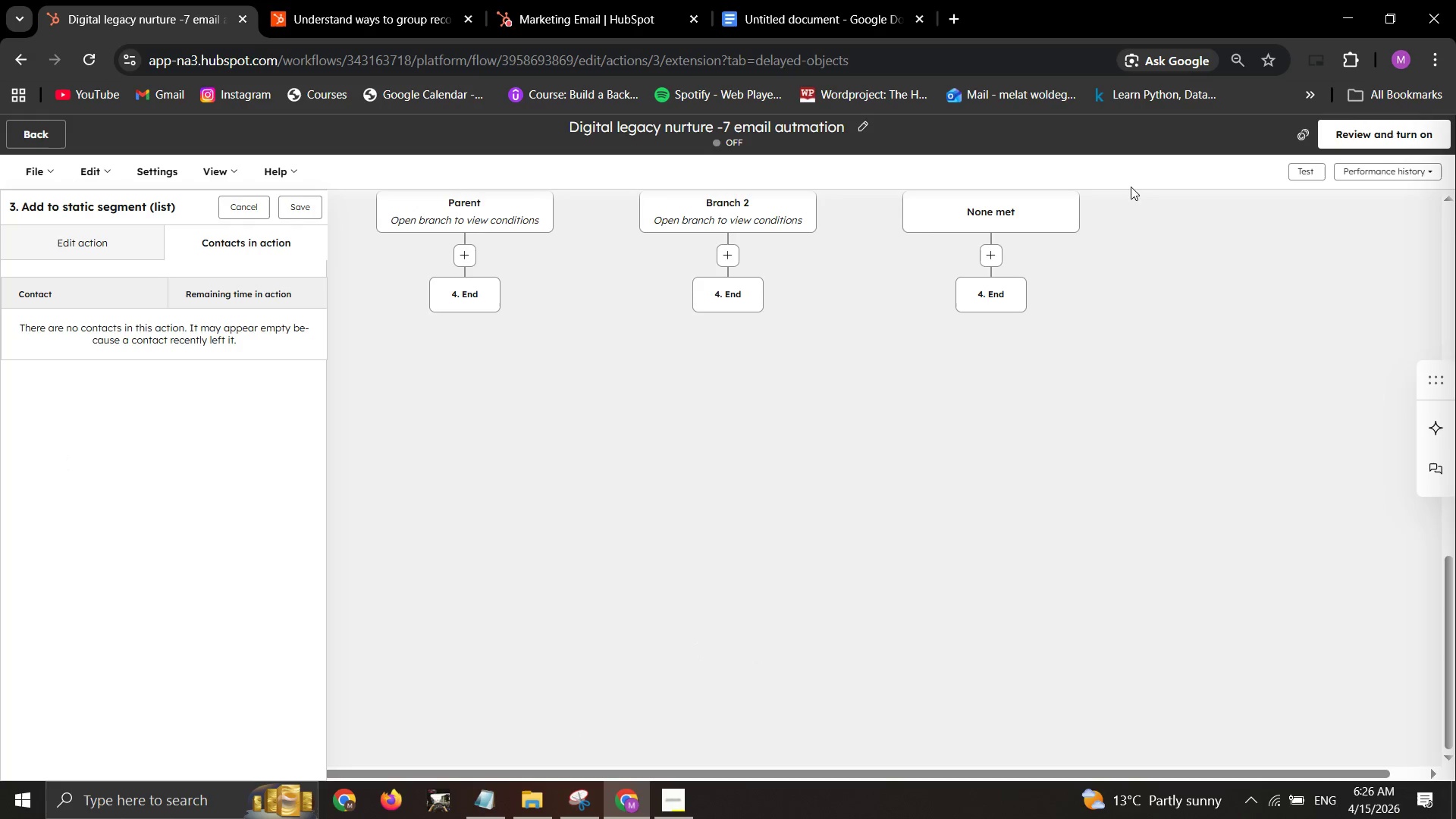 
left_click([1370, 135])
 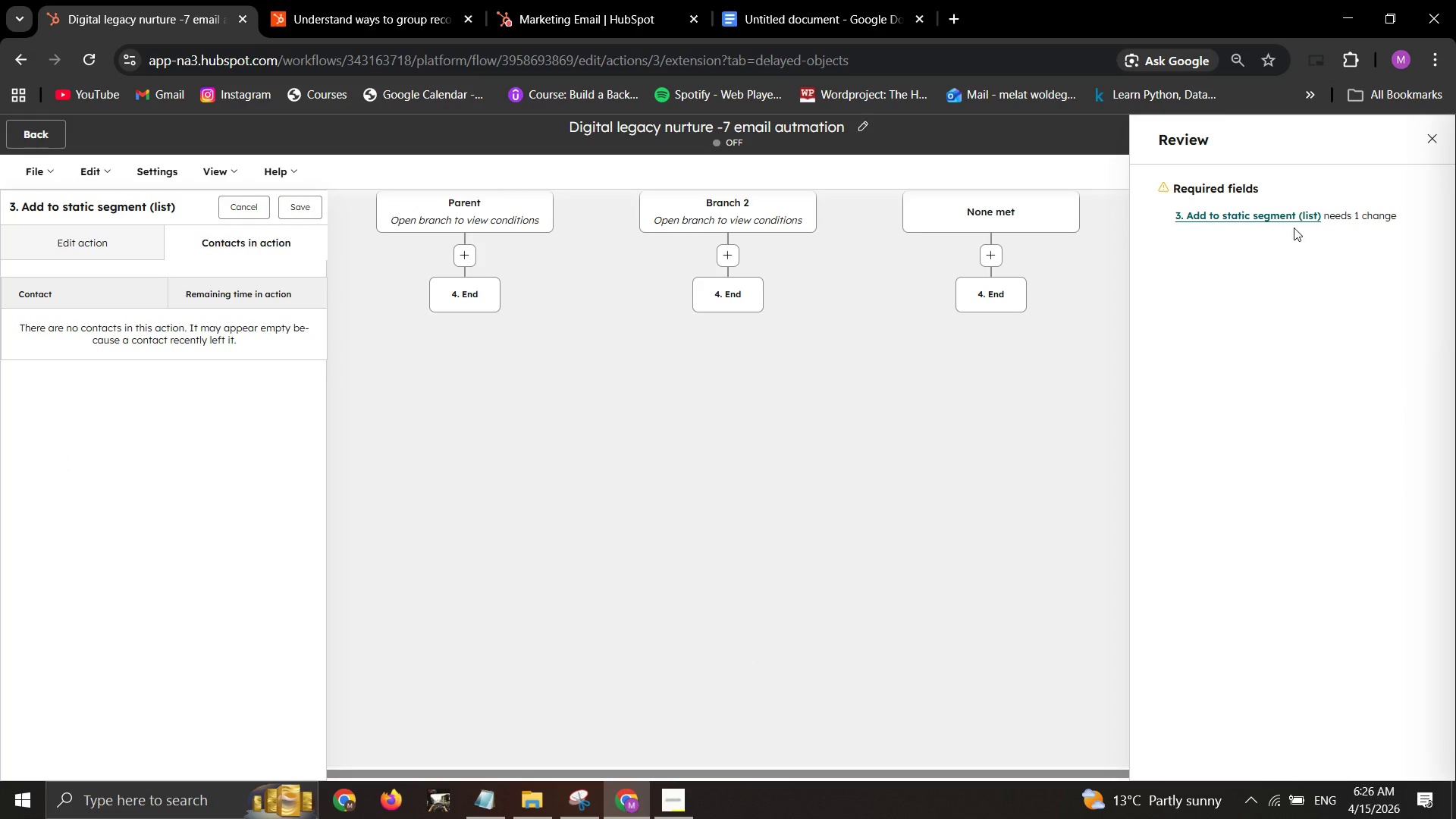 
left_click([1294, 215])
 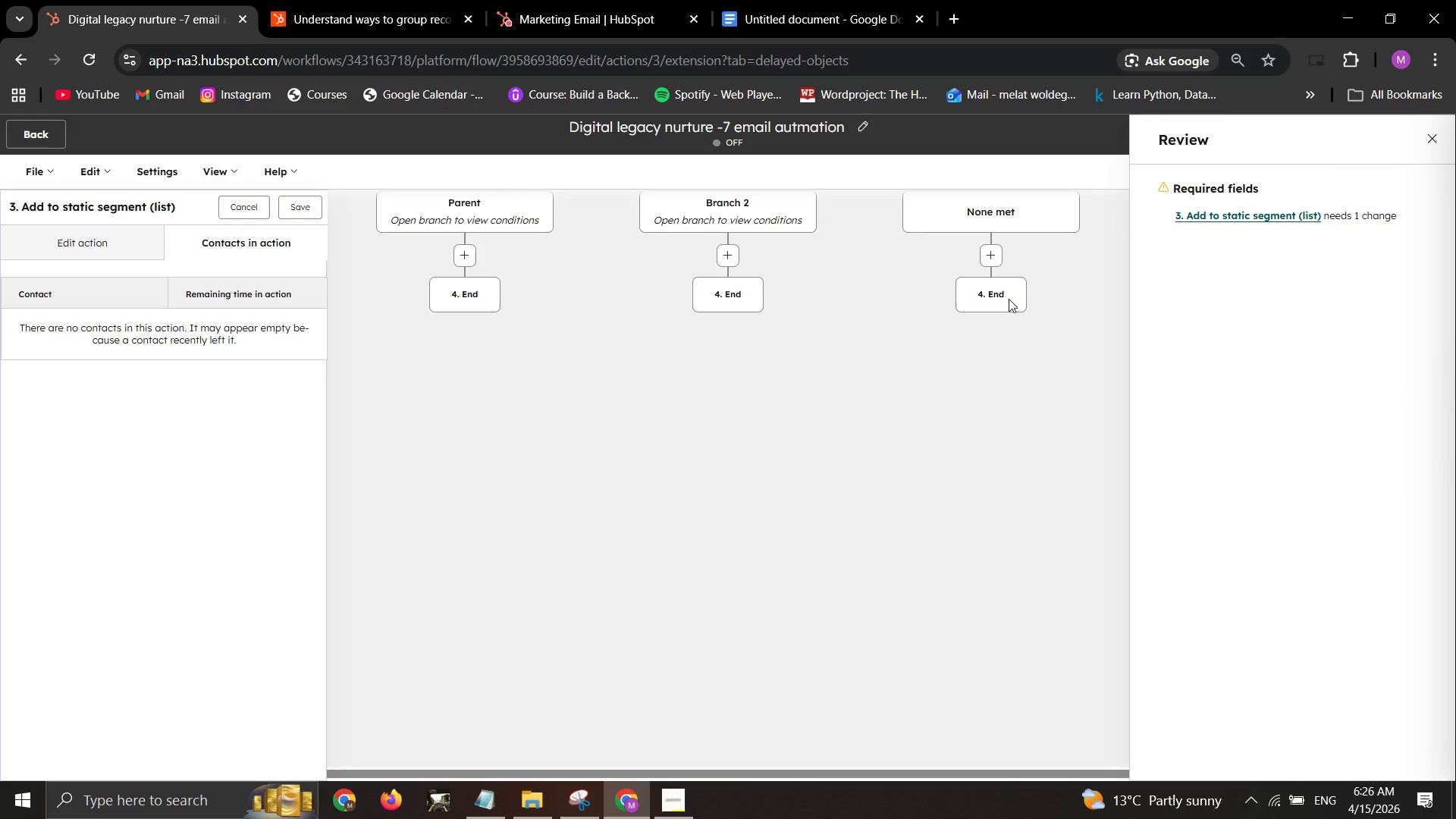 
left_click_drag(start_coordinate=[803, 400], to_coordinate=[802, 408])
 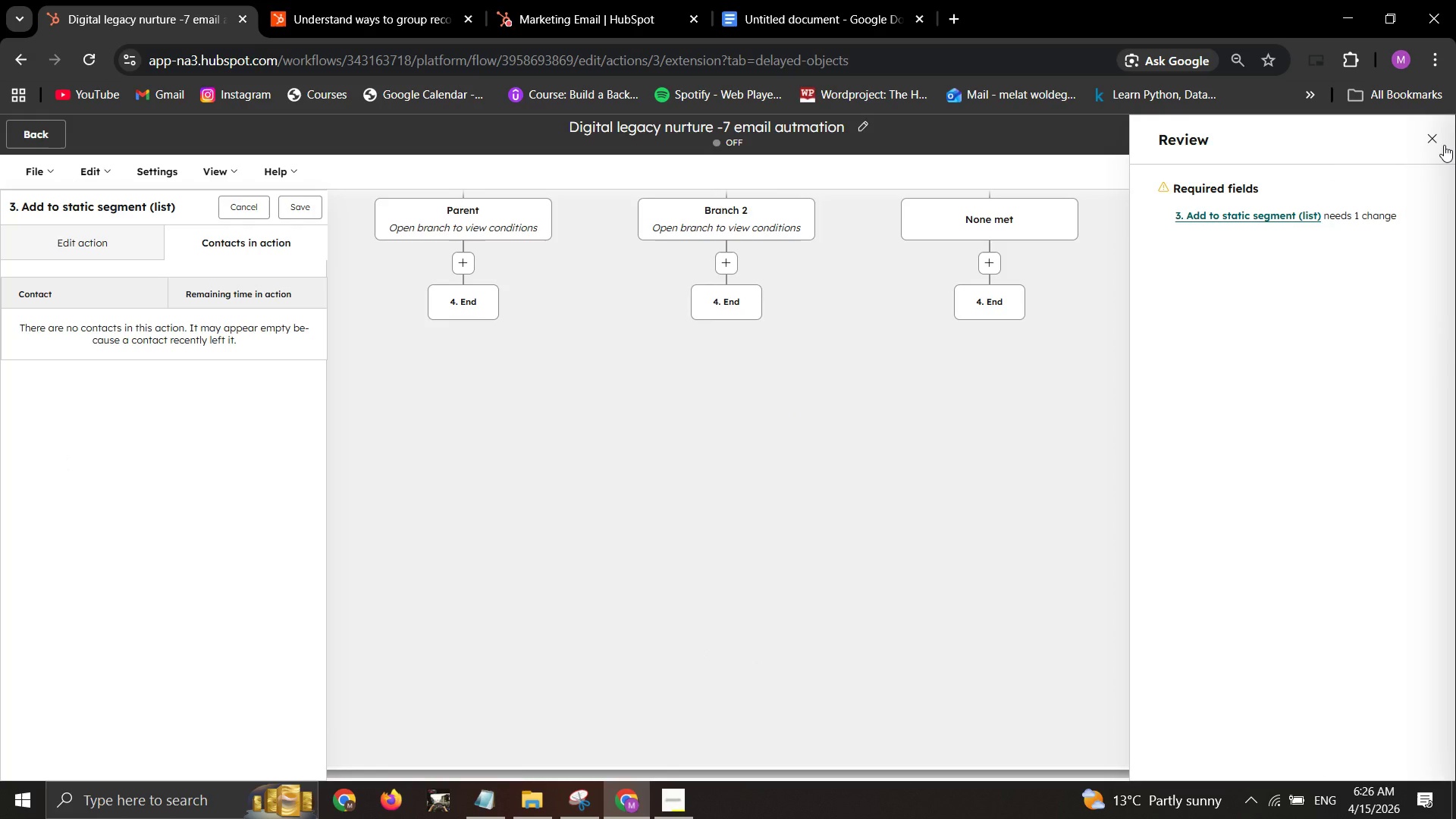 
left_click_drag(start_coordinate=[1444, 145], to_coordinate=[1437, 145])
 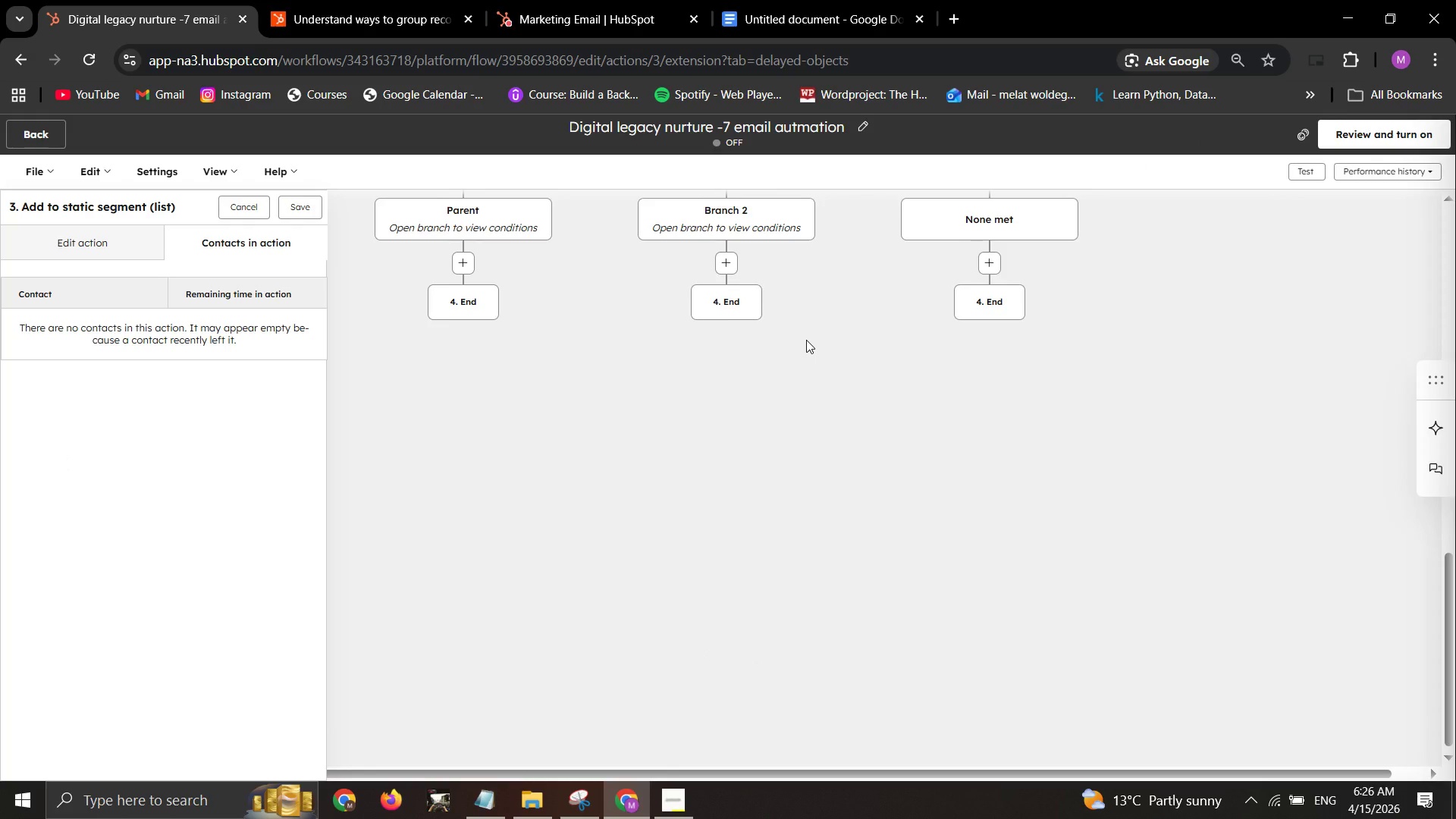 
scroll: coordinate [806, 340], scroll_direction: down, amount: 1.0
 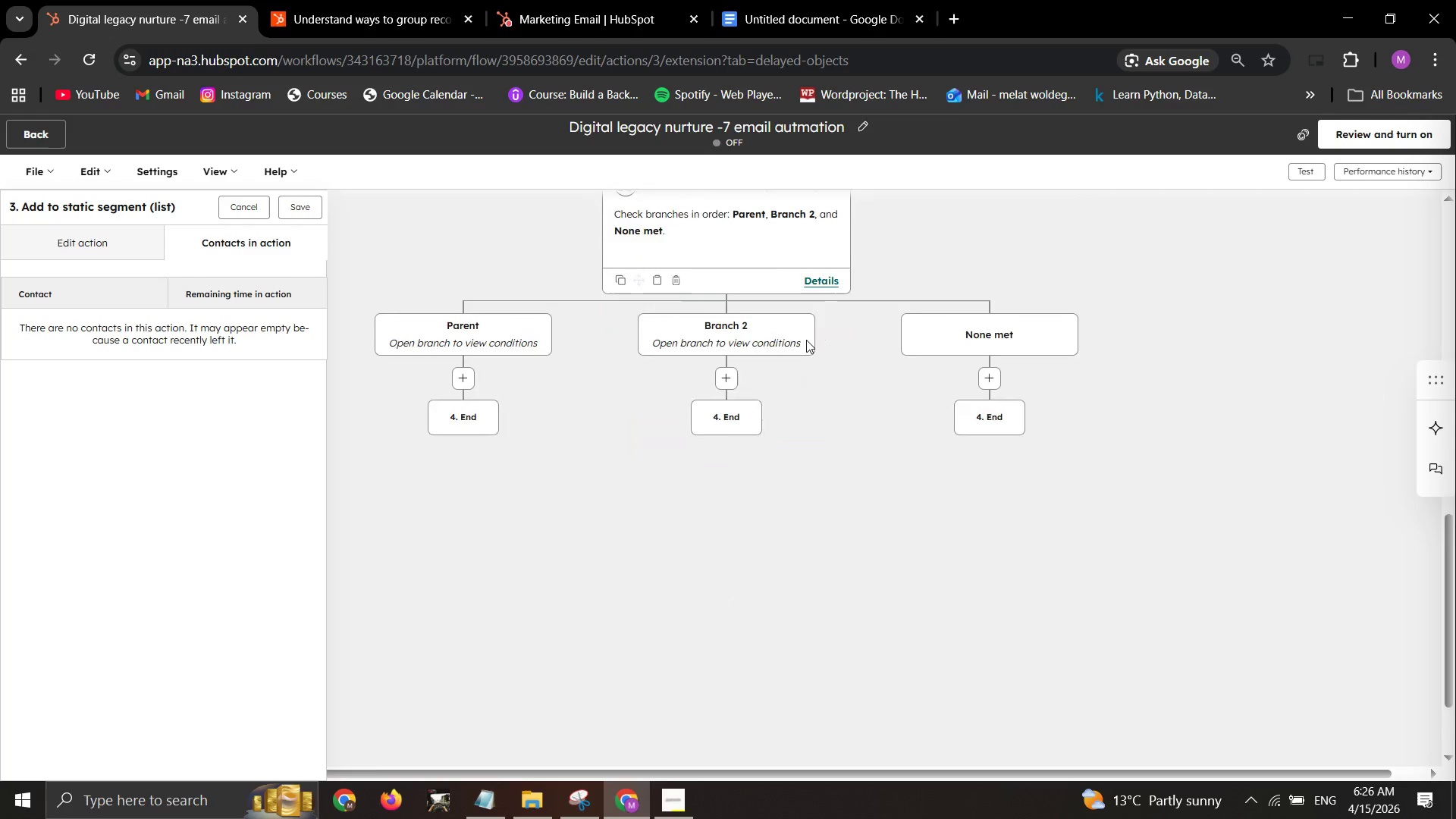 
scroll: coordinate [806, 340], scroll_direction: up, amount: 1.0
 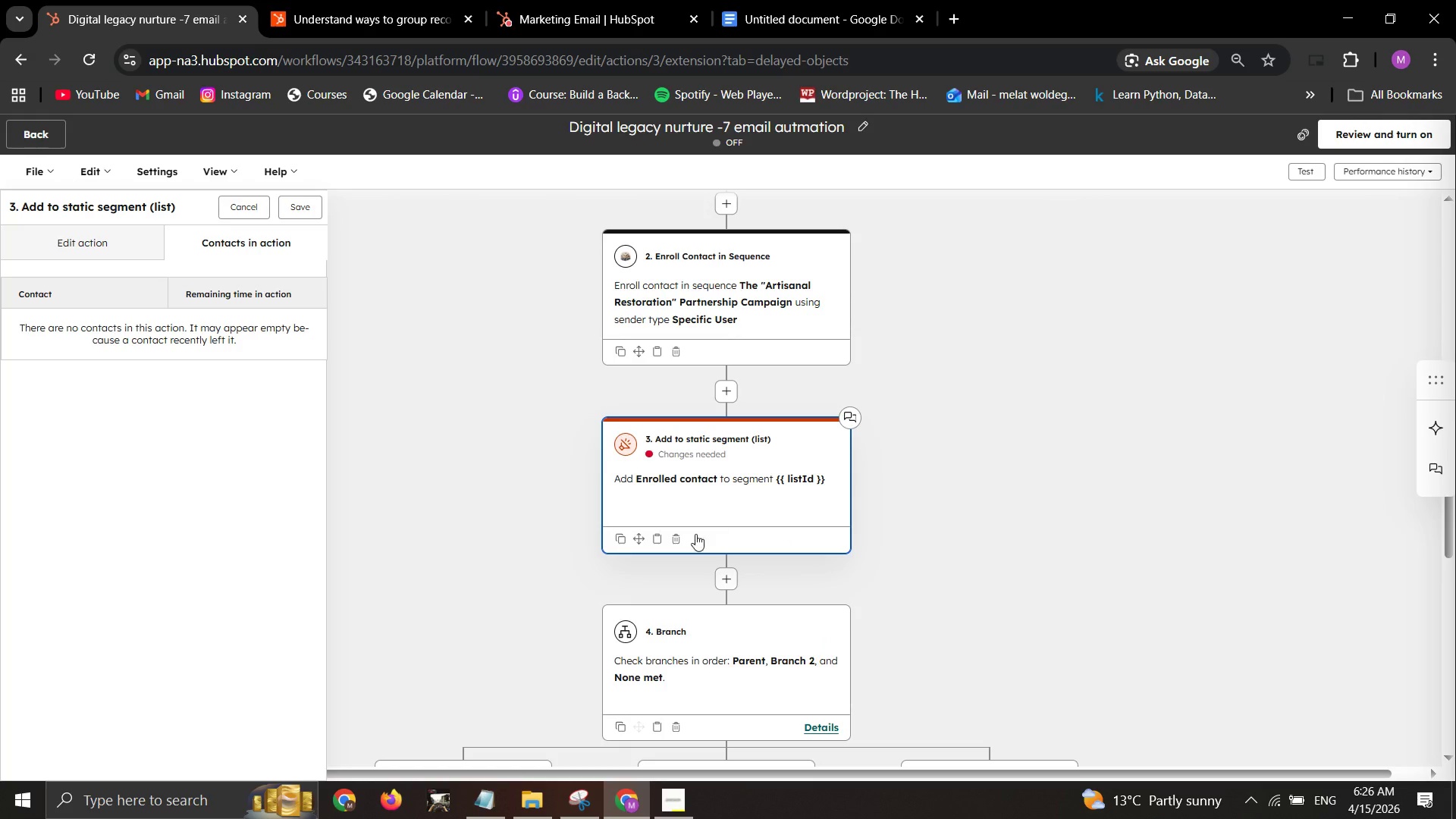 
left_click([677, 544])
 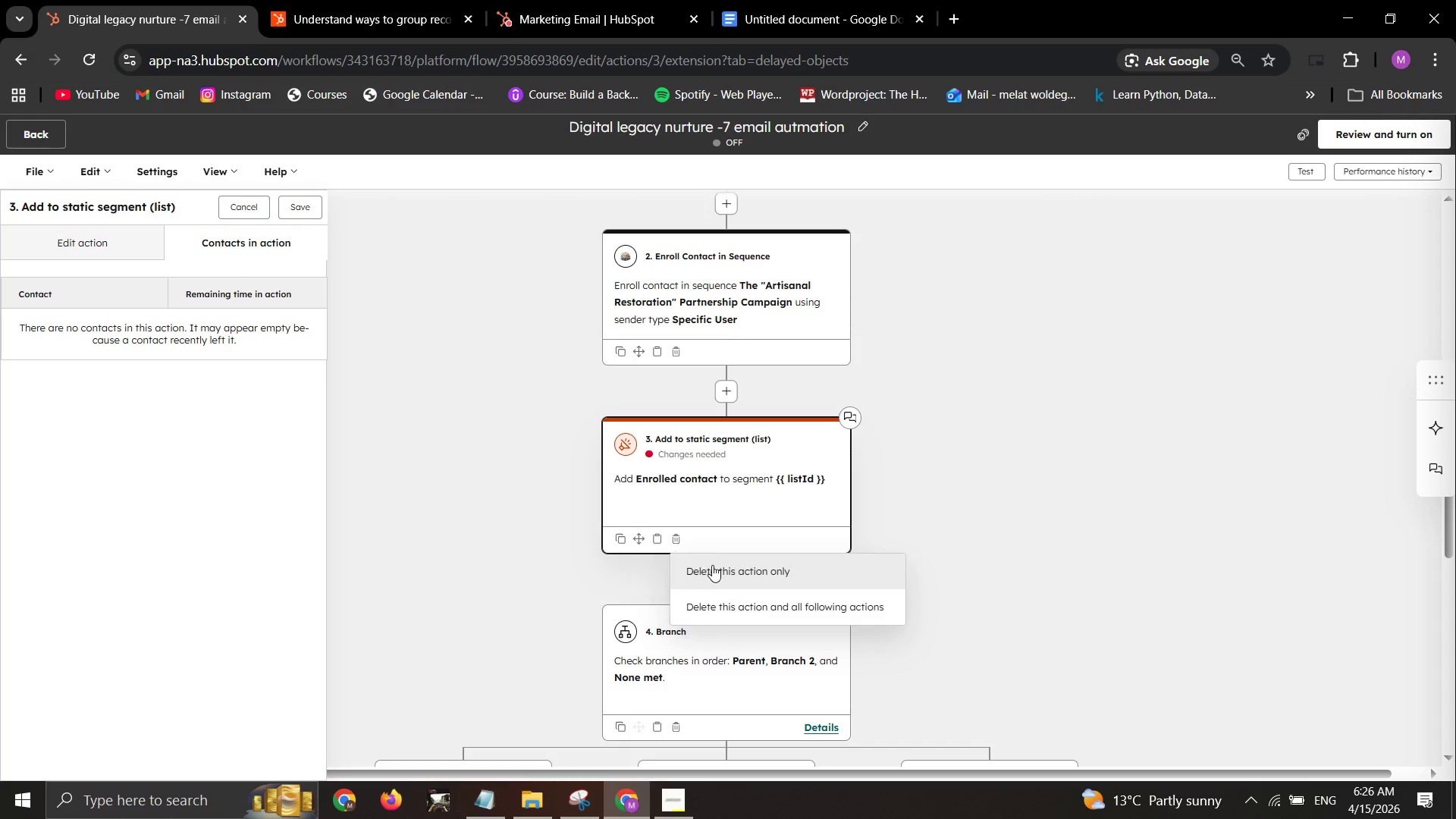 
left_click([712, 565])
 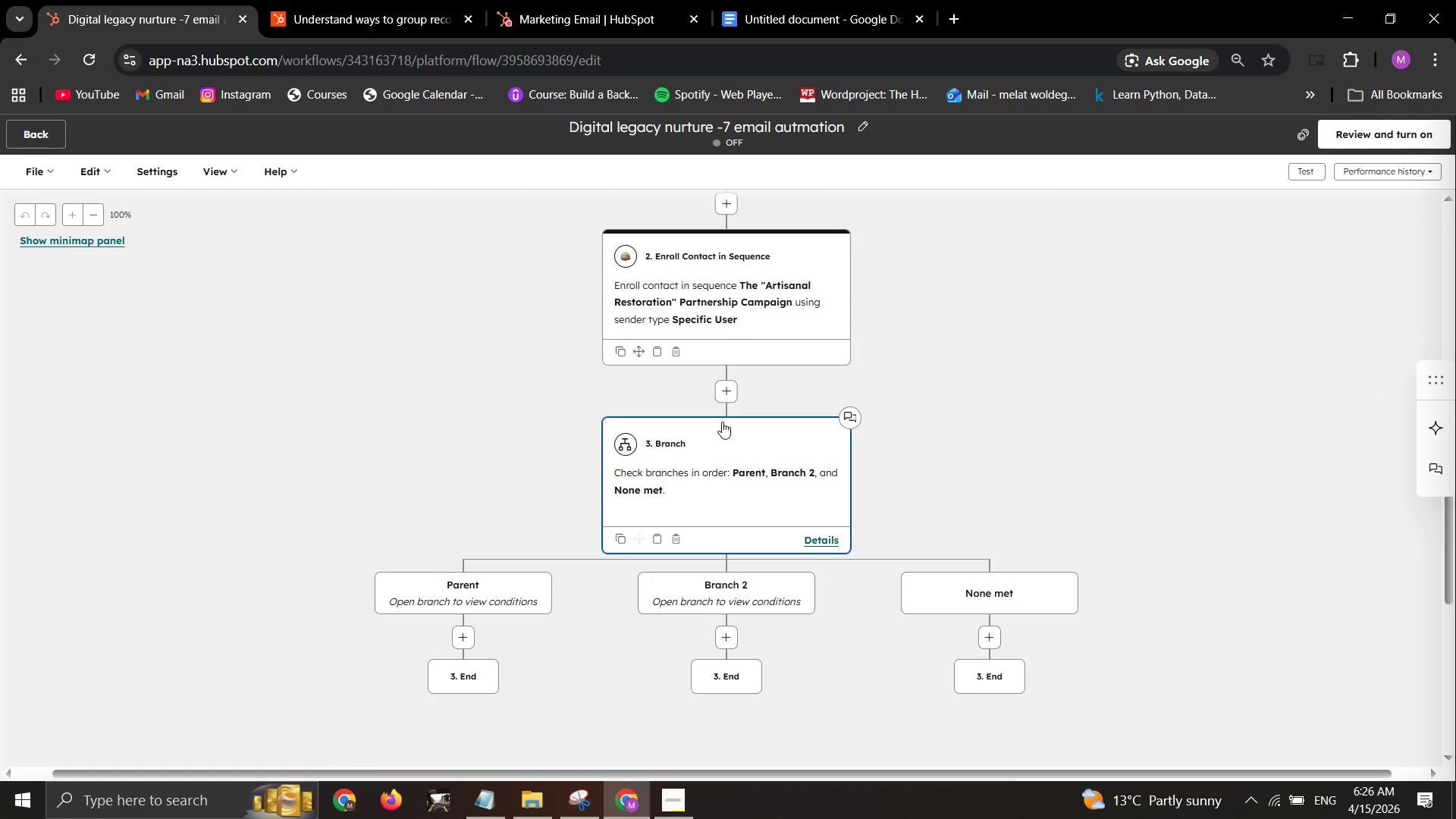 
left_click([729, 389])
 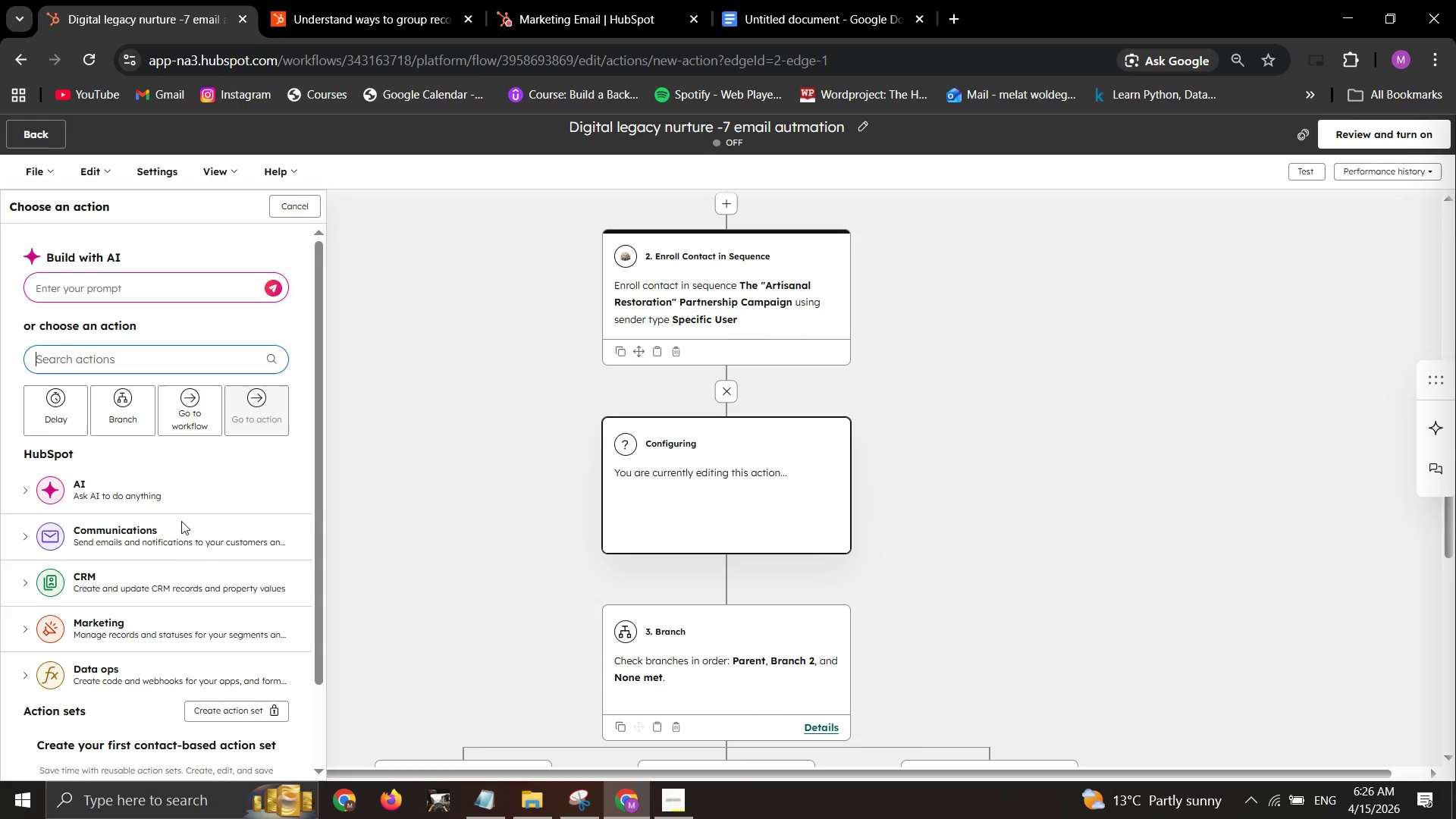 
scroll: coordinate [181, 592], scroll_direction: down, amount: 1.0
 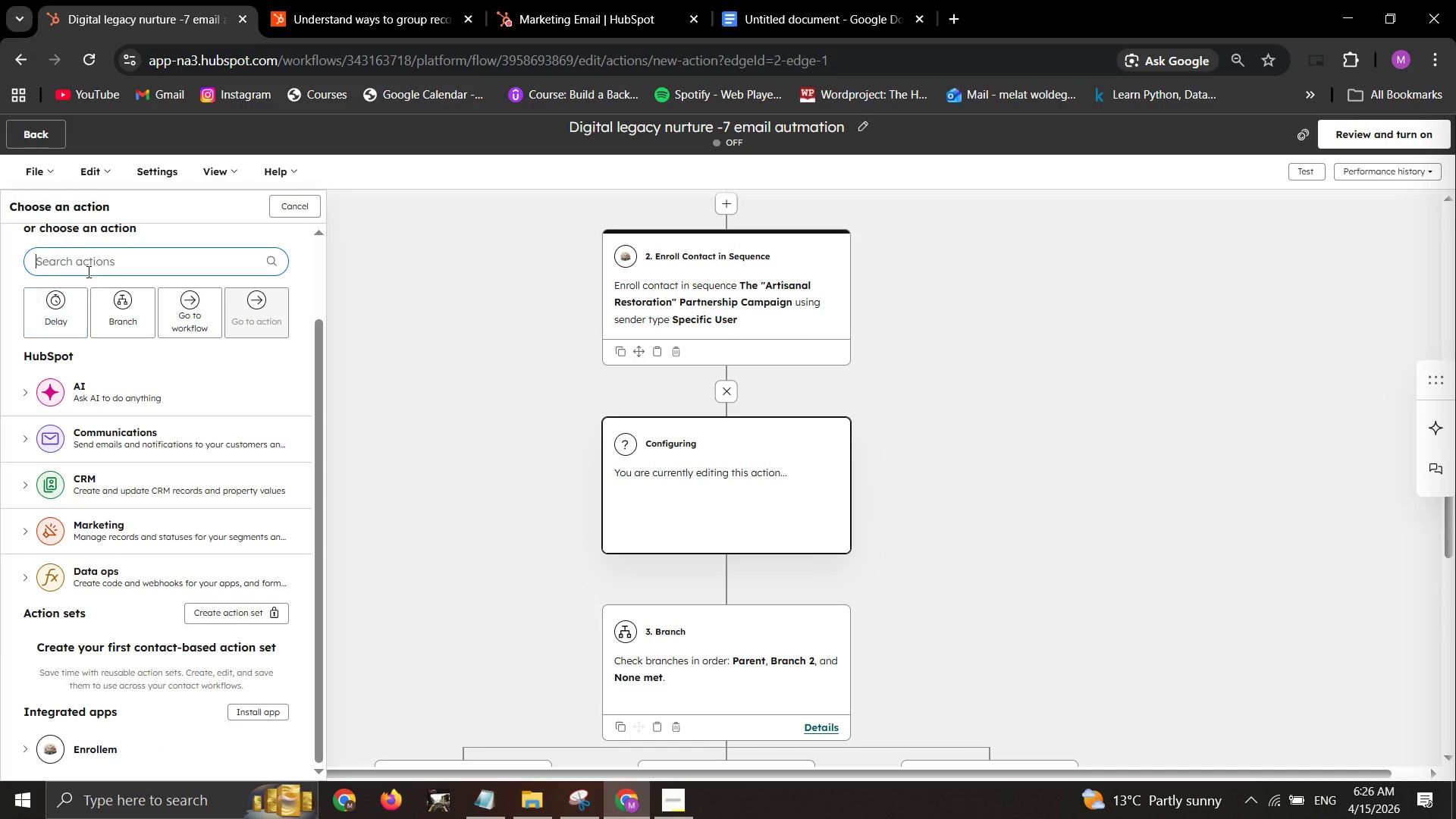 
left_click([86, 259])
 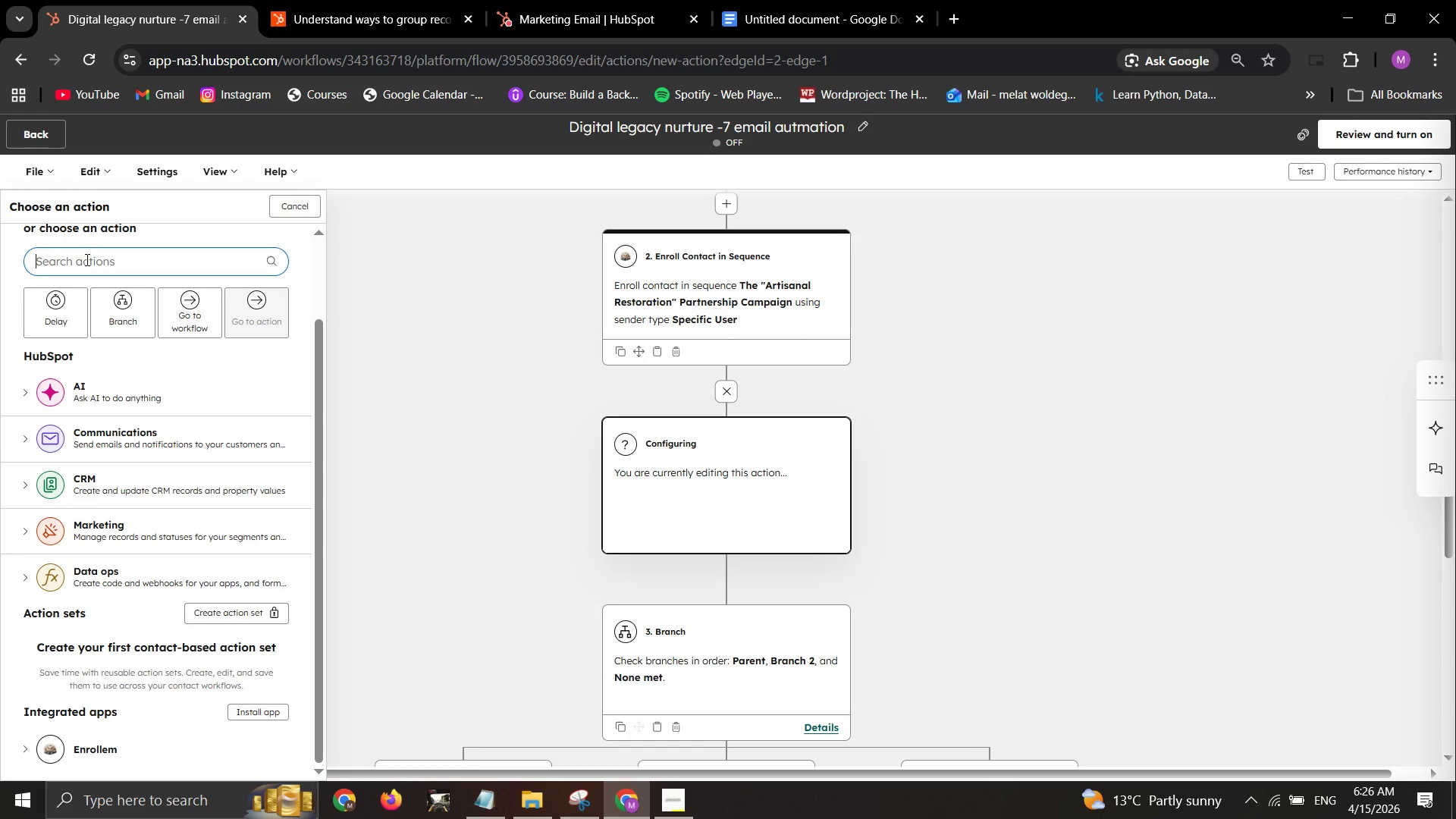 
type(sales)
 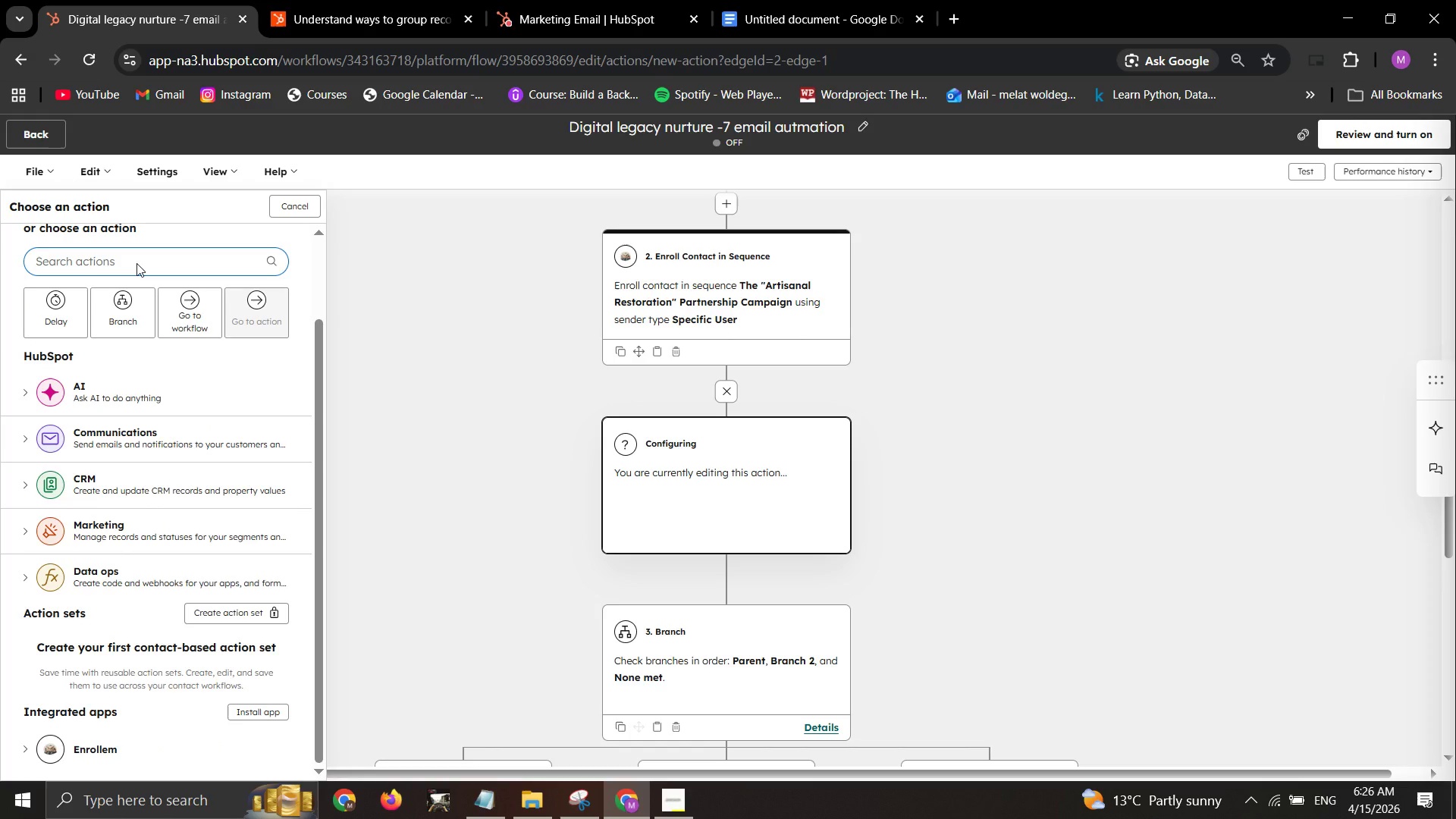 
double_click([133, 264])
 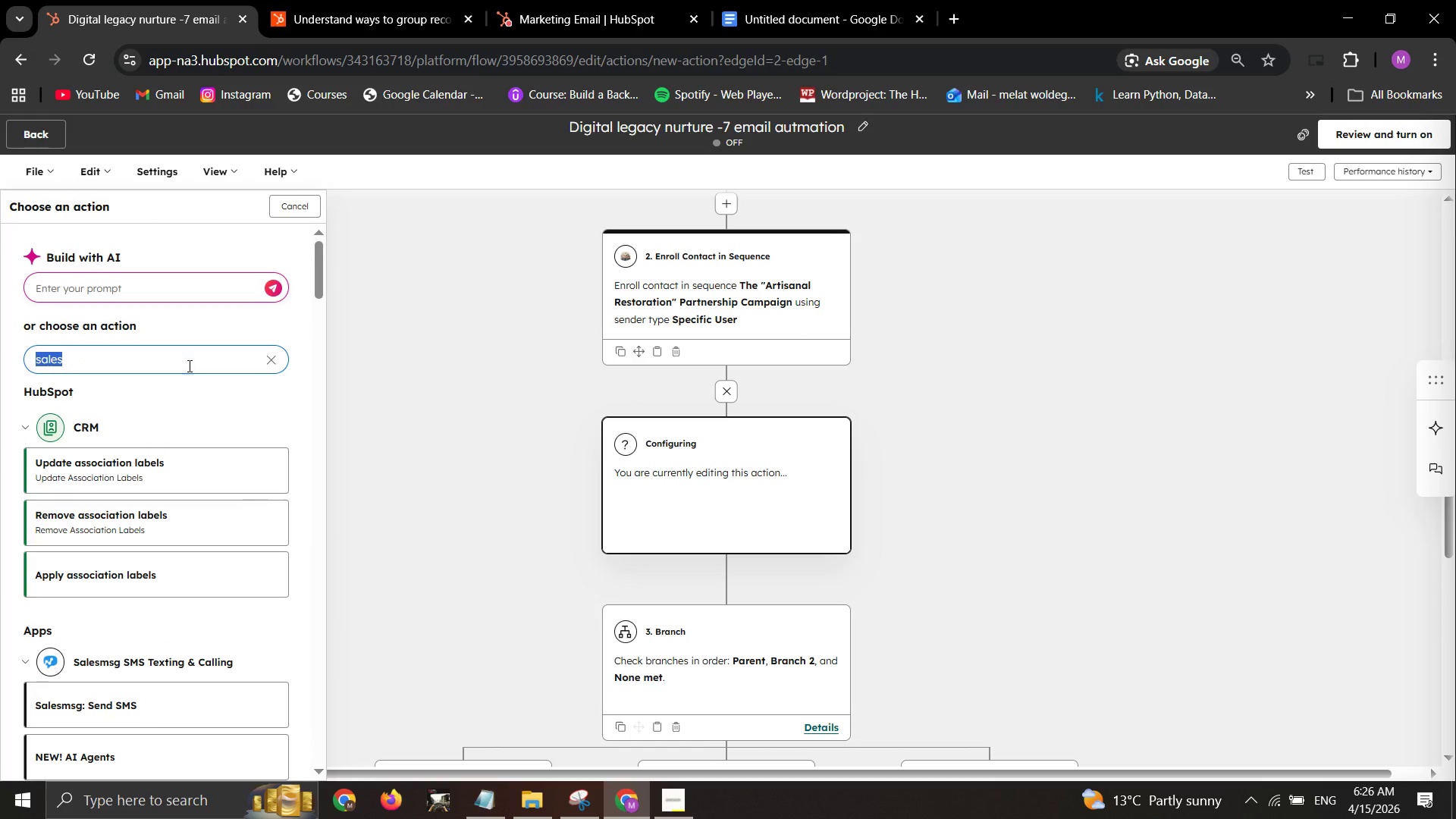 
scroll: coordinate [204, 475], scroll_direction: down, amount: 7.0
 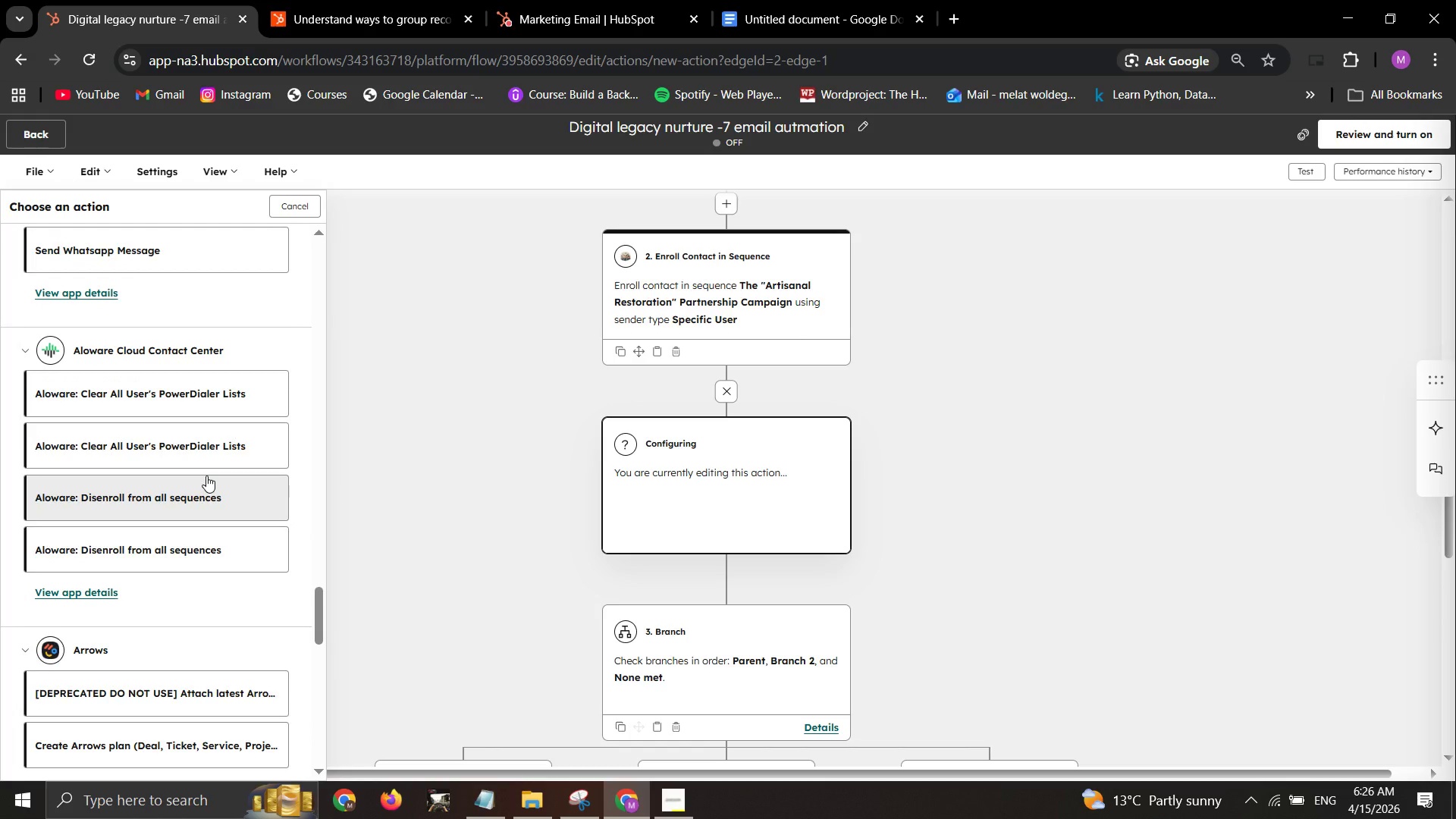 
scroll: coordinate [206, 475], scroll_direction: up, amount: 1.0
 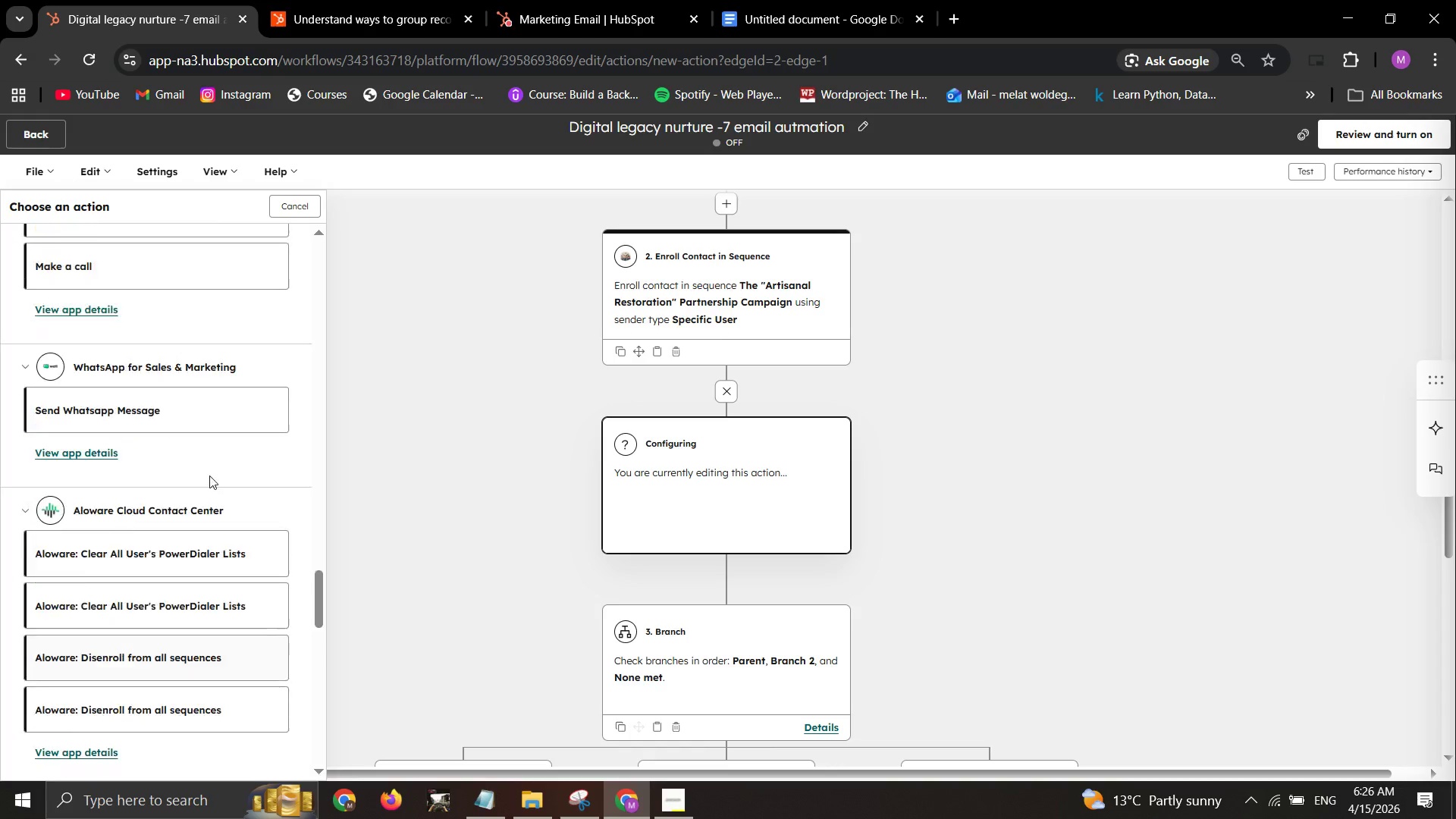 
scroll: coordinate [212, 469], scroll_direction: down, amount: 5.0
 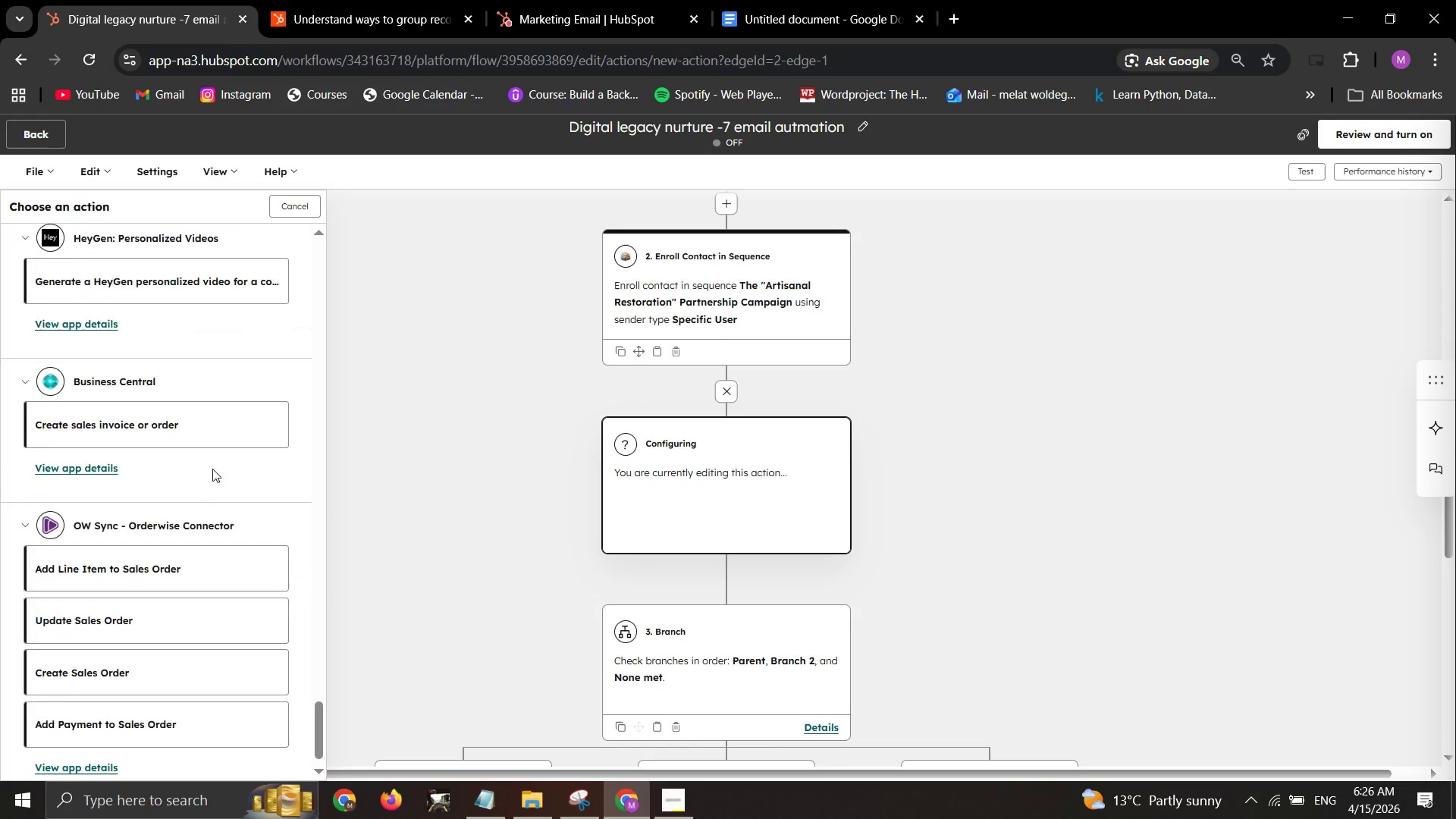 
scroll: coordinate [228, 475], scroll_direction: up, amount: 10.0
 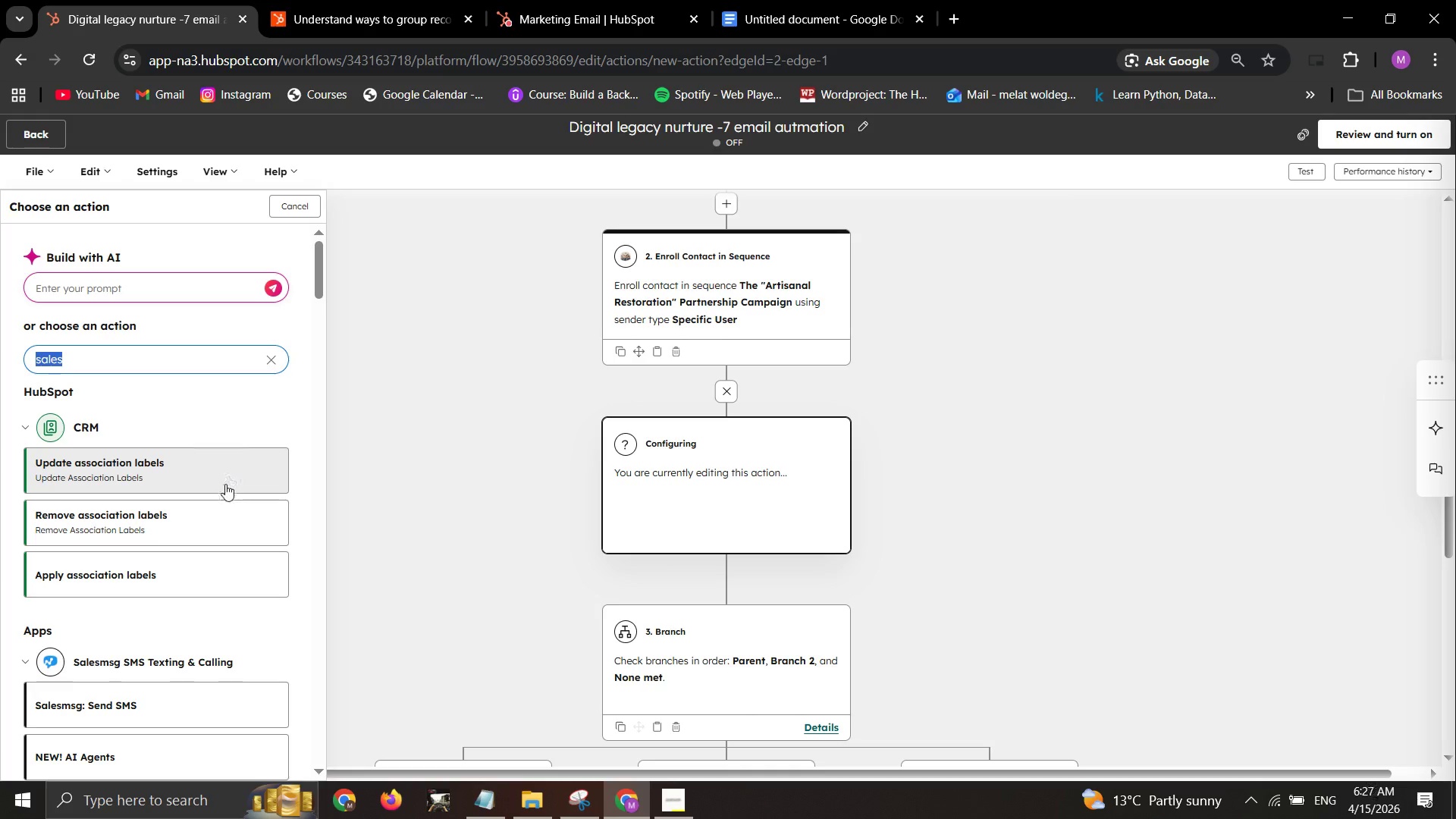 
scroll: coordinate [222, 486], scroll_direction: down, amount: 1.0
 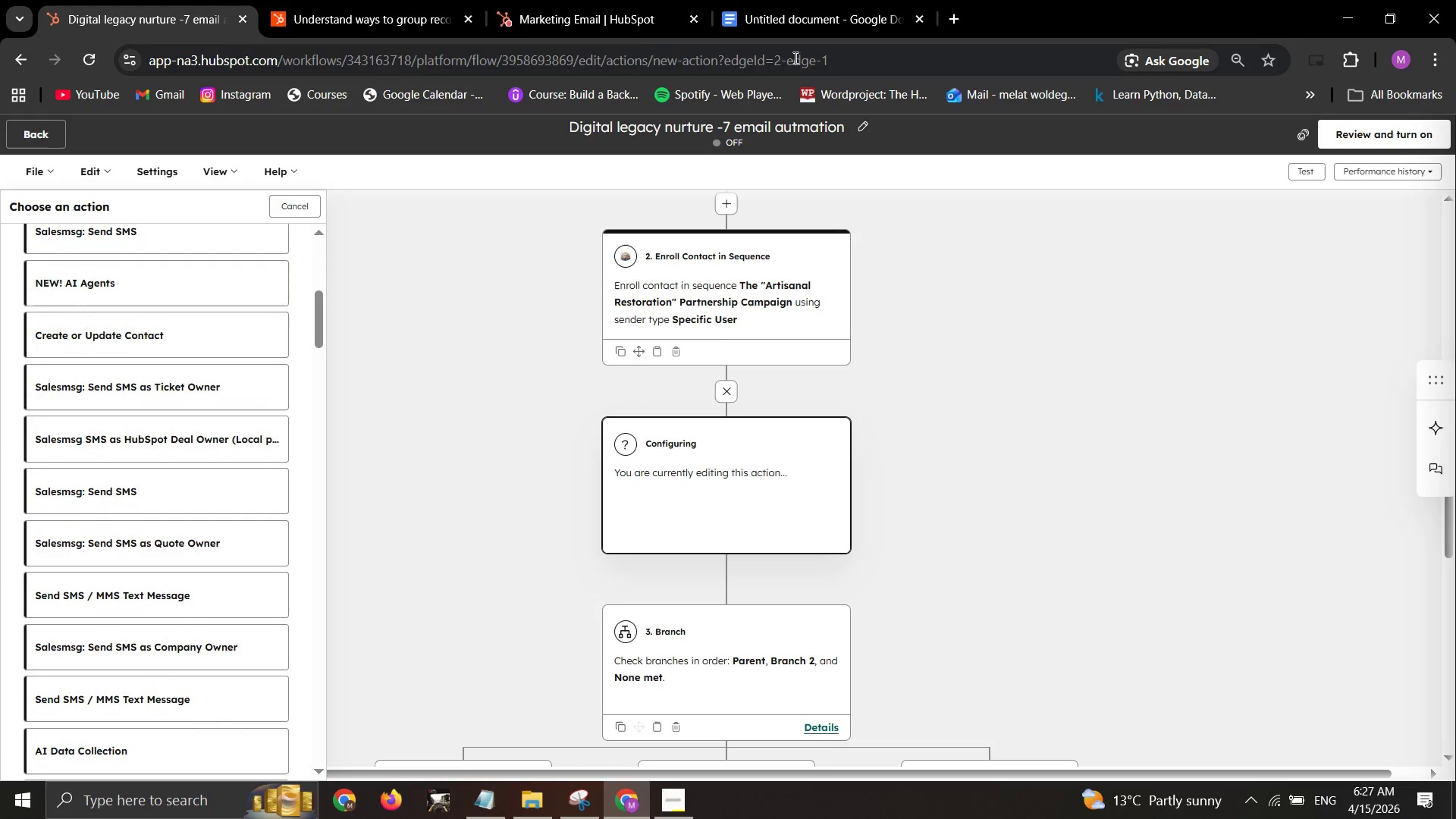 
left_click([579, 28])
 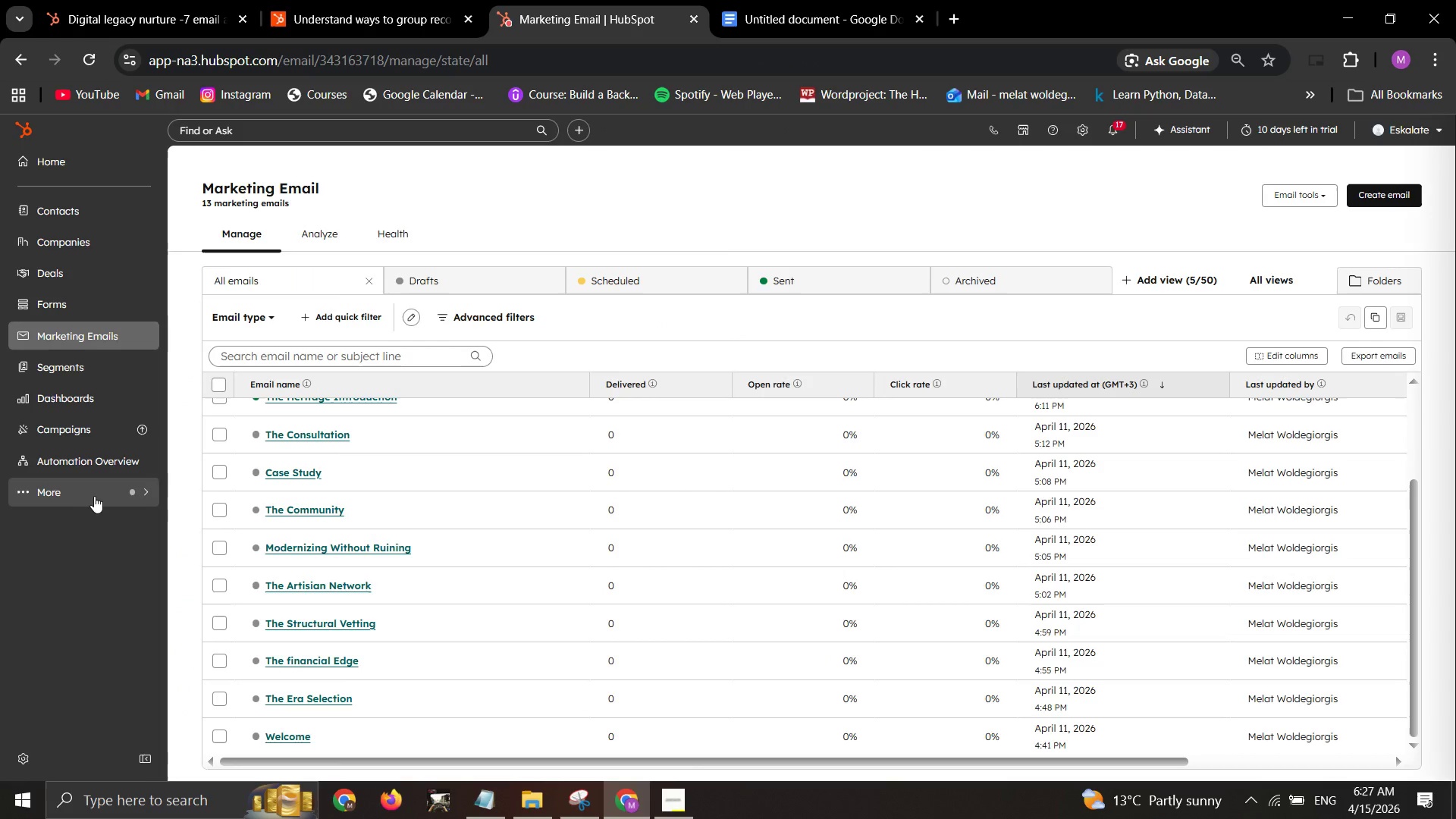 
left_click([96, 497])
 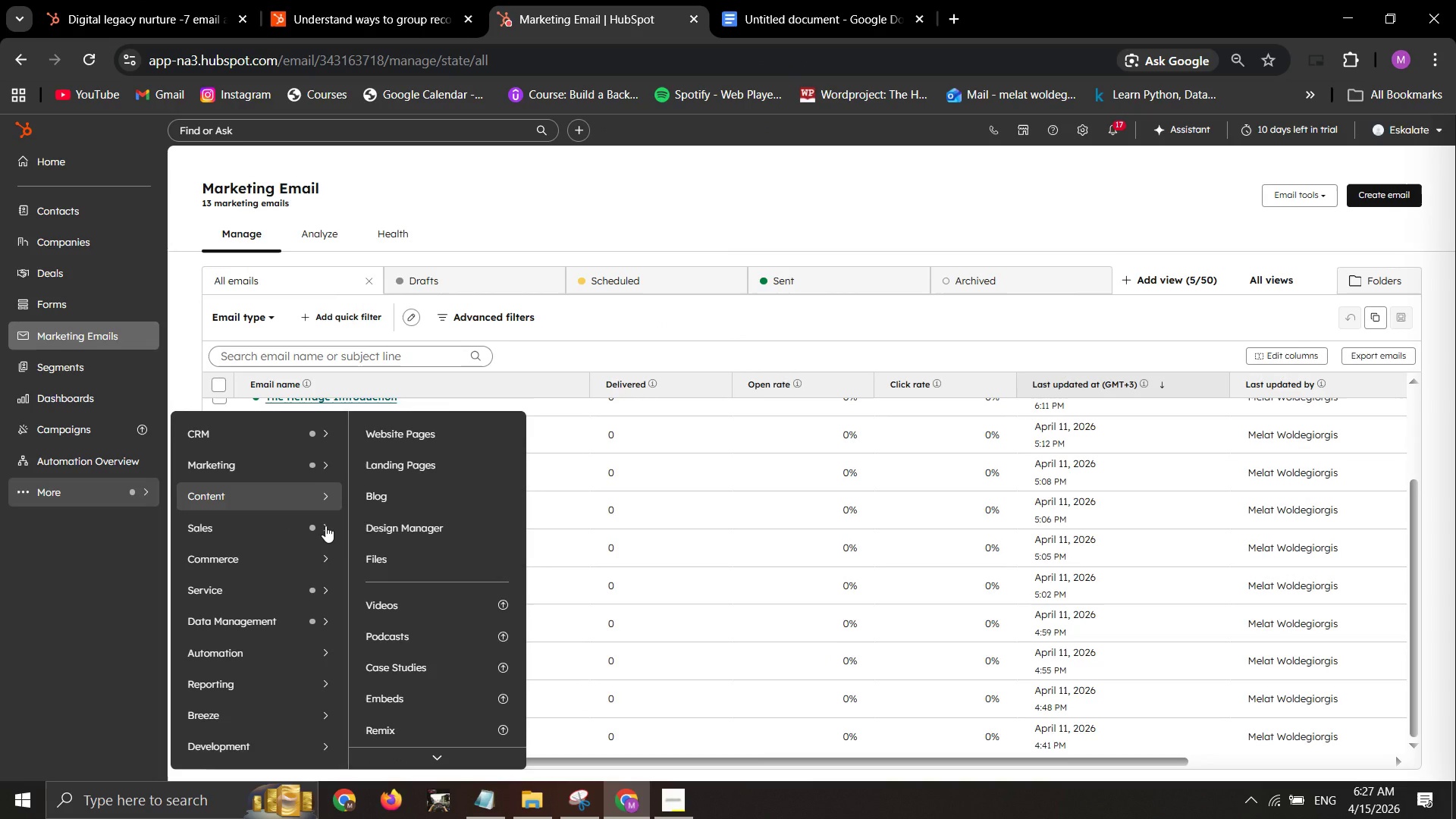 
left_click([325, 526])
 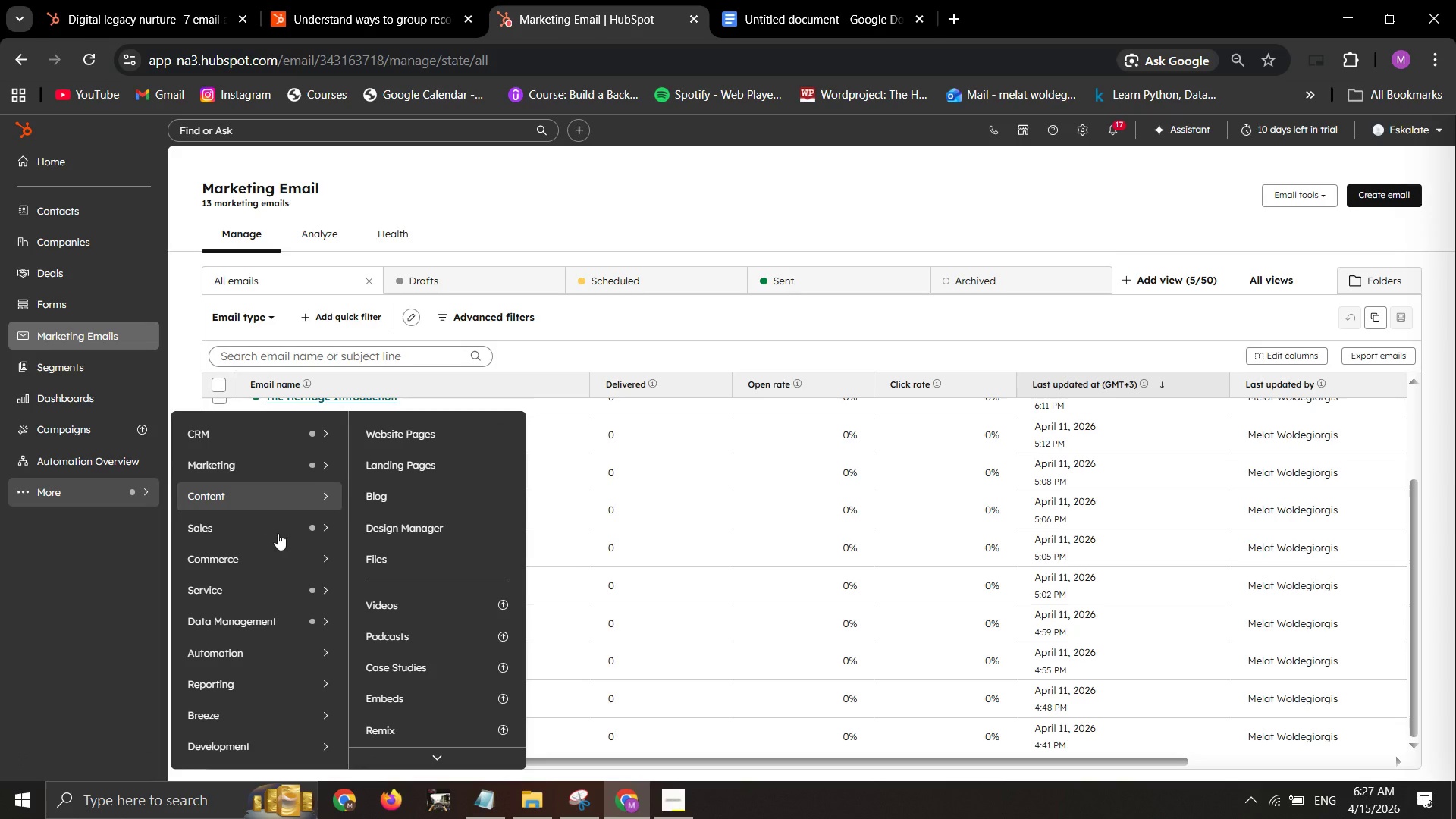 
left_click([324, 532])
 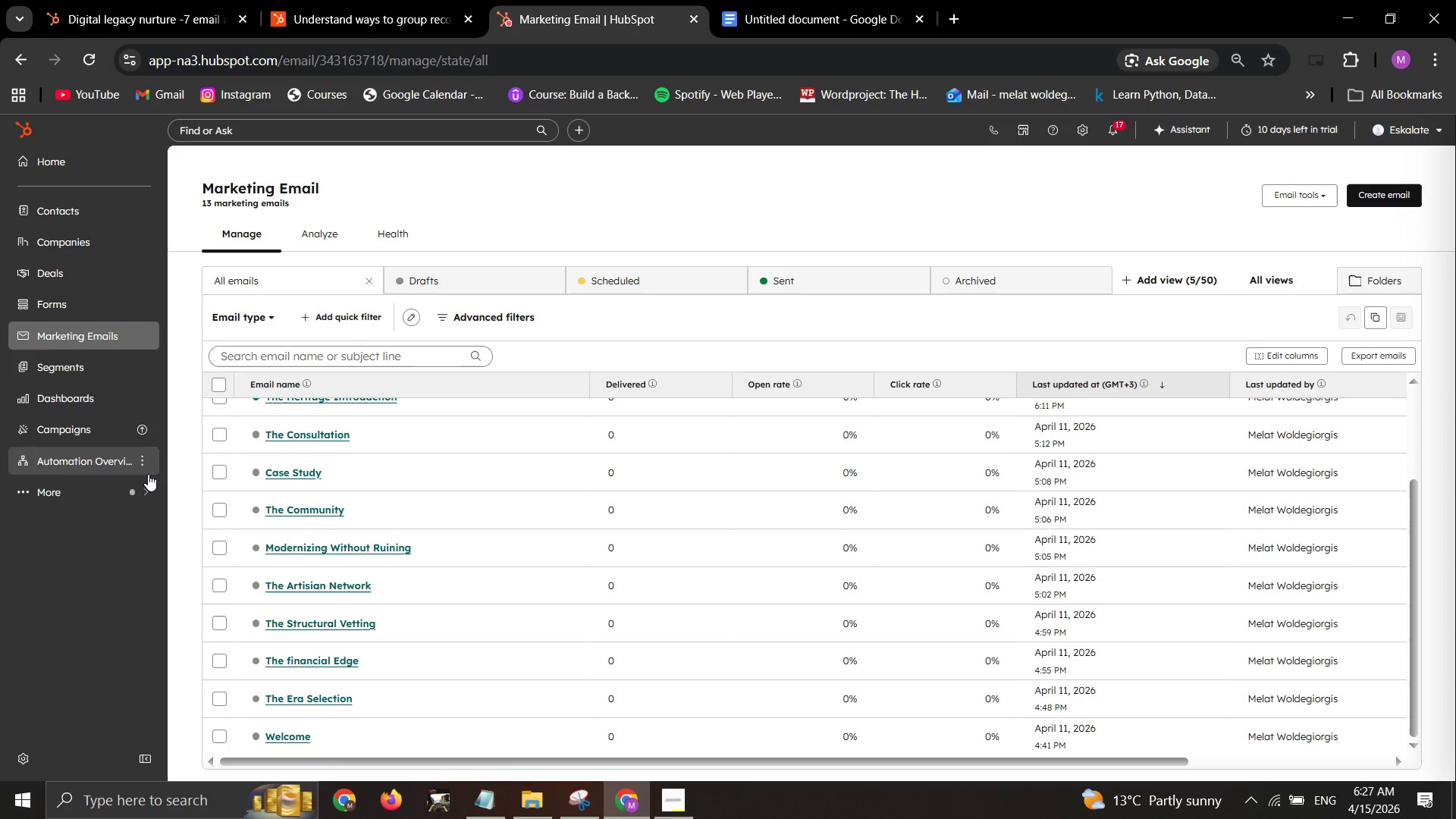 
left_click([146, 482])
 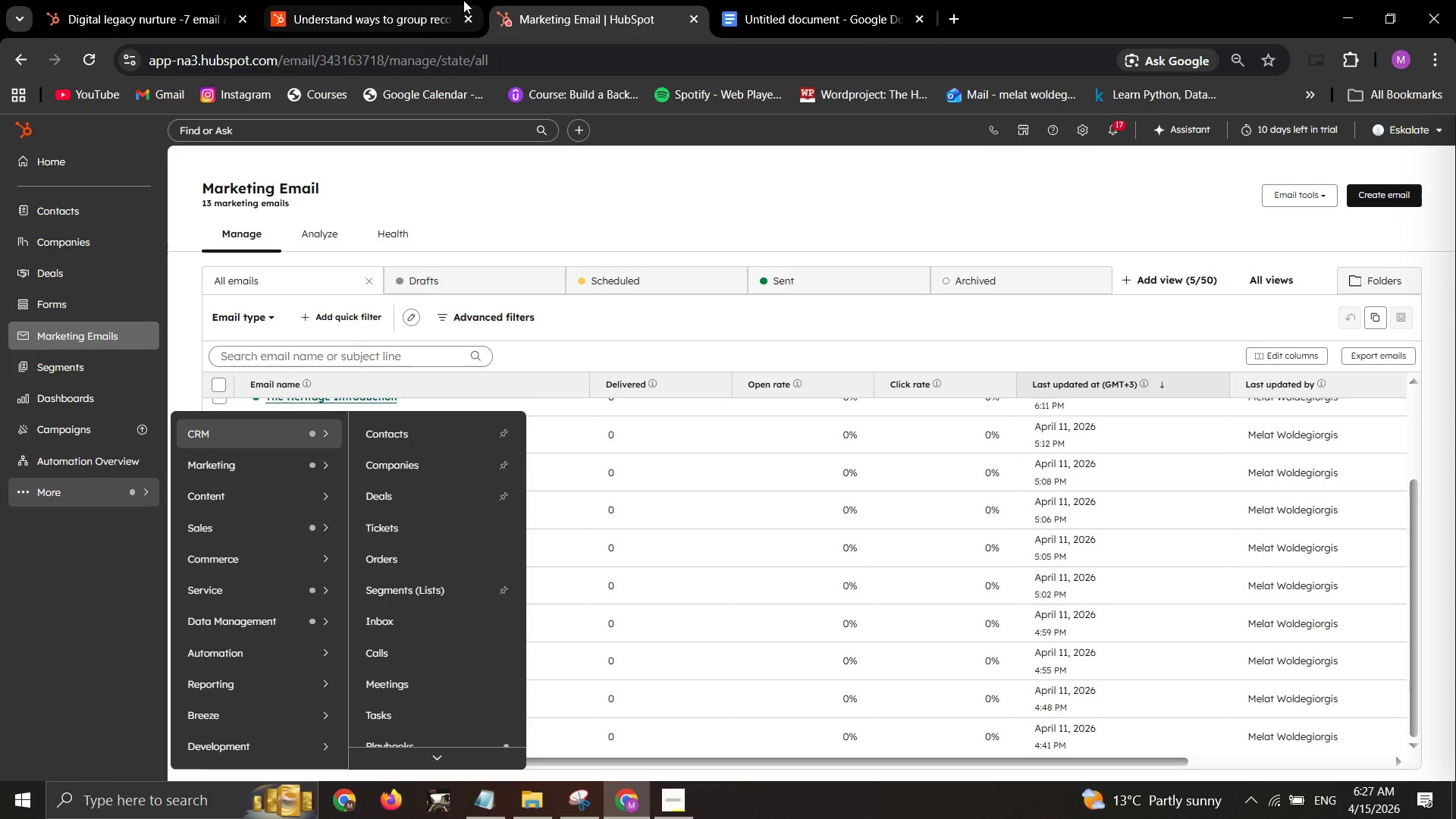 
mouse_move([162, 30])
 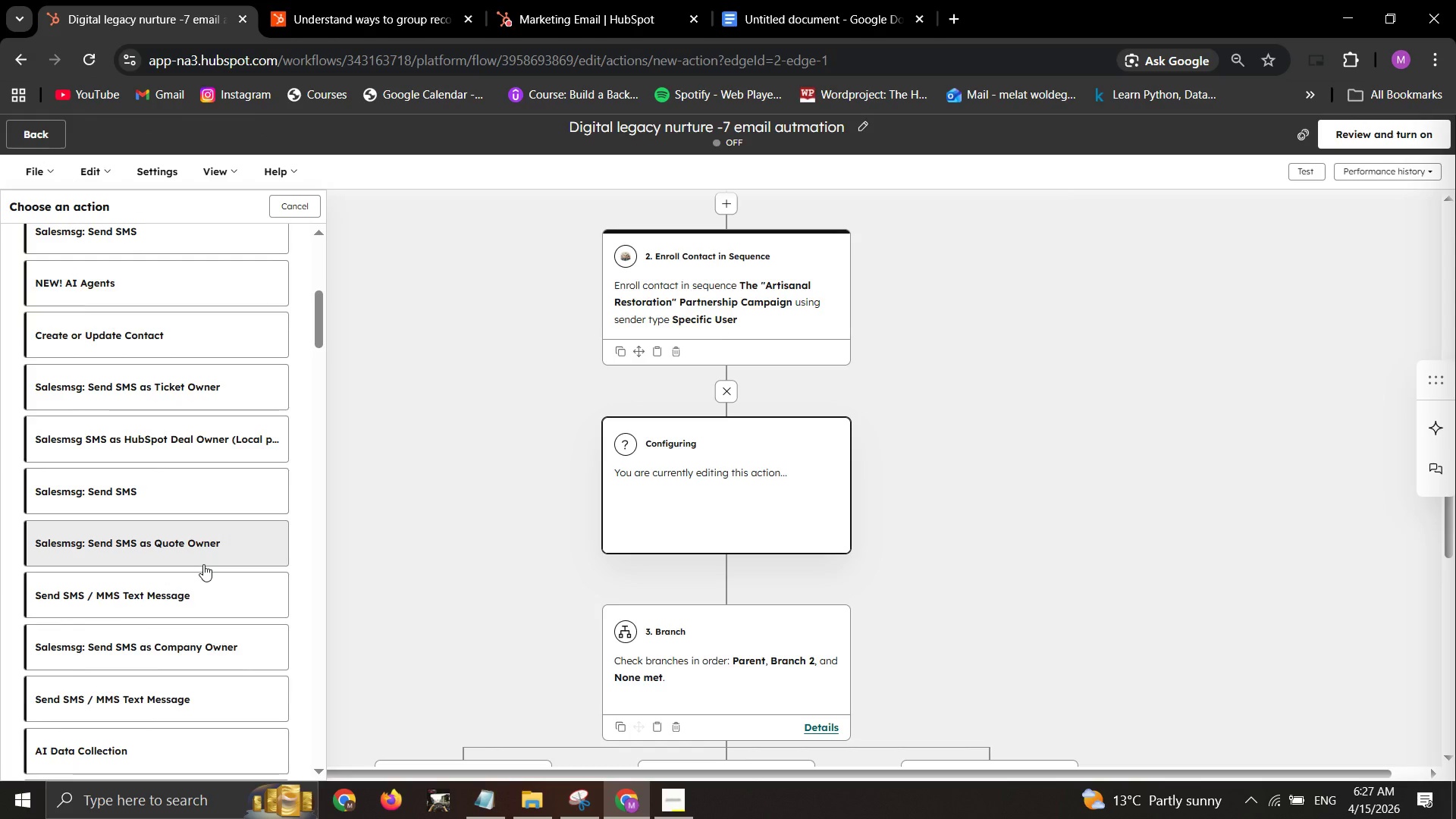 
scroll: coordinate [210, 565], scroll_direction: up, amount: 2.0
 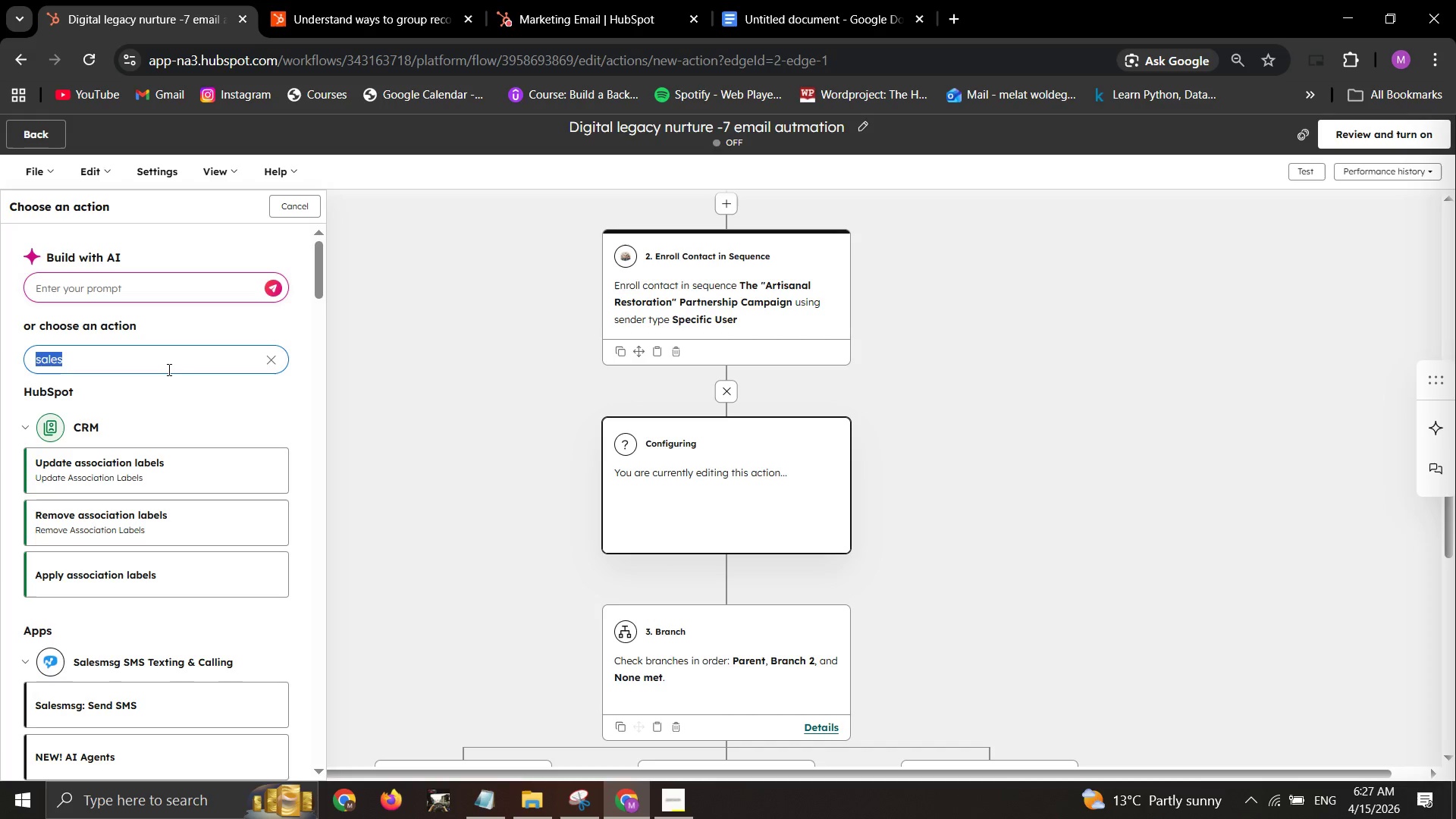 
left_click_drag(start_coordinate=[166, 369], to_coordinate=[0, 278])
 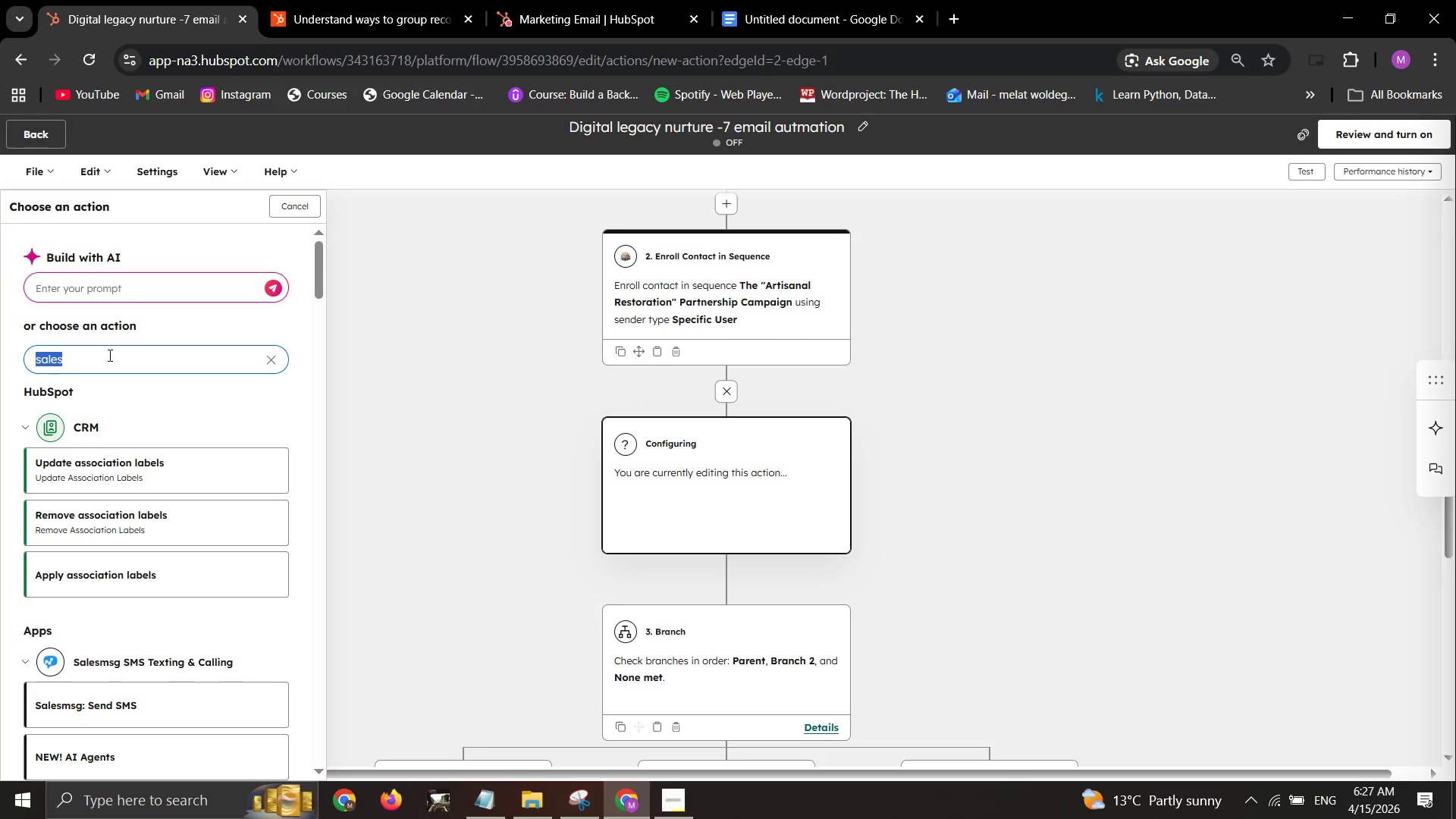 
key(Backspace)
 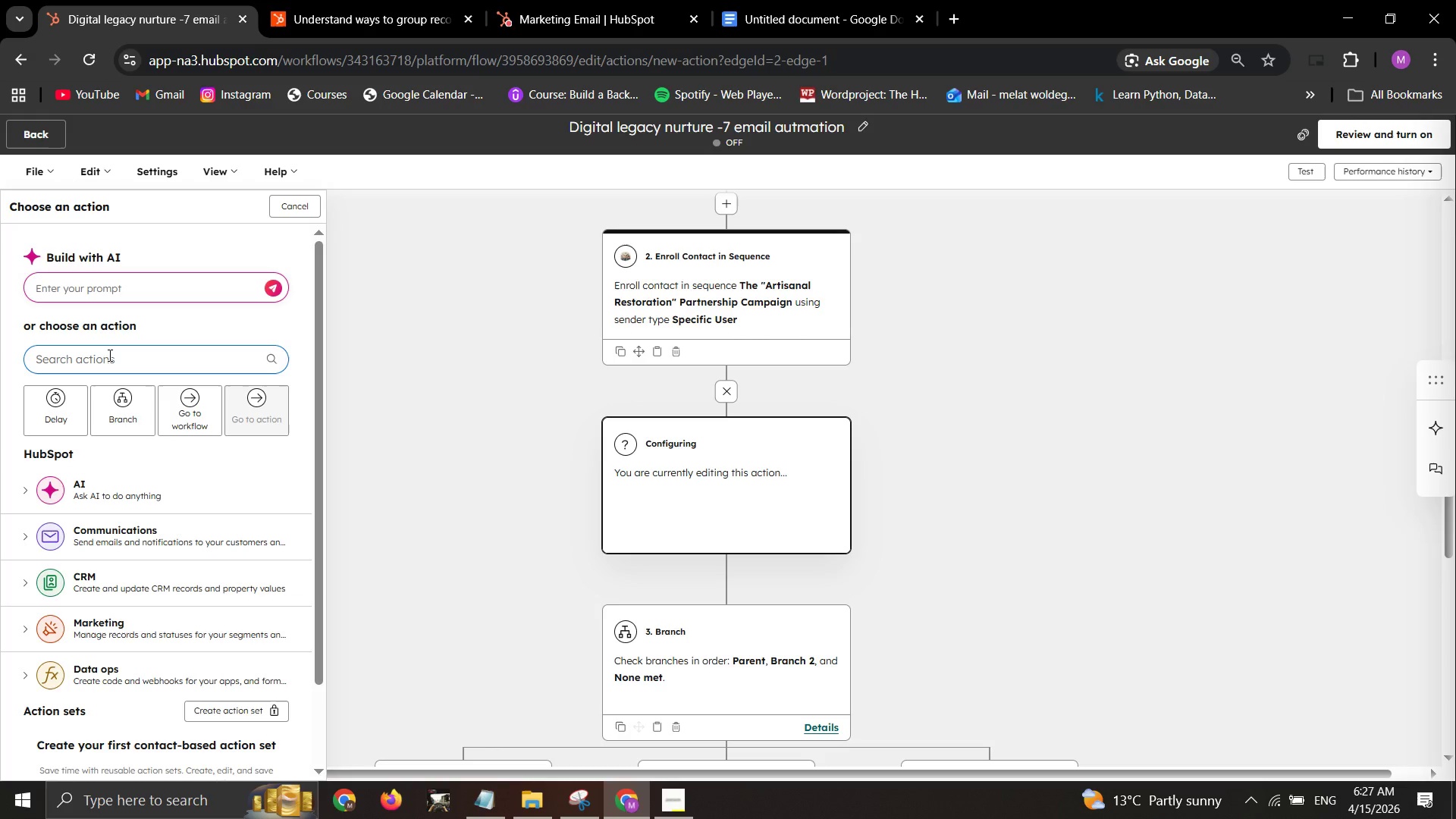 
key(E)
 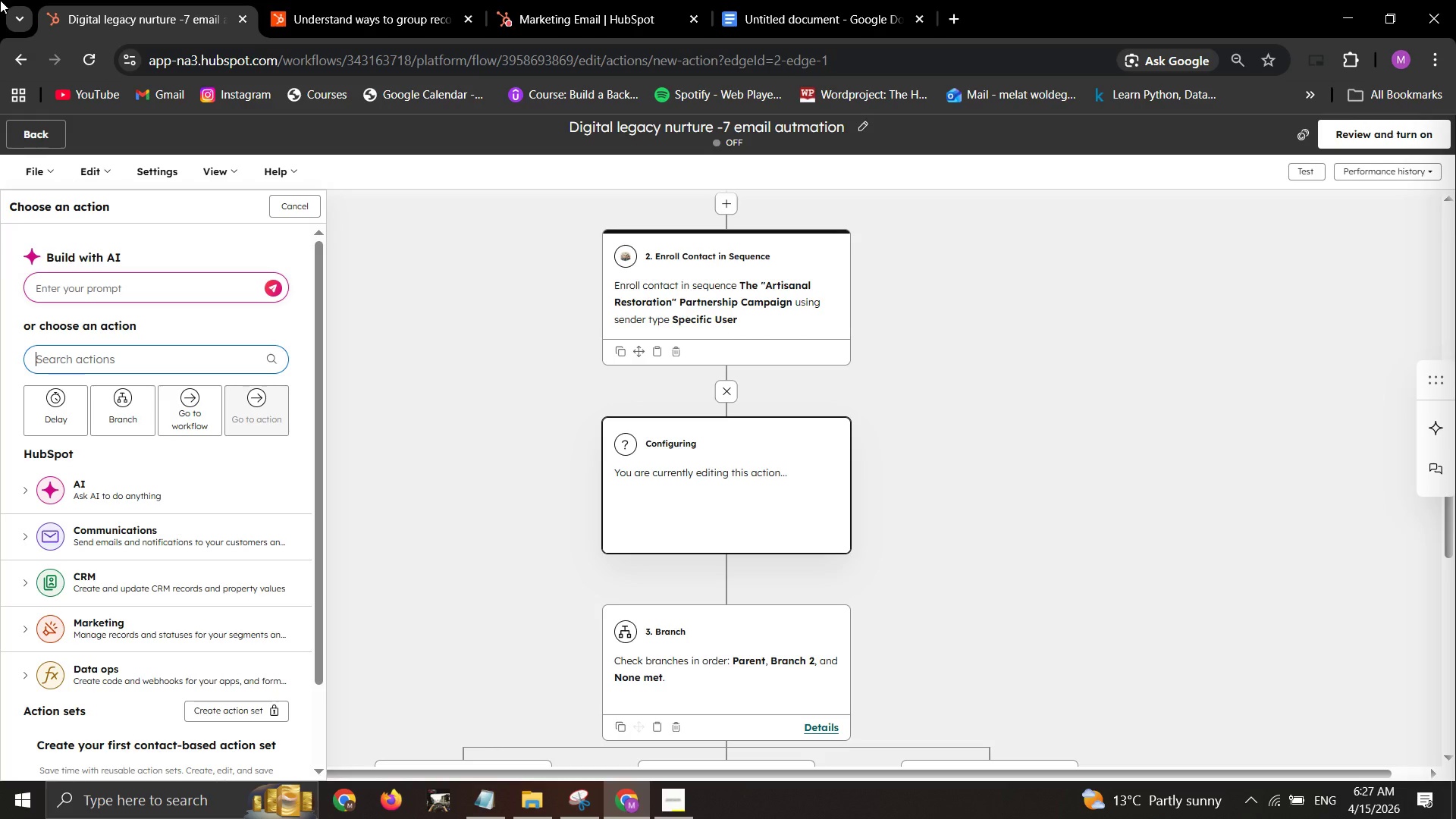 
type(mail)
 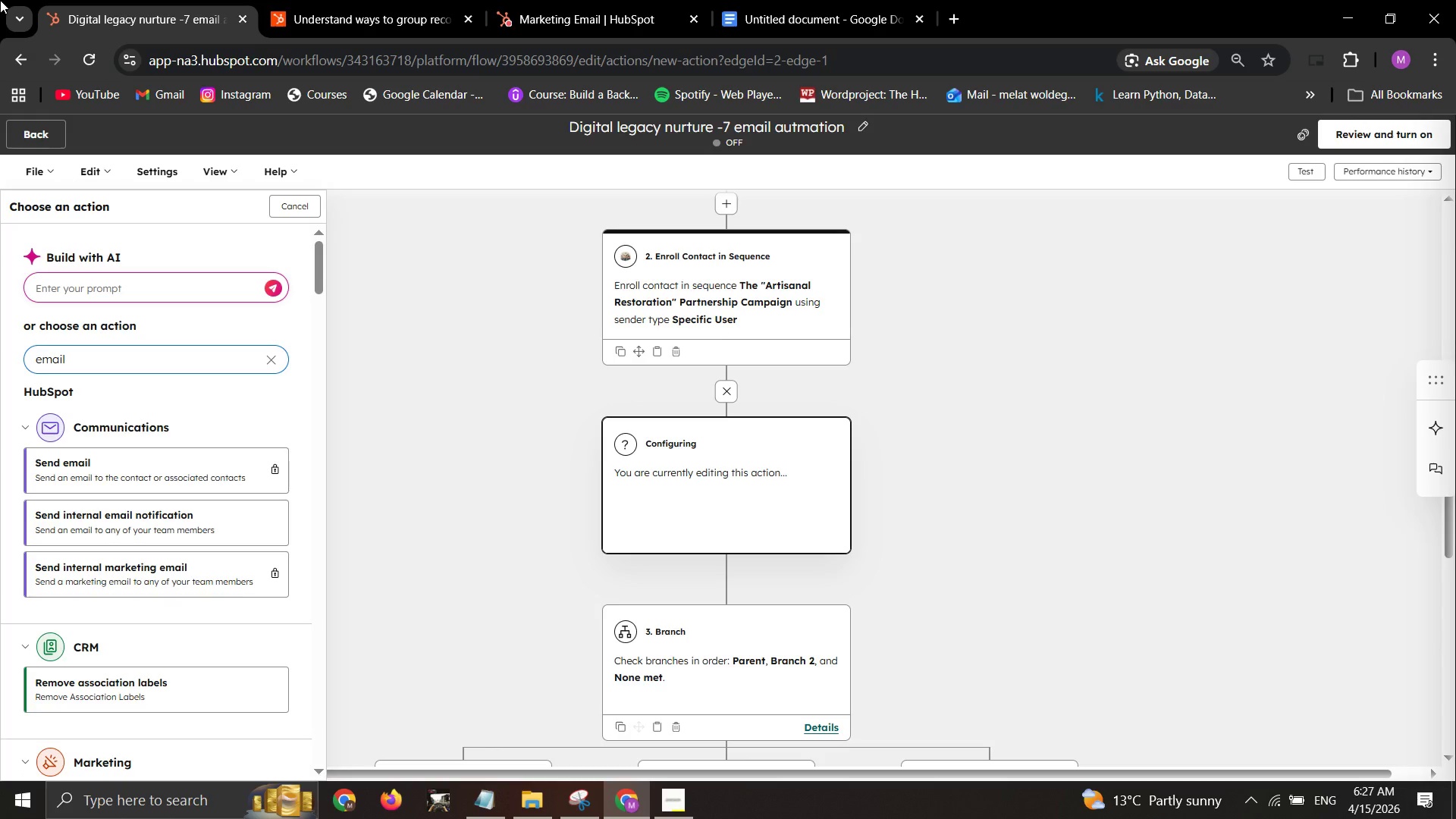 
wait(10.19)
 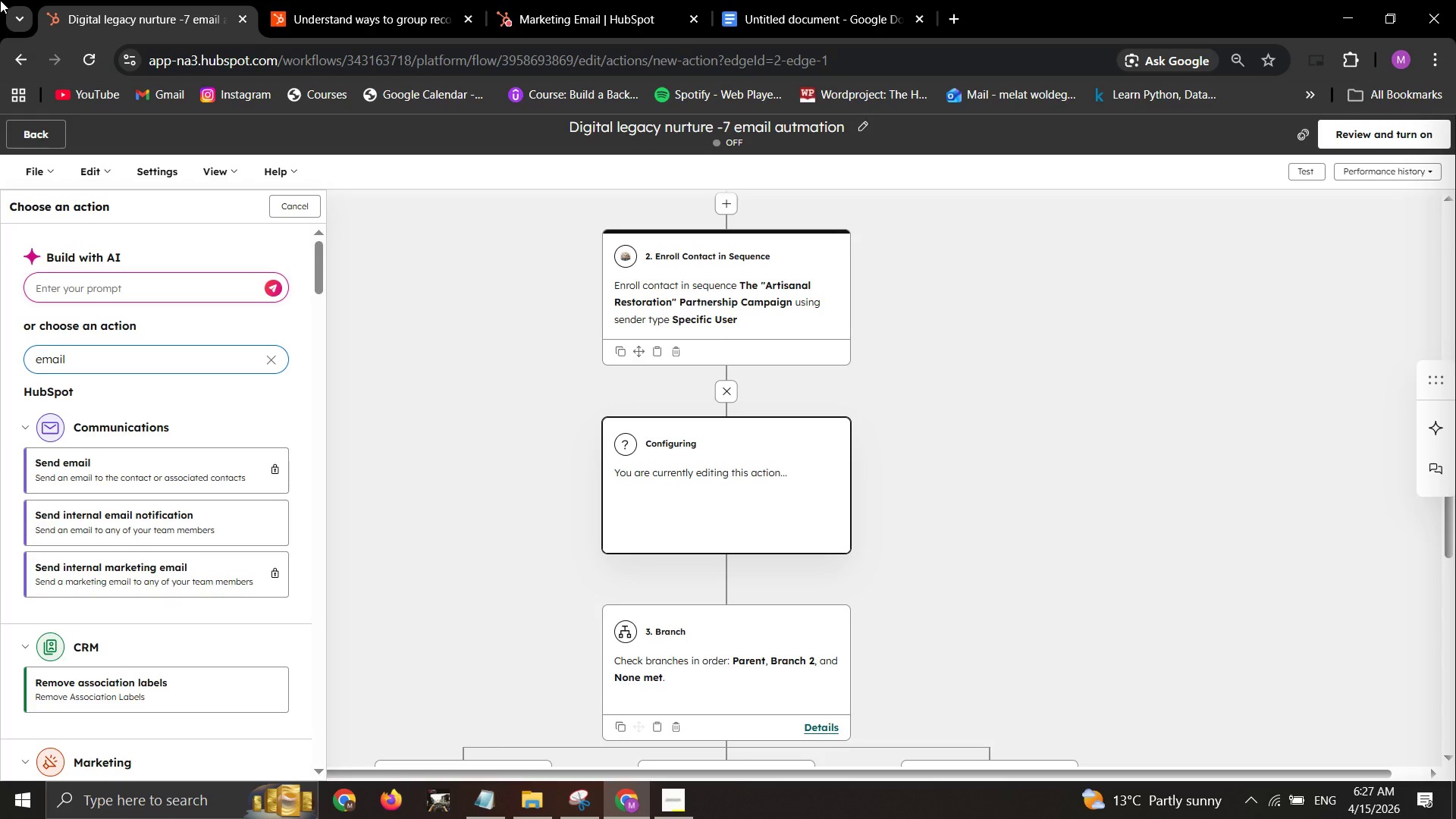 
scroll: coordinate [247, 320], scroll_direction: down, amount: 8.0
 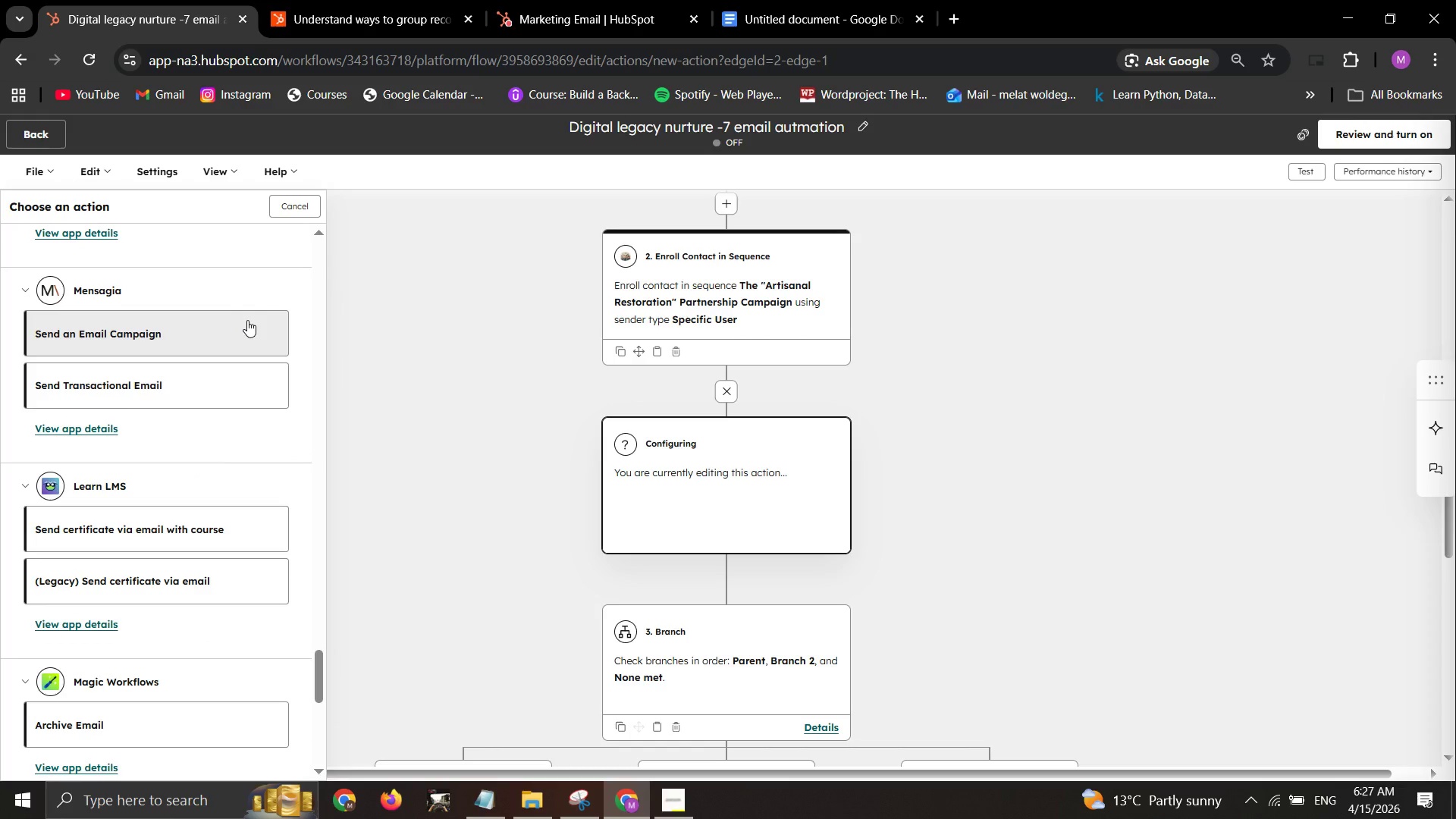 
scroll: coordinate [247, 320], scroll_direction: down, amount: 2.0
 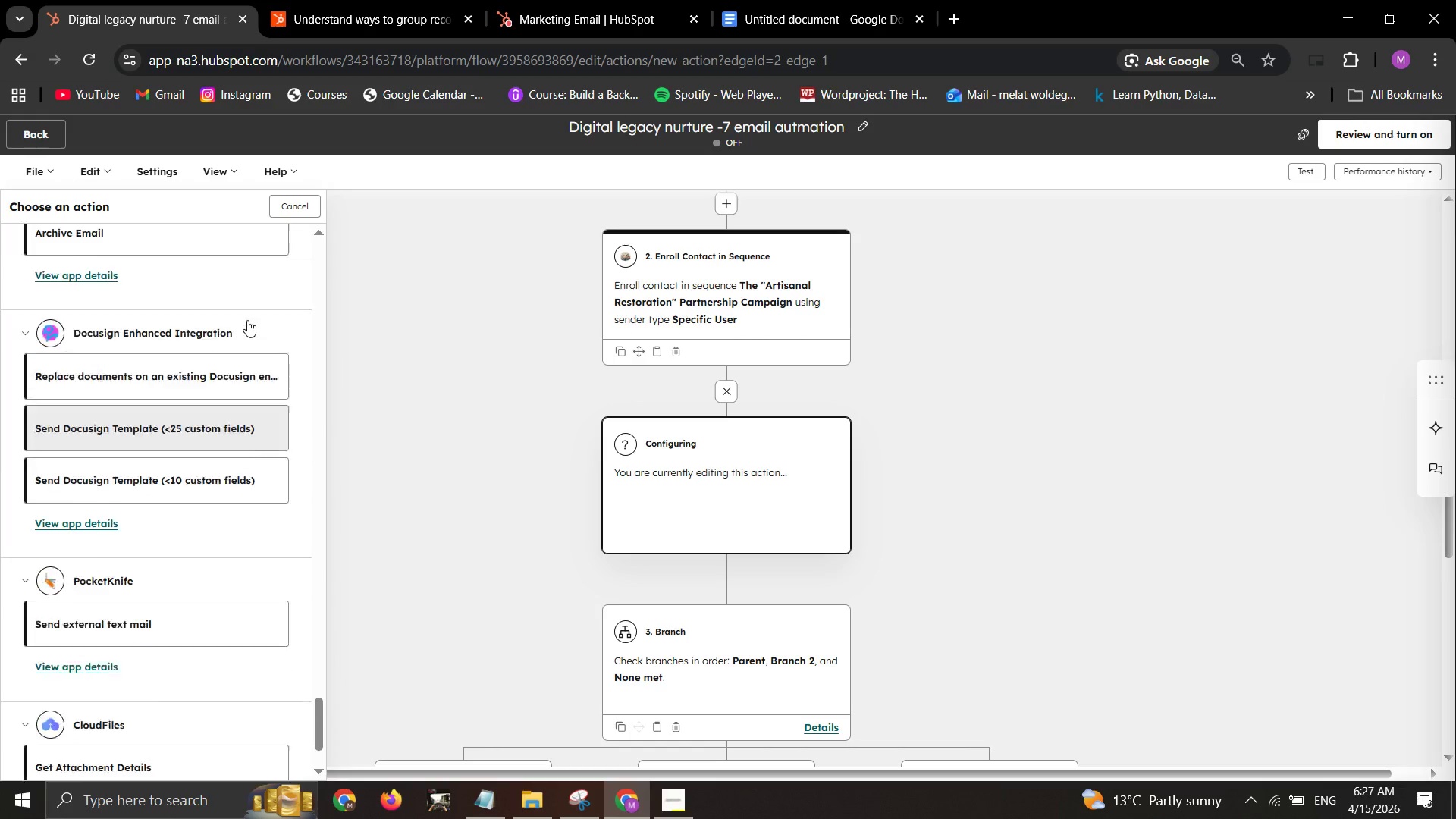 
scroll: coordinate [247, 320], scroll_direction: up, amount: 2.0
 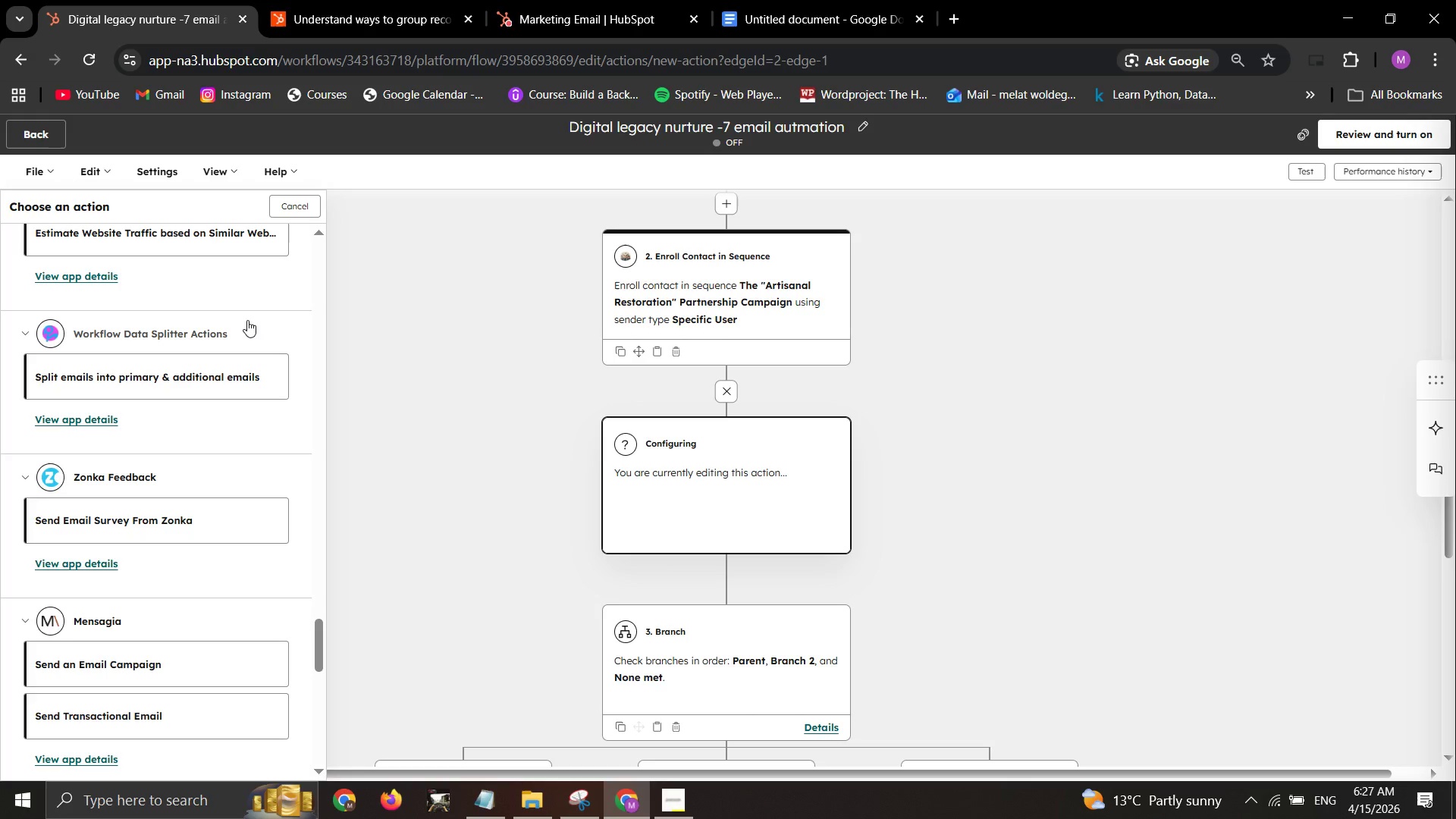 
scroll: coordinate [247, 320], scroll_direction: down, amount: 1.0
 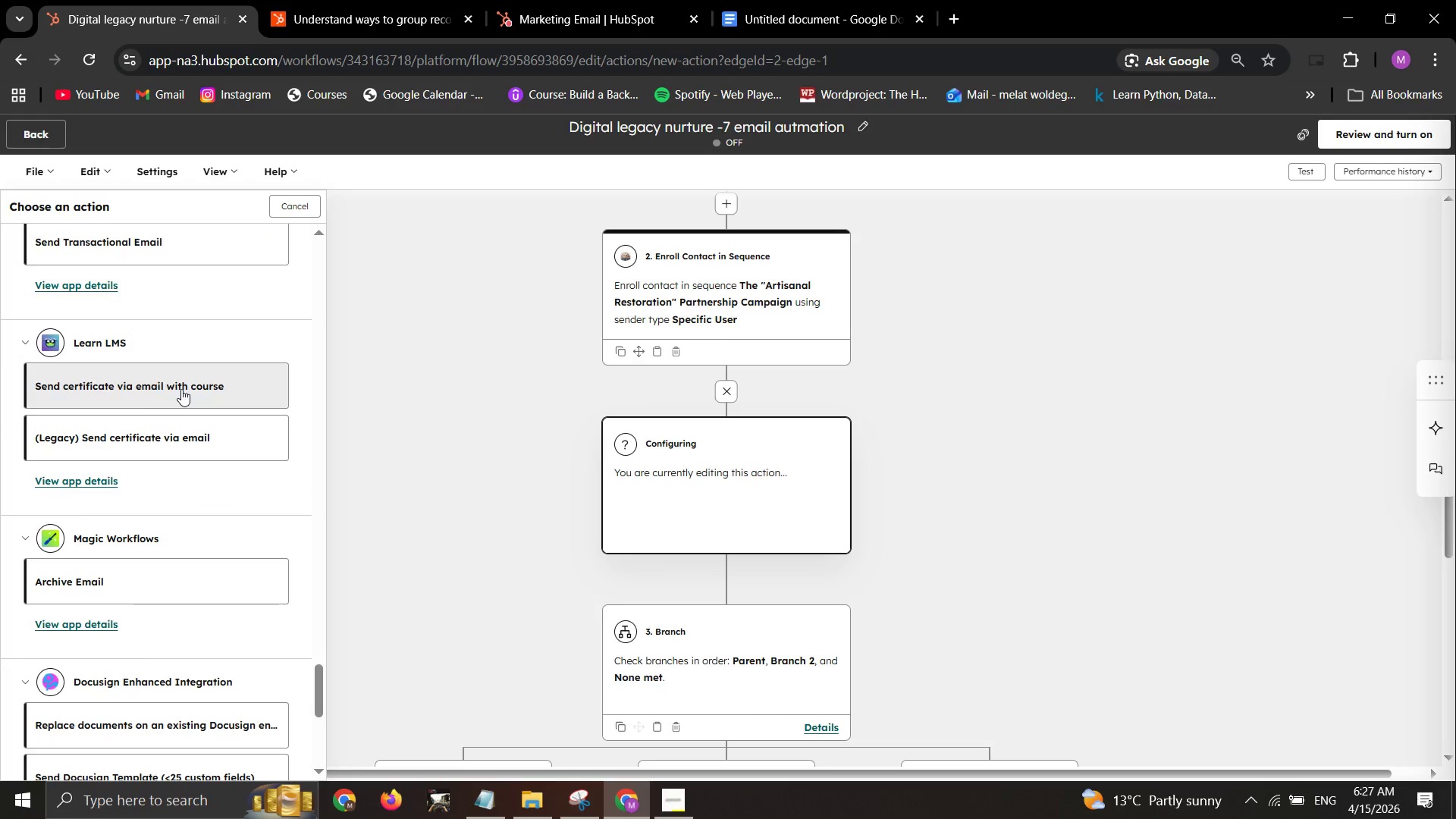 
scroll: coordinate [205, 340], scroll_direction: up, amount: 16.0
 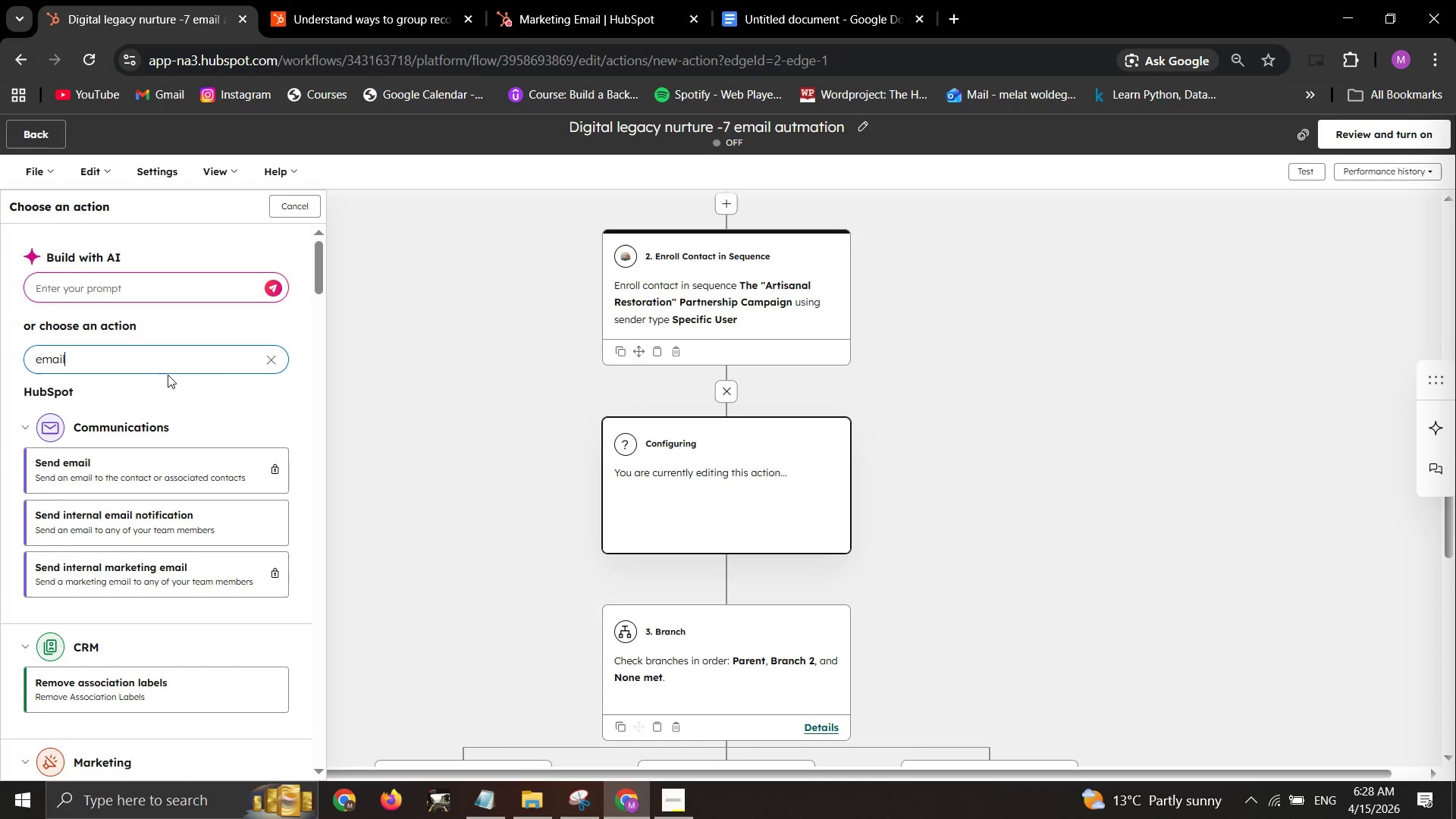 
type( ca)
 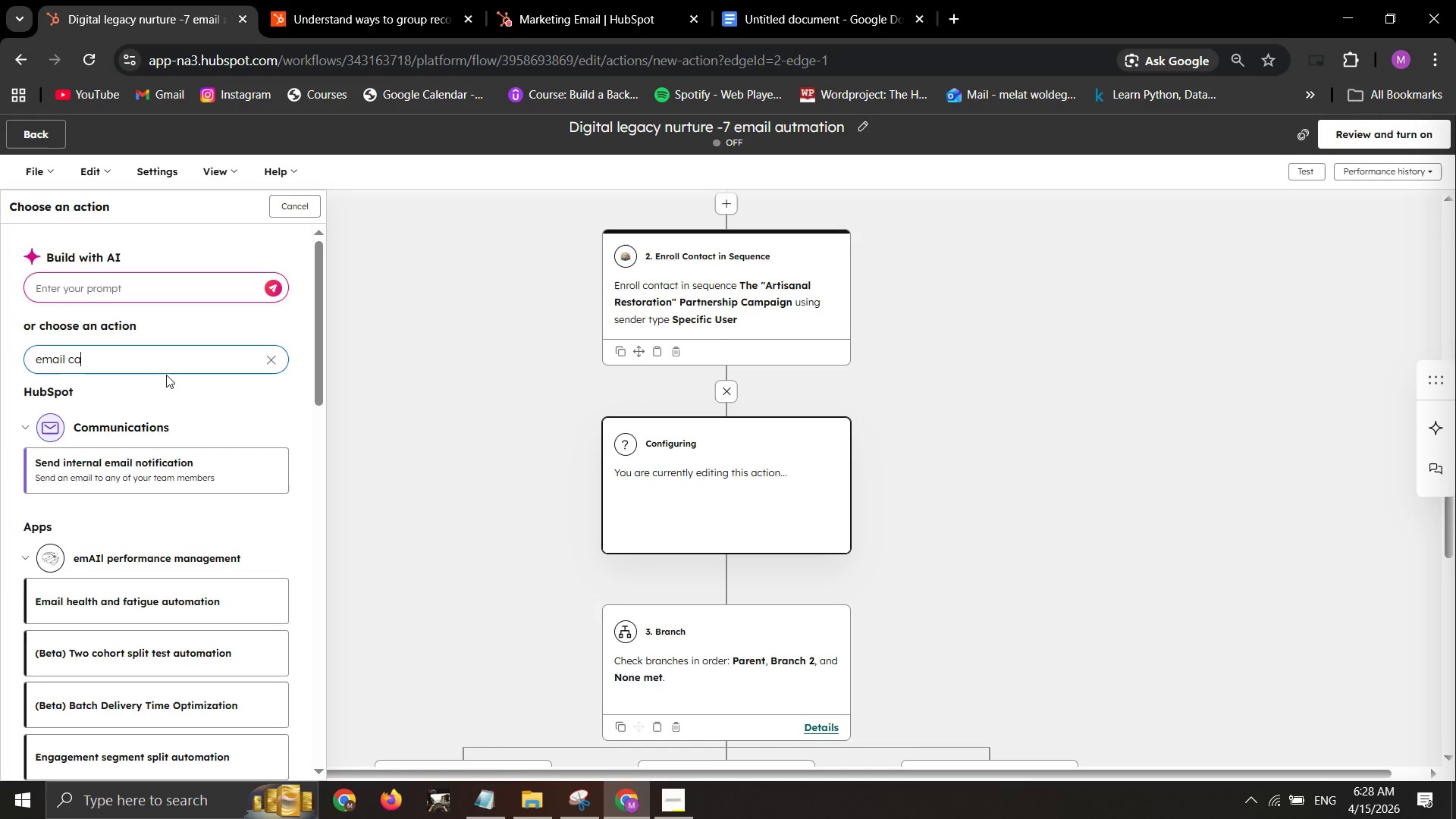 
type(mpaign)
 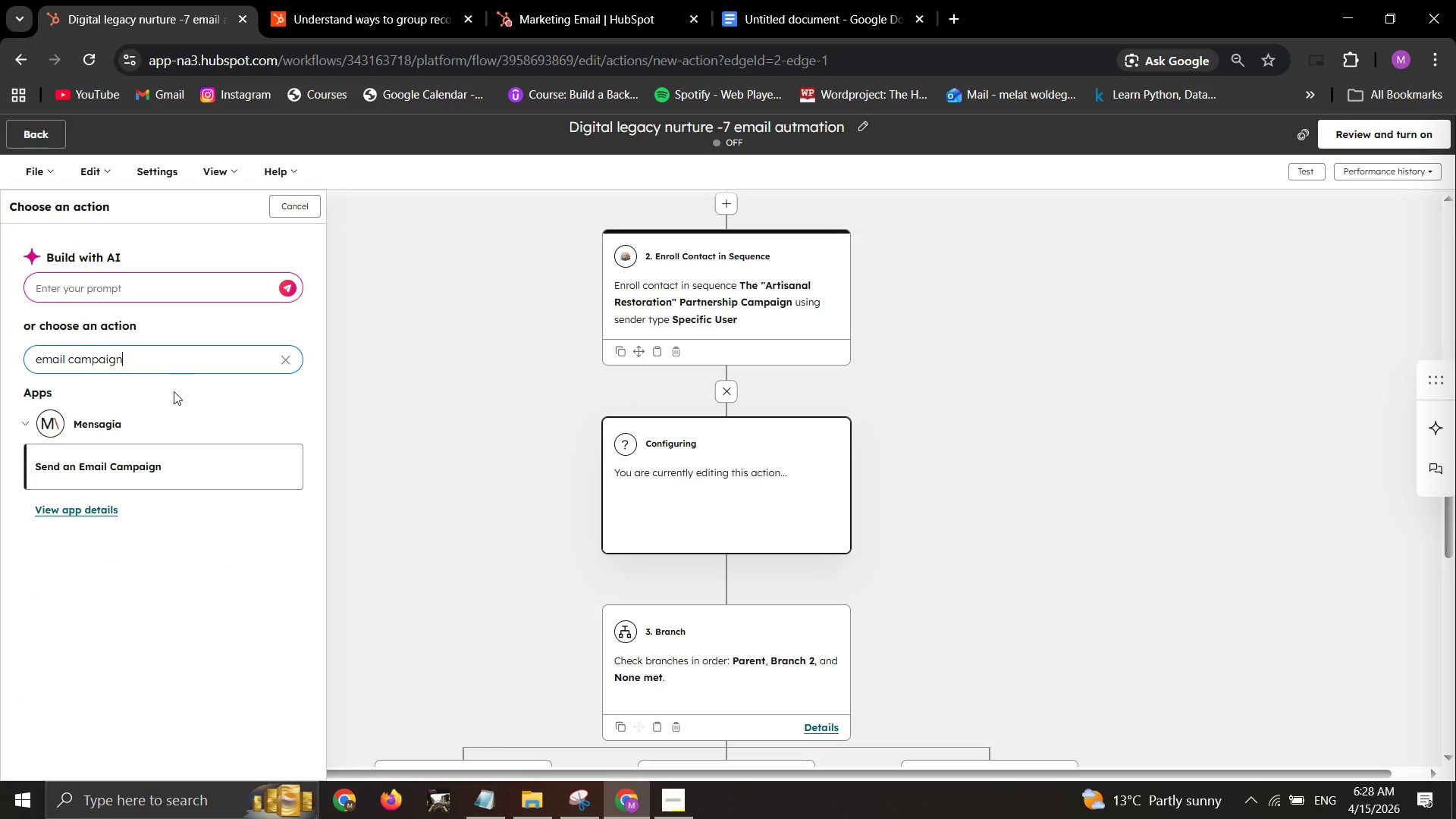 
left_click([140, 454])
 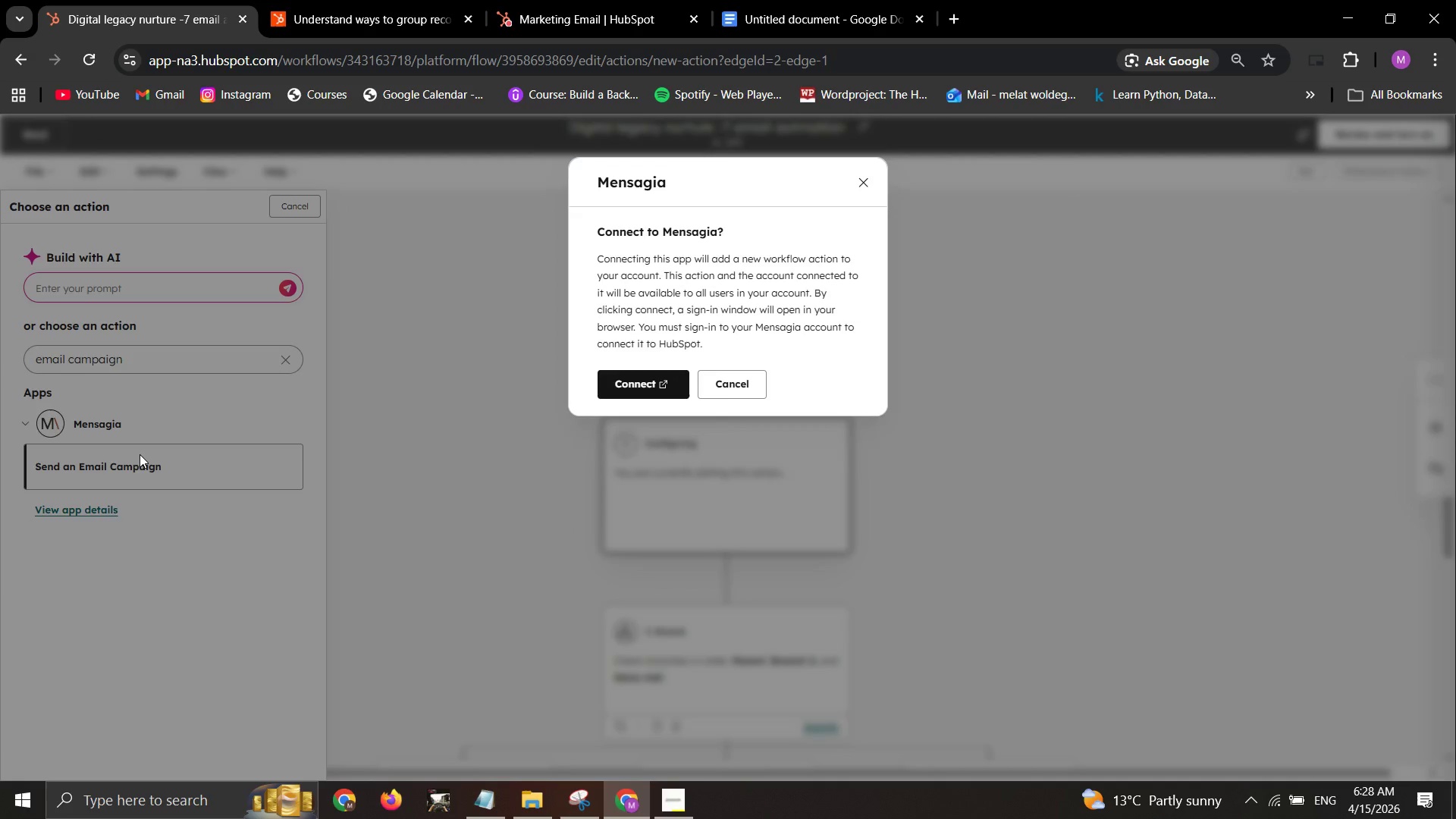 
wait(7.22)
 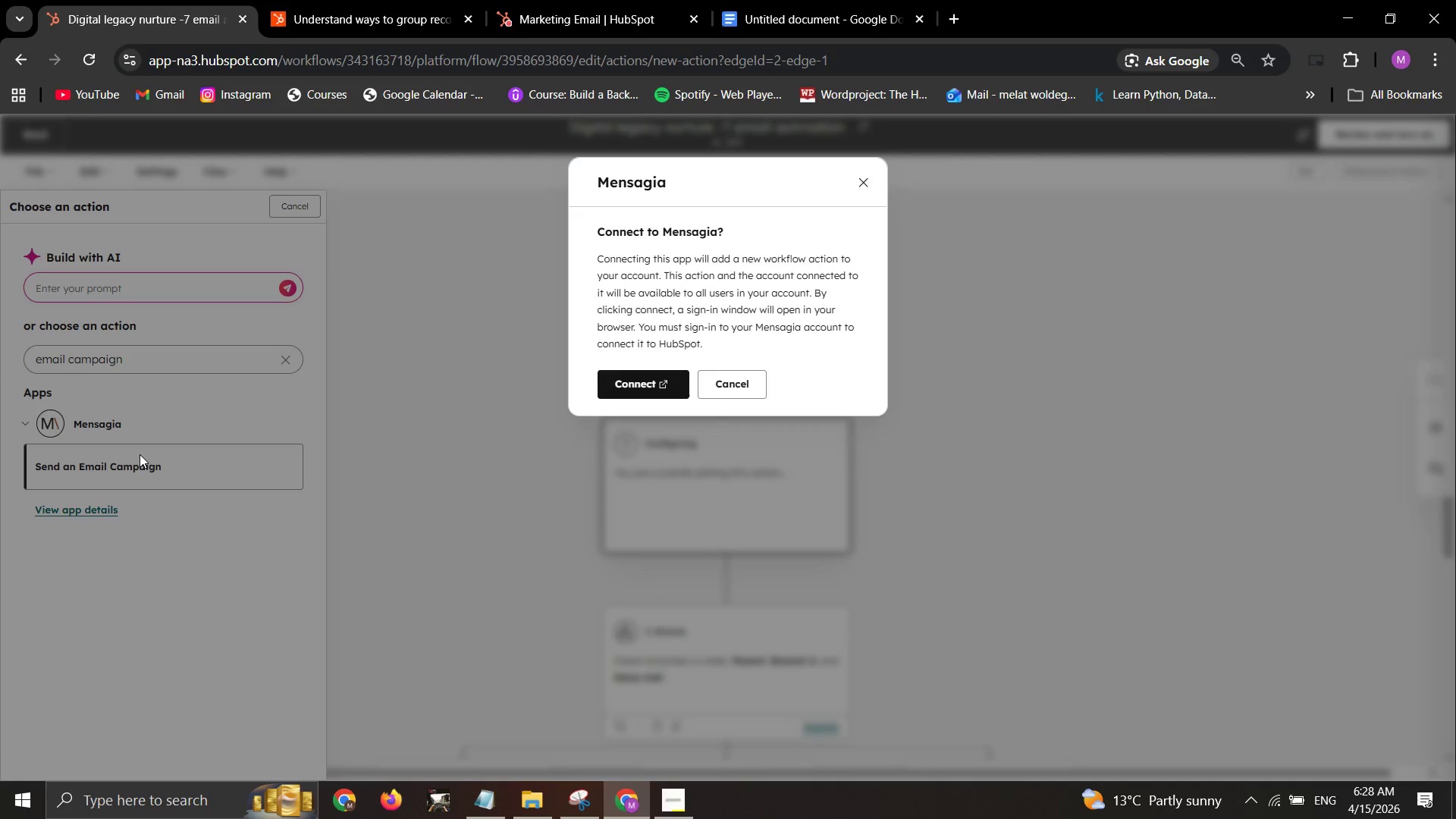 
left_click([619, 384])
 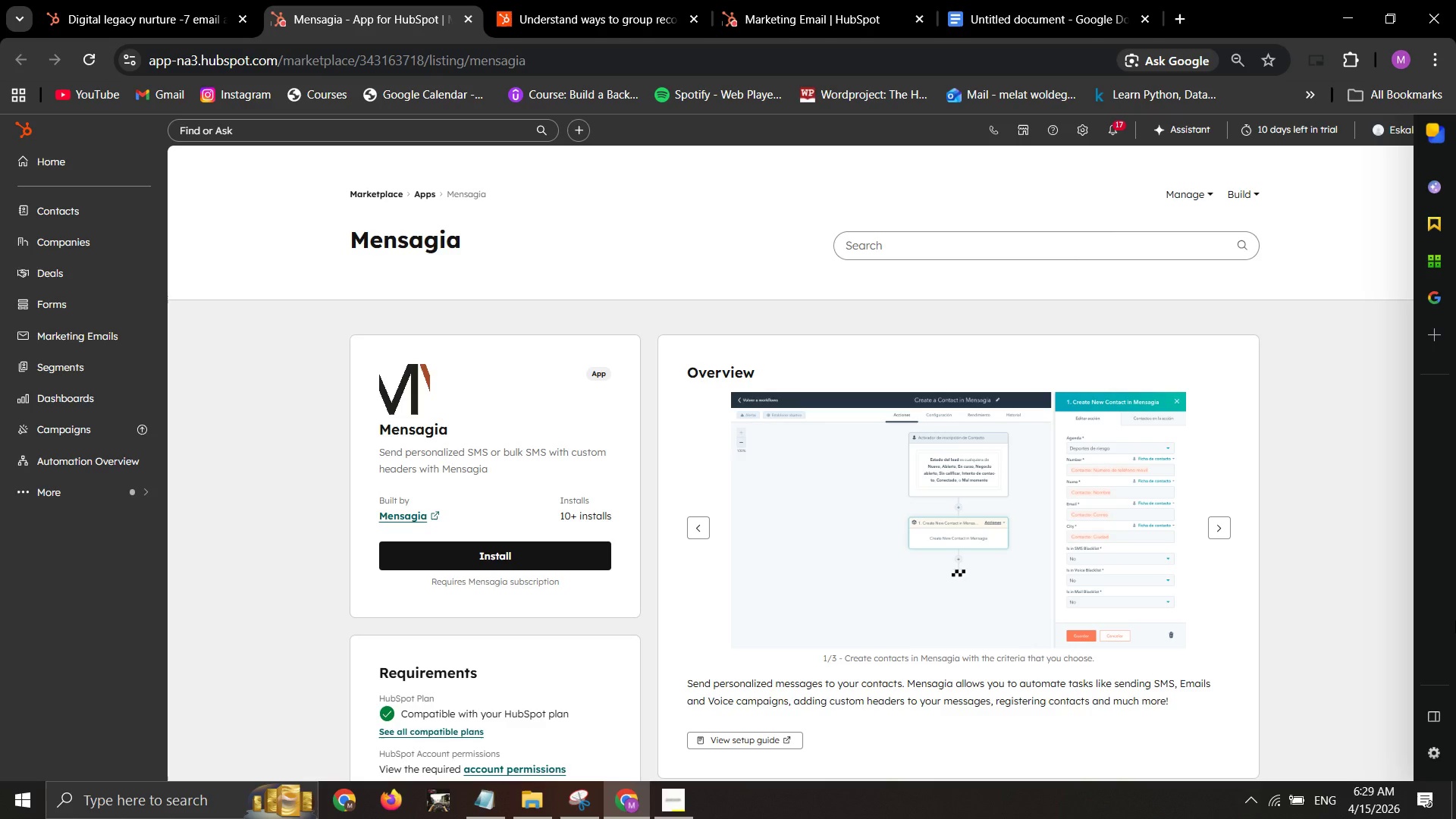 
wait(53.2)
 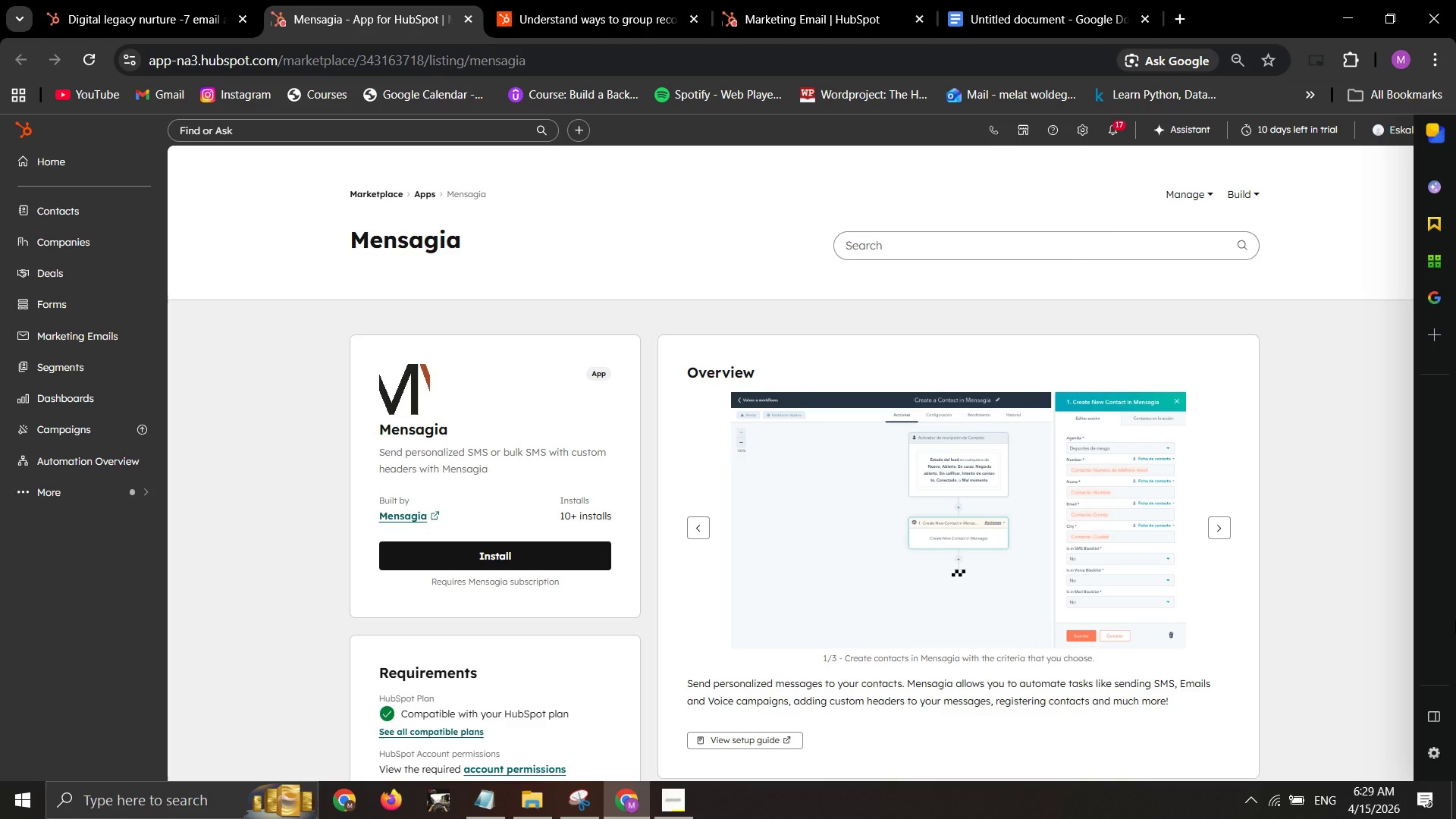 
left_click([528, 558])
 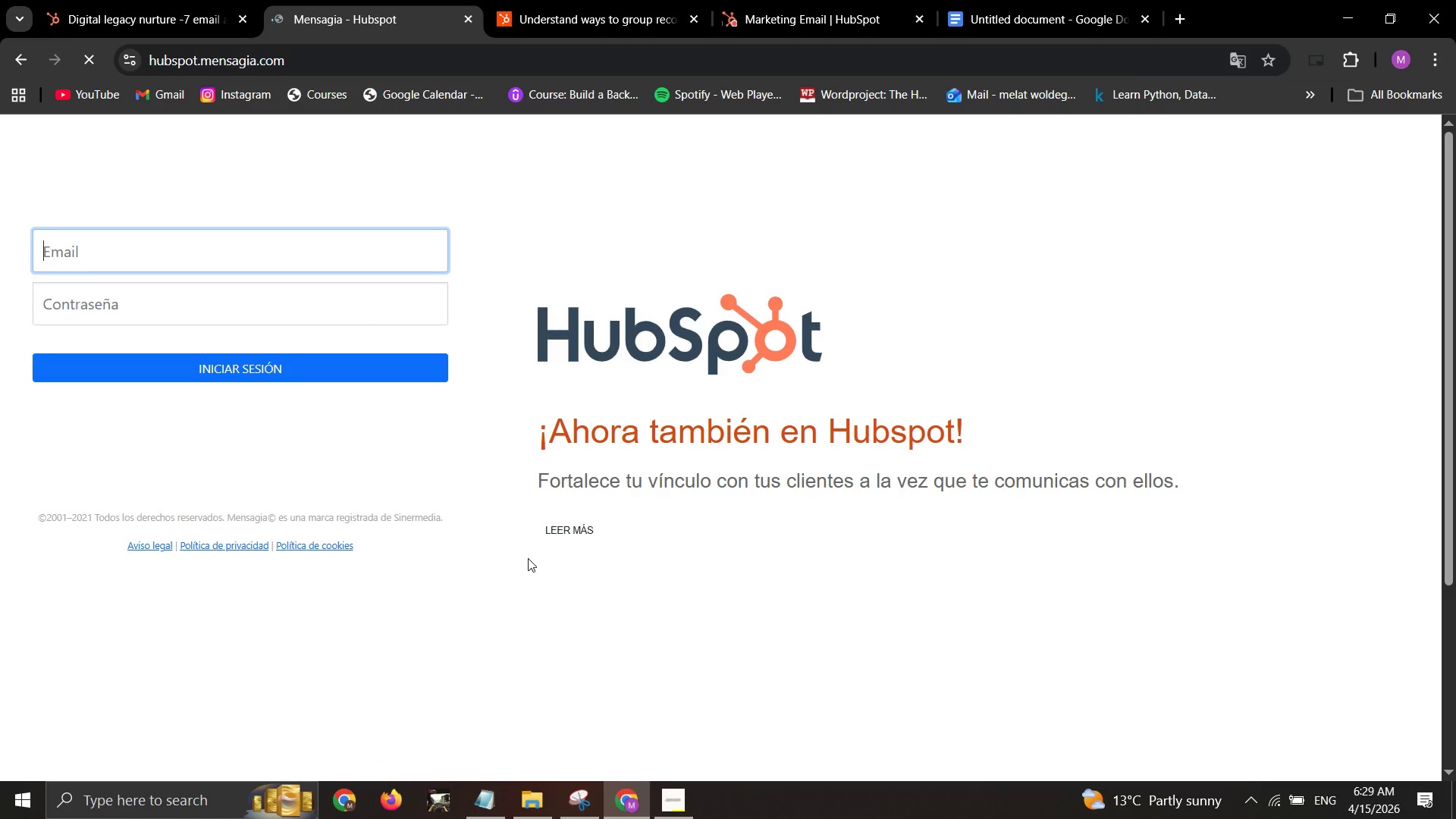 
wait(9.12)
 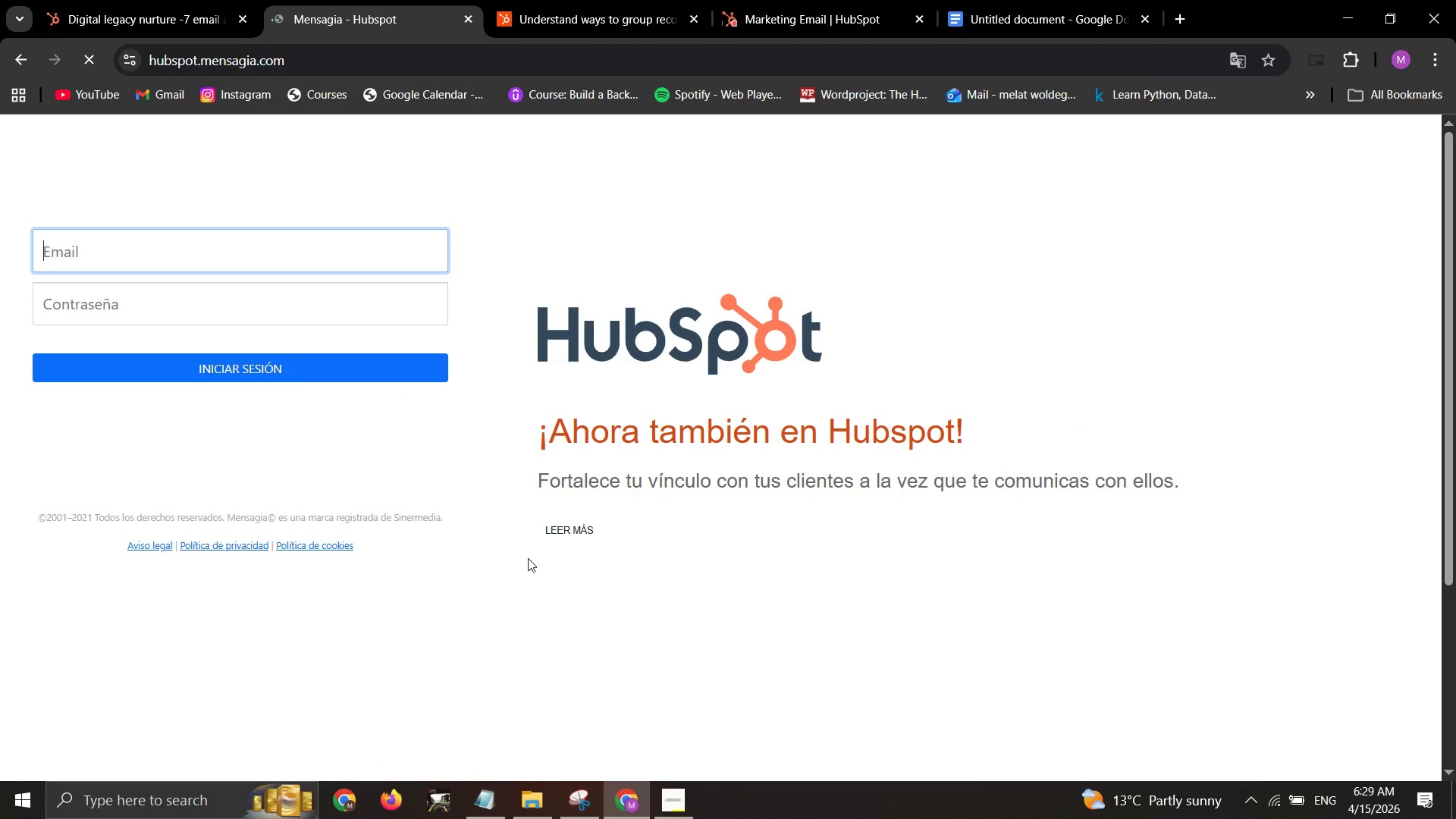 
left_click([476, 8])
 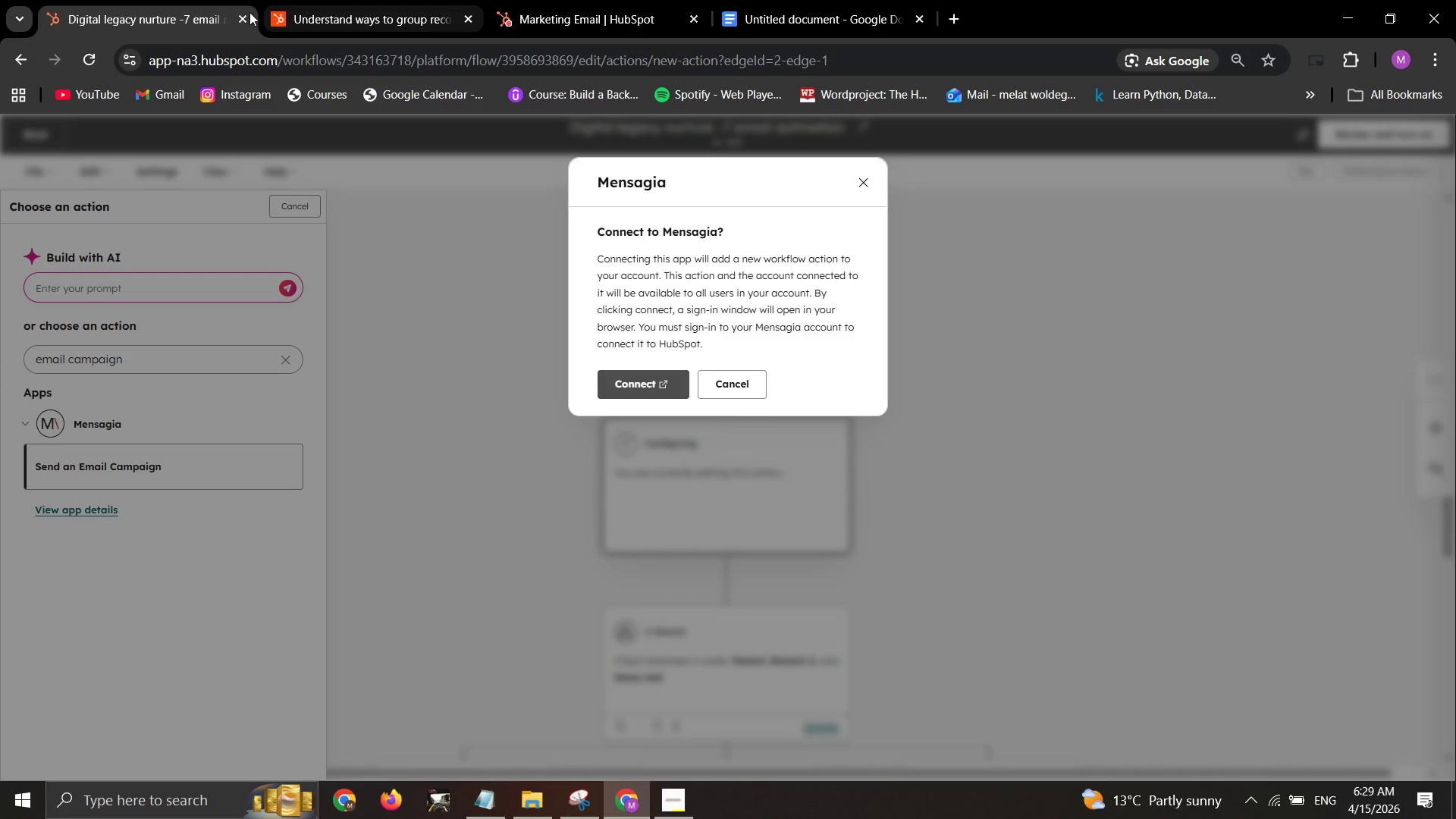 
left_click([196, 11])
 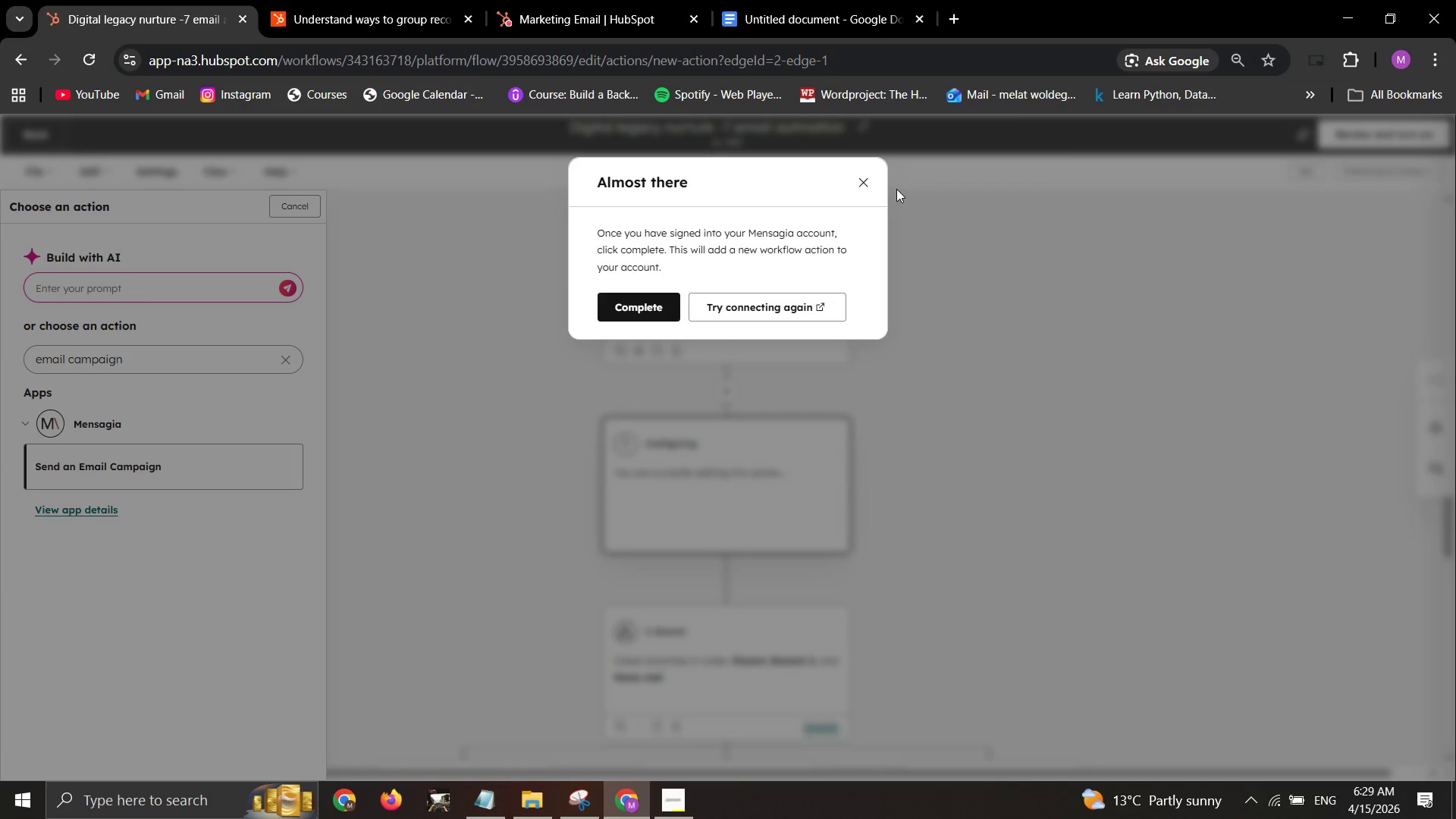 
left_click([861, 187])
 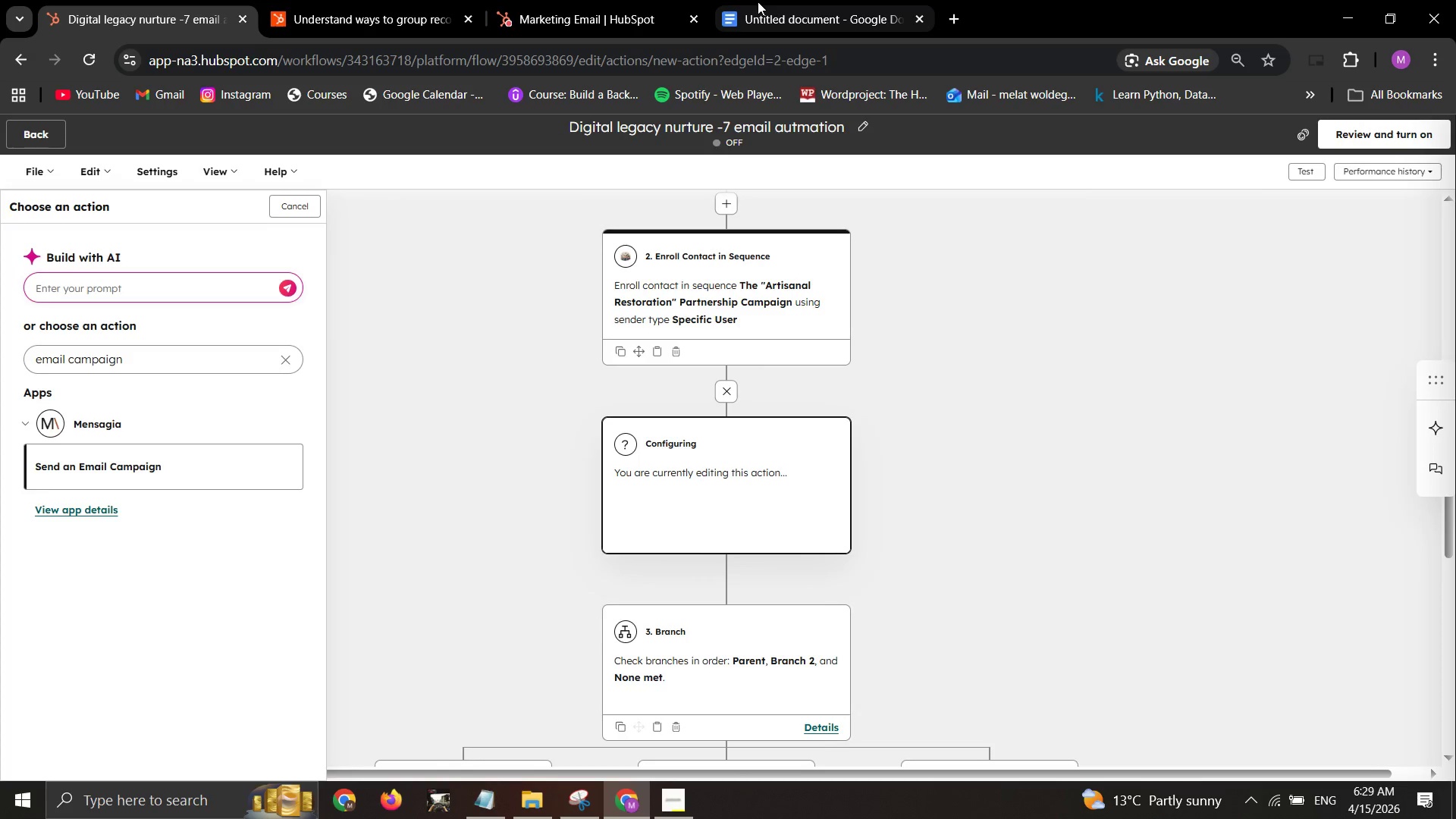 
left_click([758, 4])
 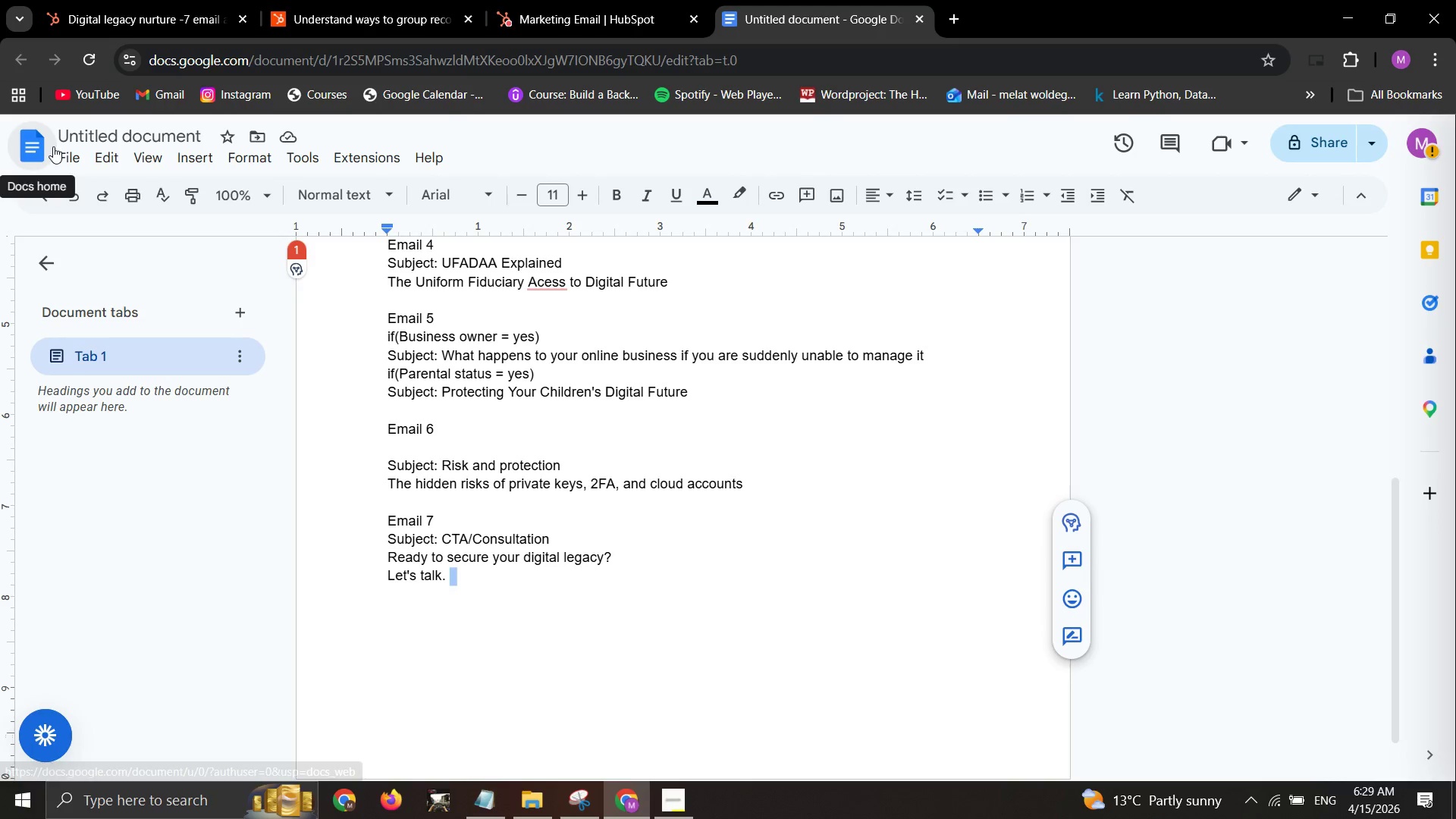 
left_click([60, 149])
 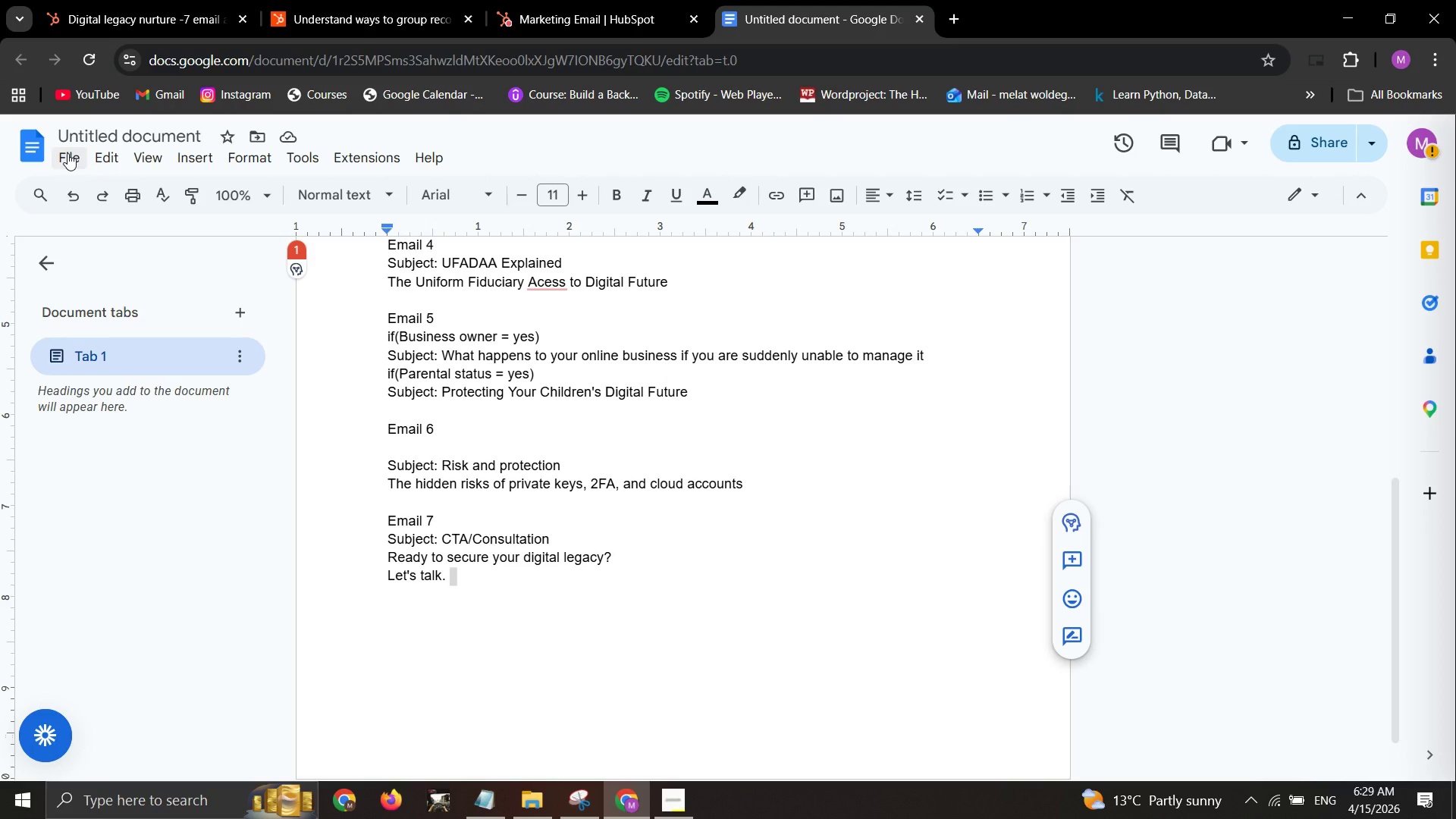 
left_click([67, 153])
 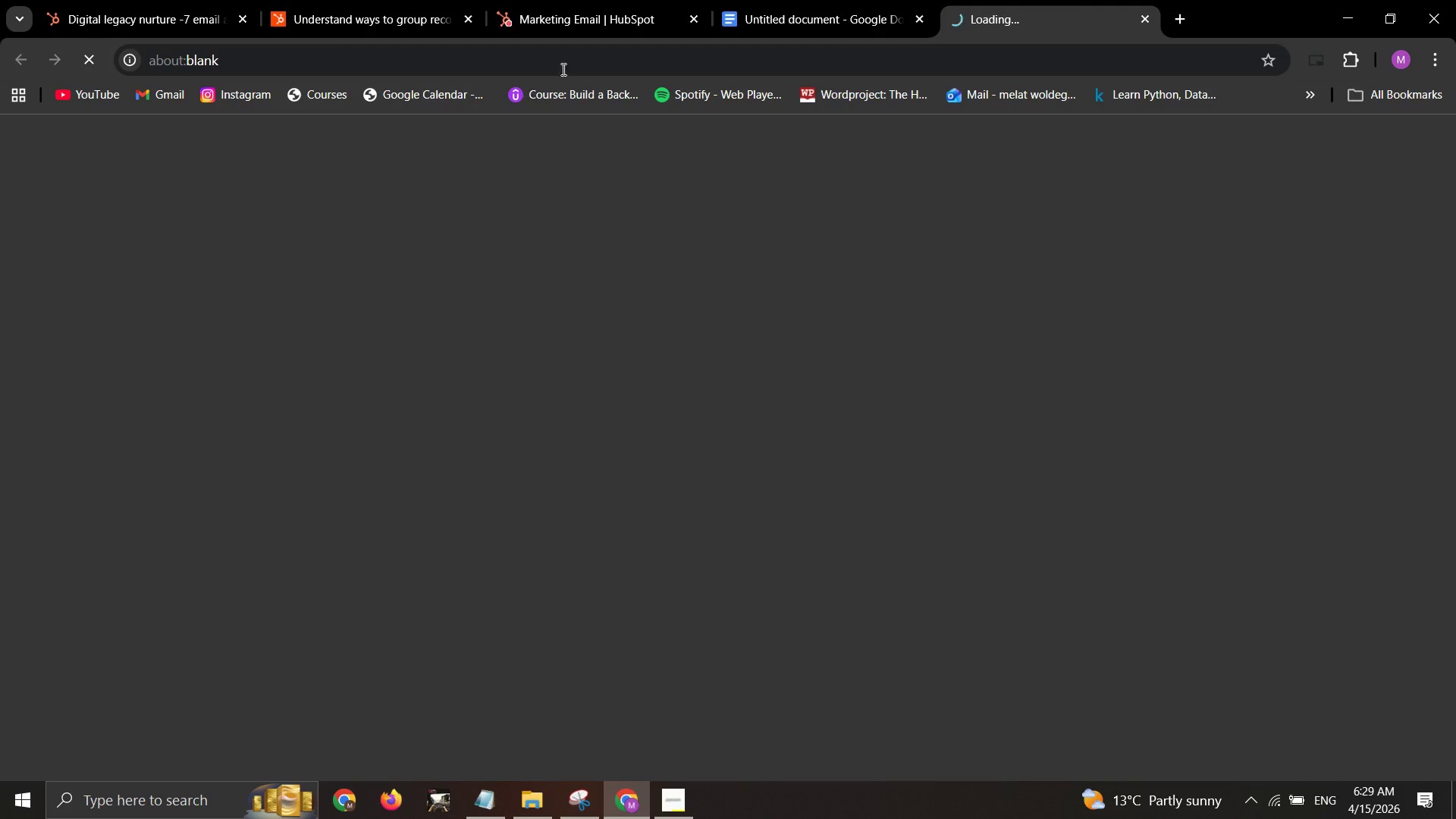 
left_click_drag(start_coordinate=[744, 22], to_coordinate=[739, 24])
 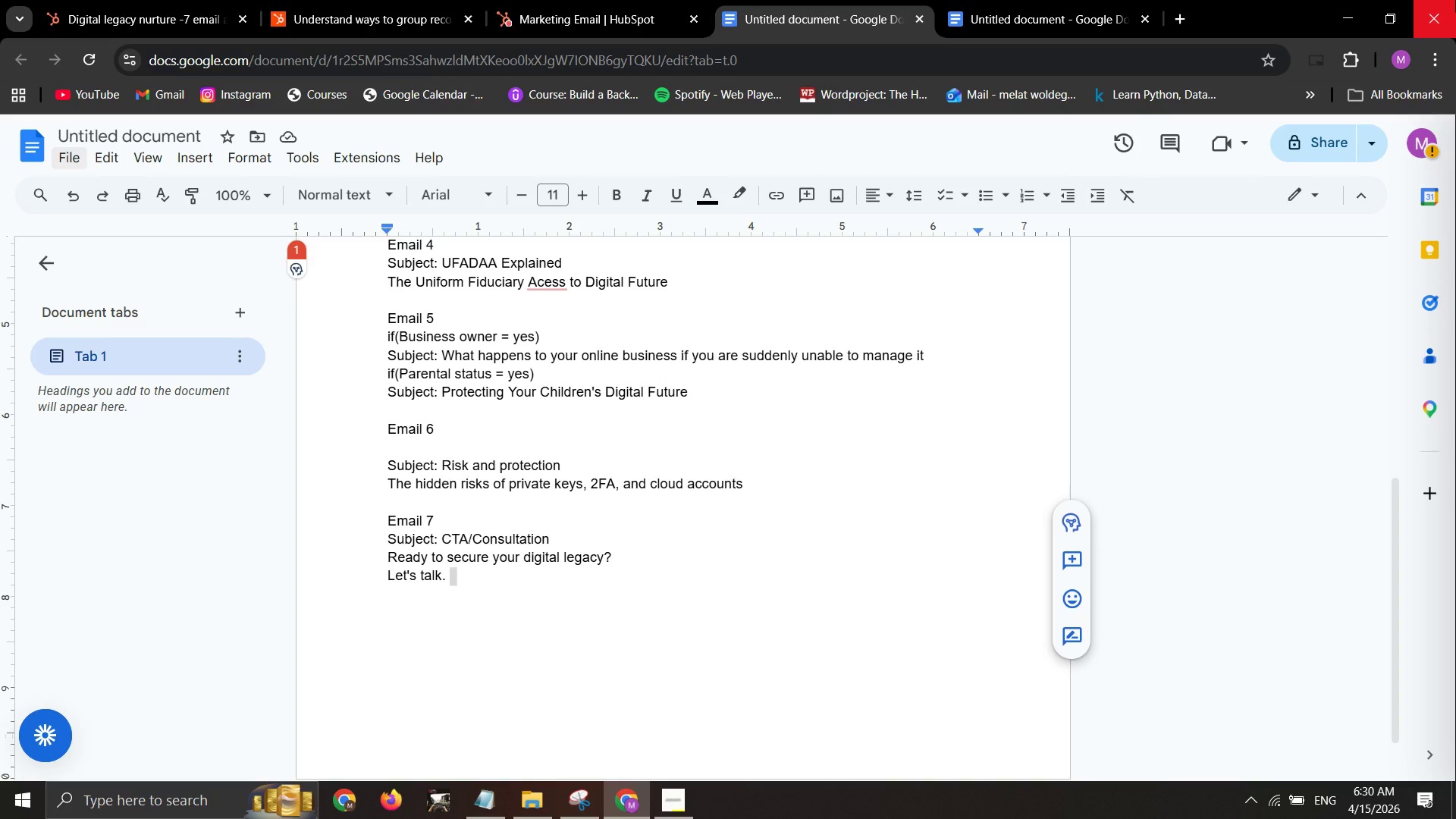 
wait(46.42)
 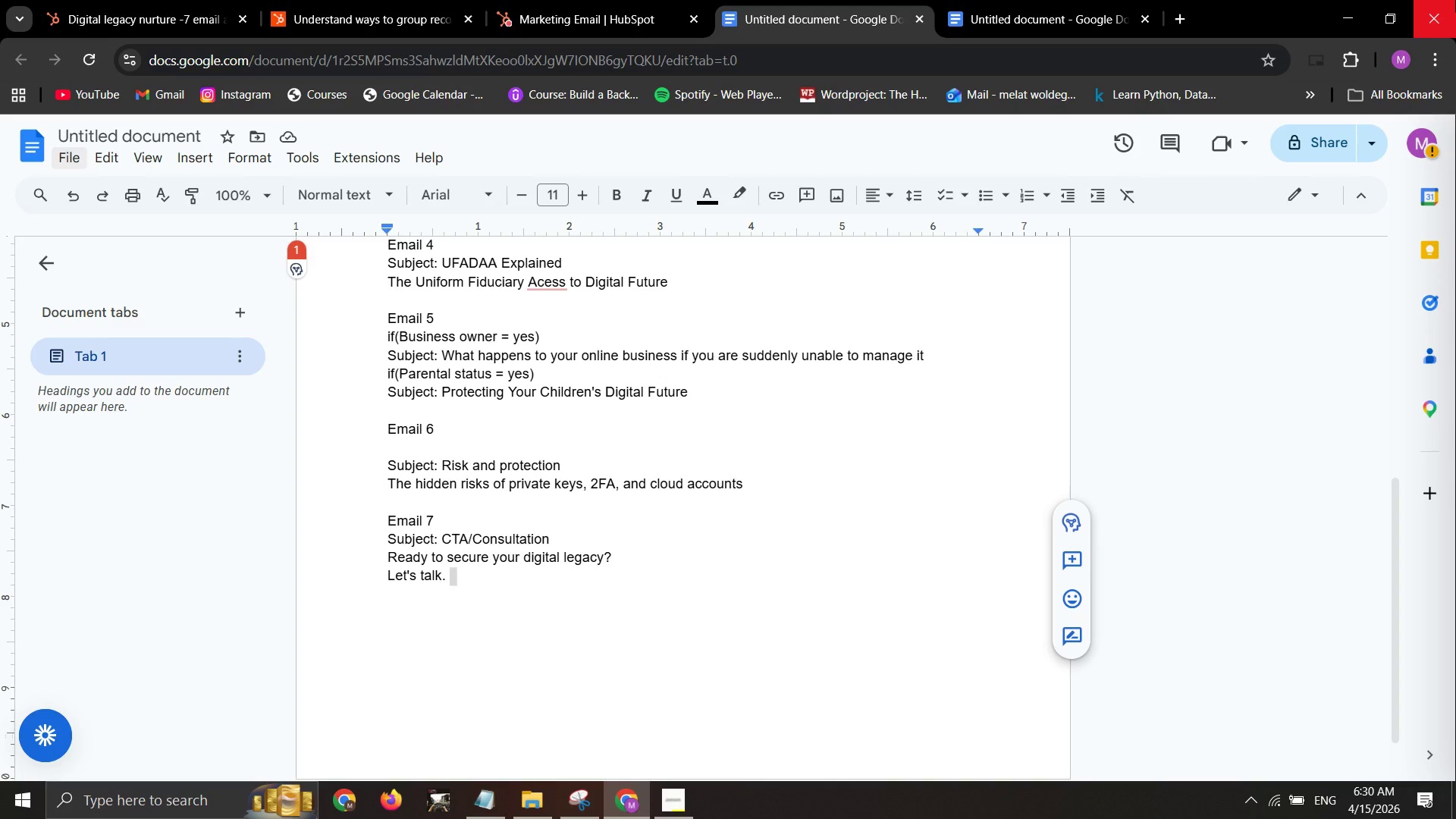 
left_click([1028, 27])
 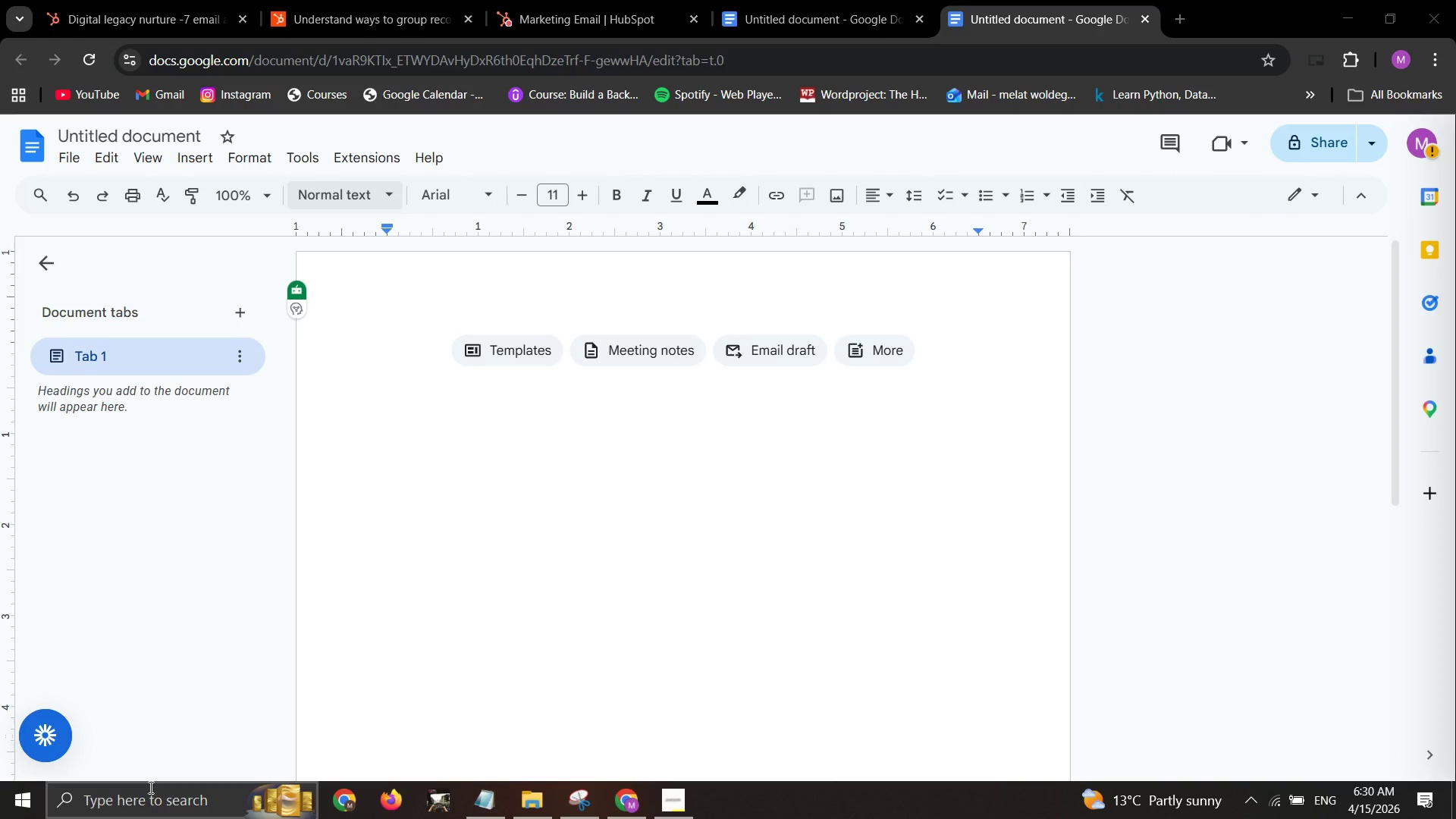 
type(te)
 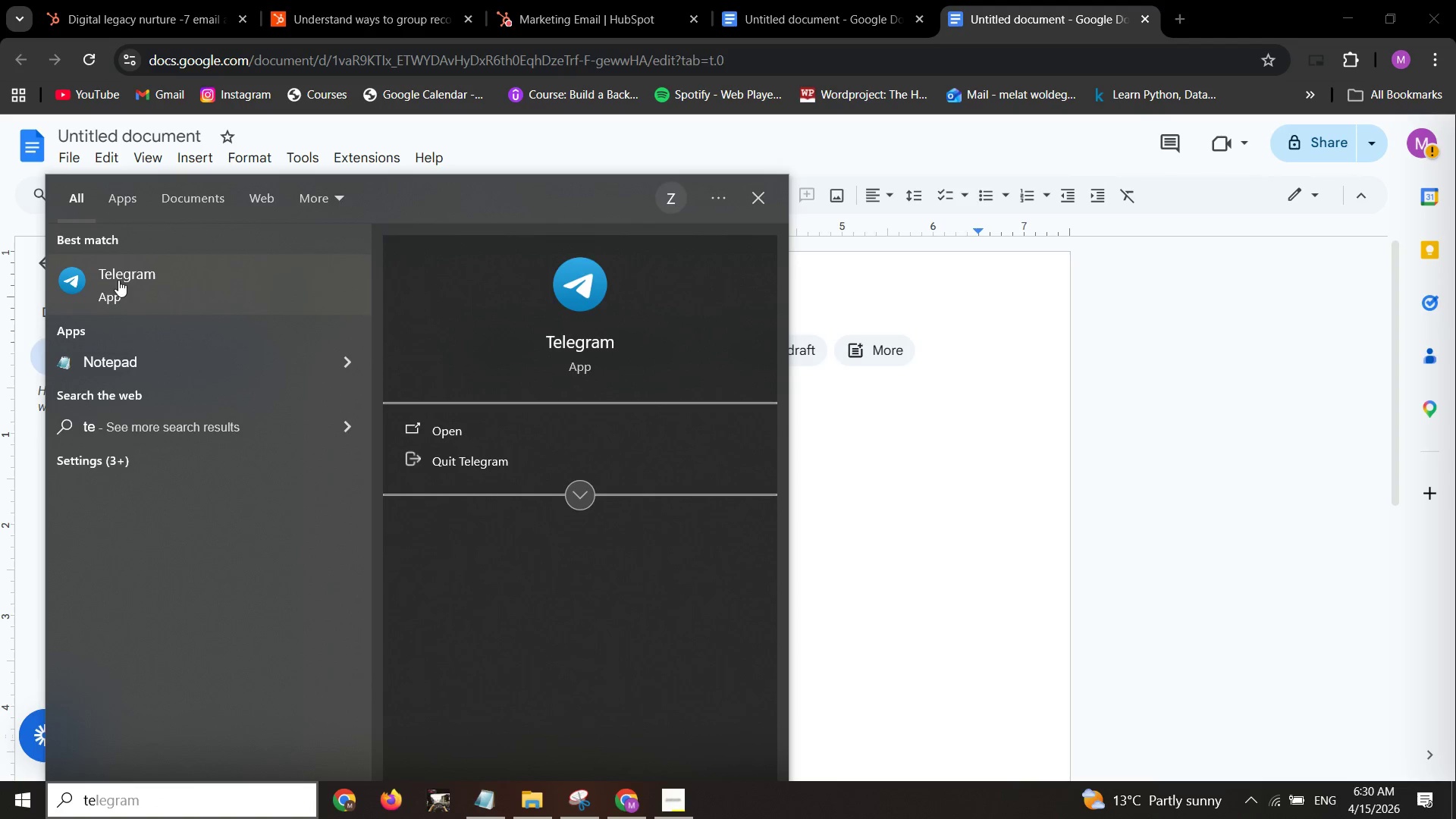 
left_click([118, 280])
 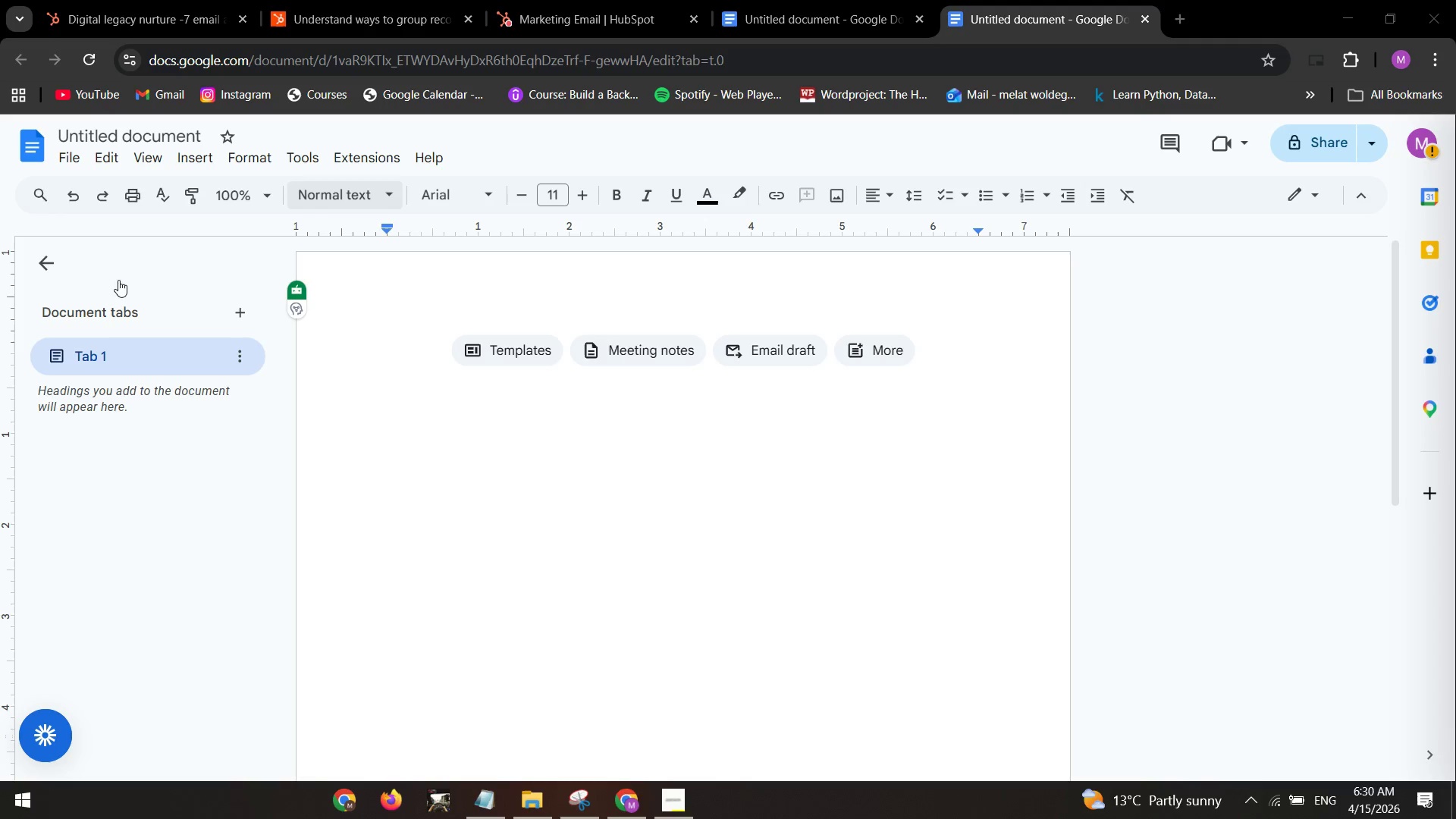 
double_click([118, 280])
 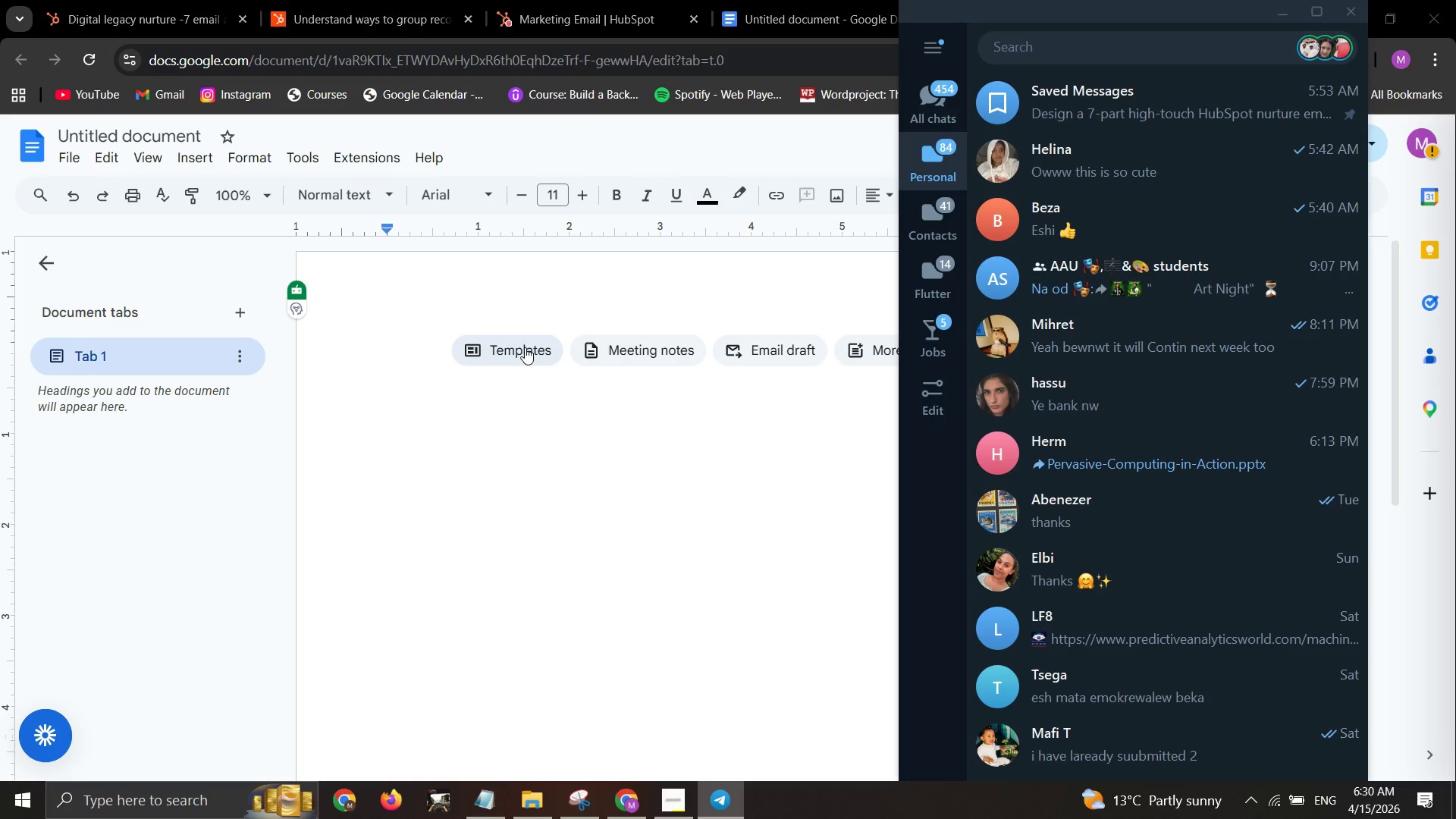 
wait(27.28)
 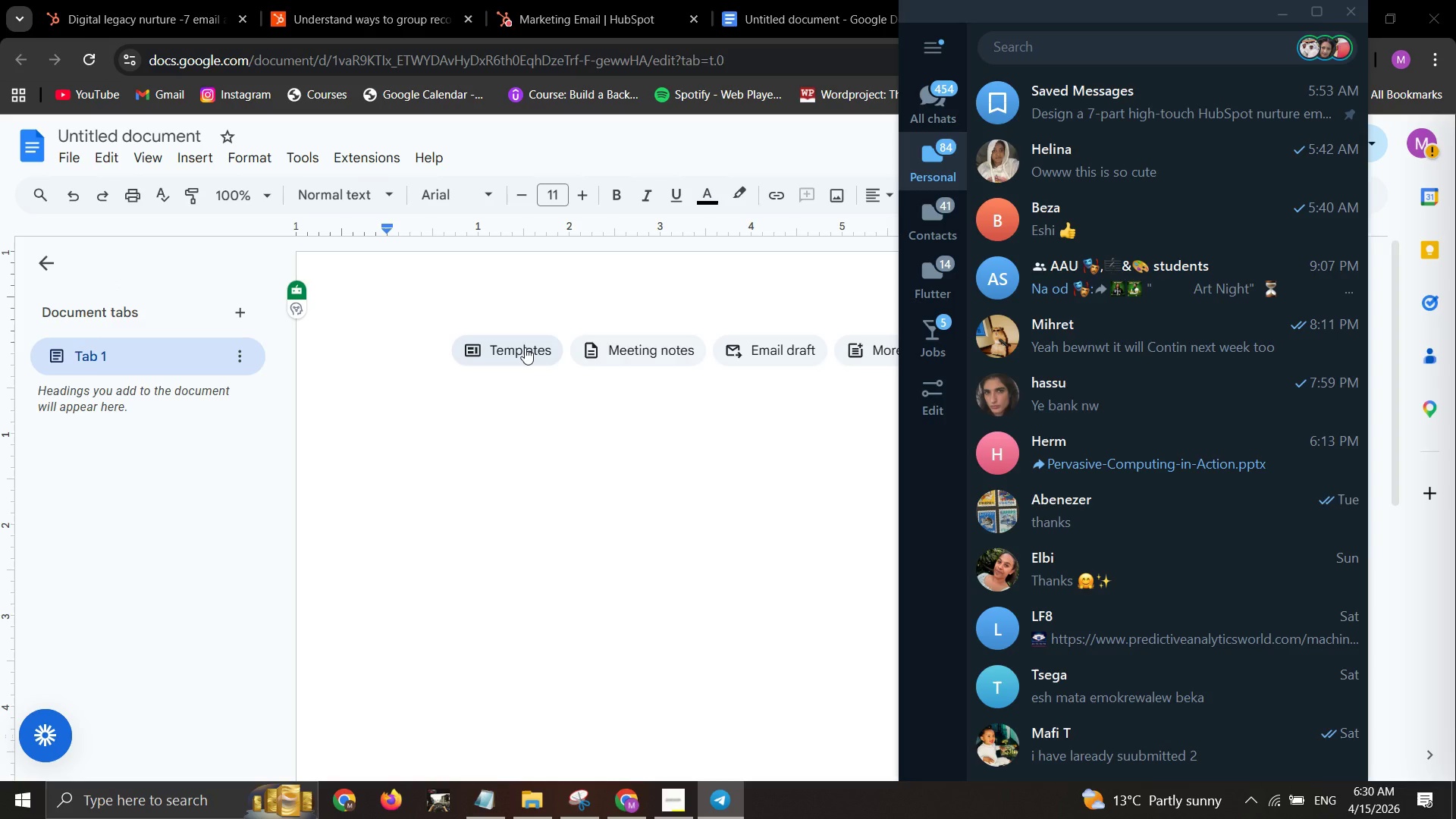 
left_click_drag(start_coordinate=[1250, 88], to_coordinate=[1239, 89])
 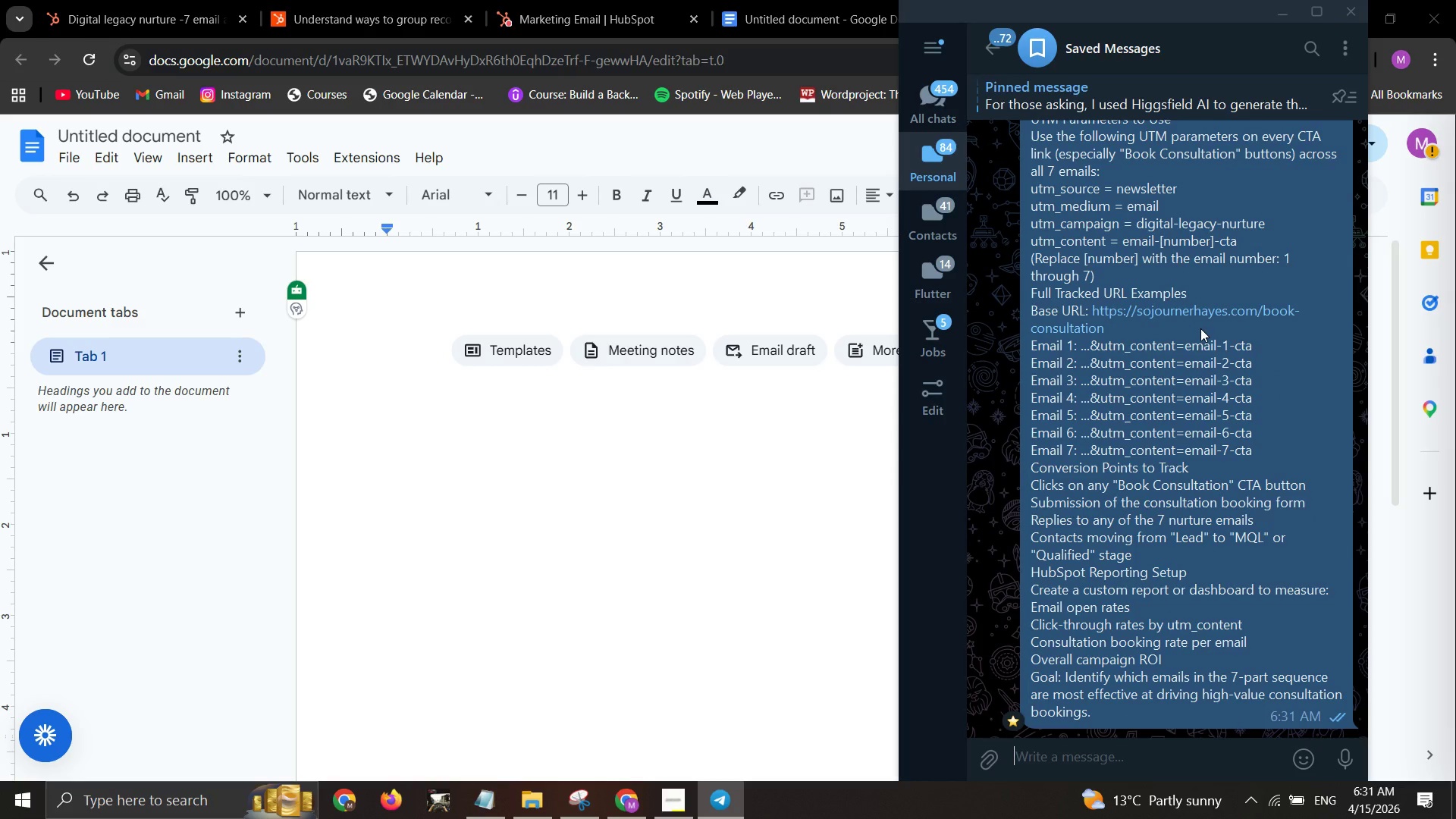 
right_click([1304, 0])
 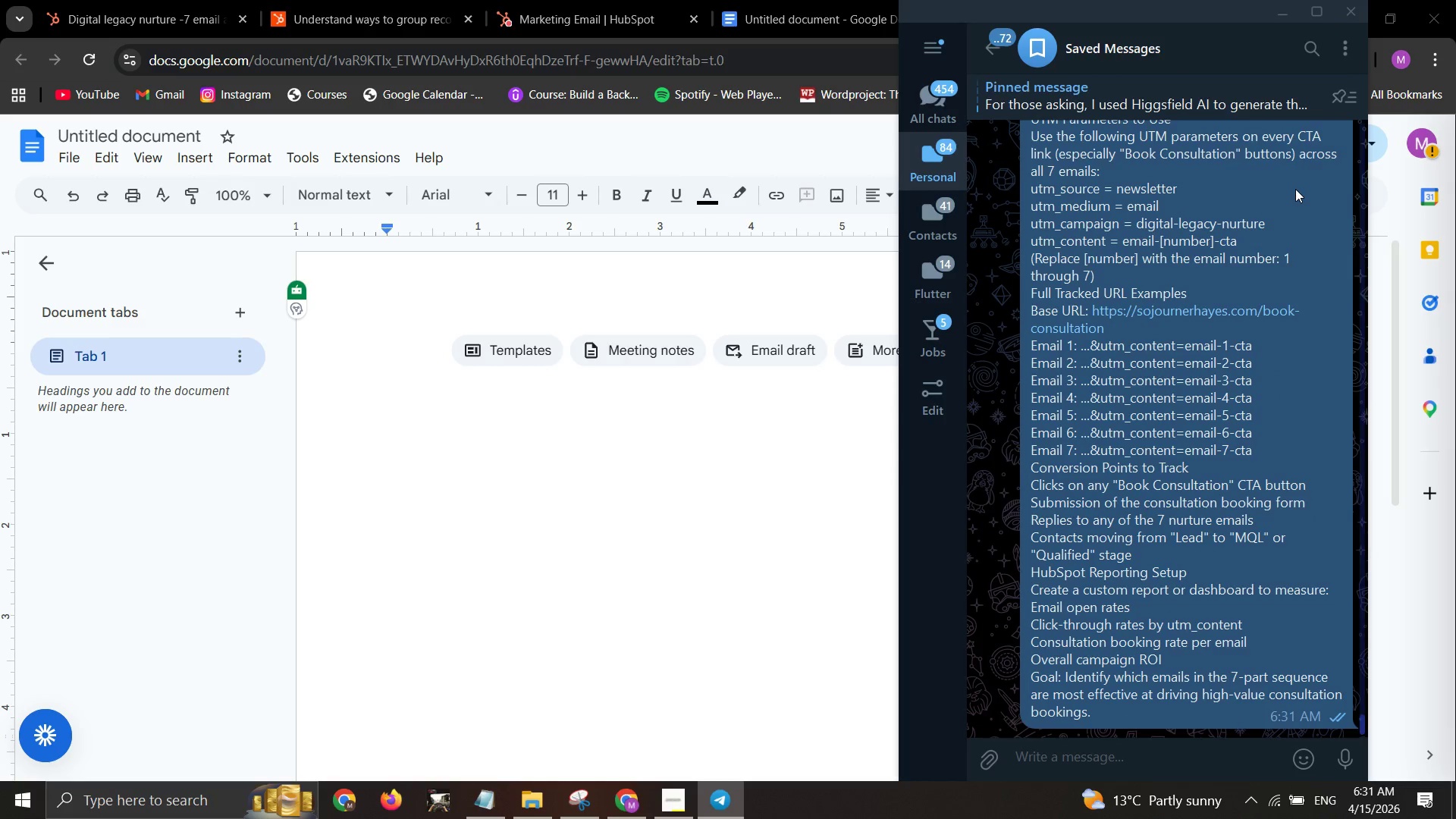 
right_click([1297, 188])
 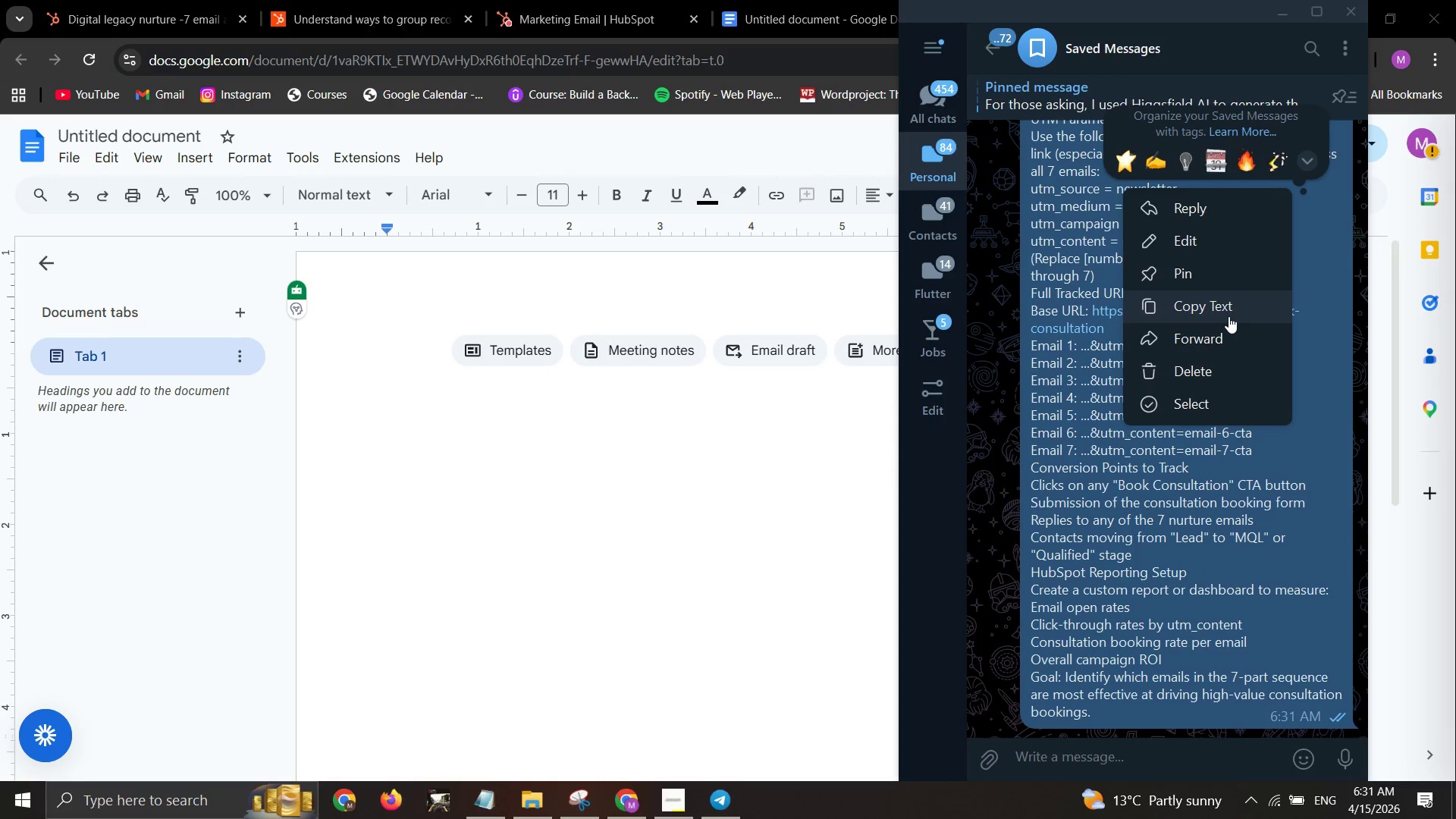 
left_click([1228, 316])
 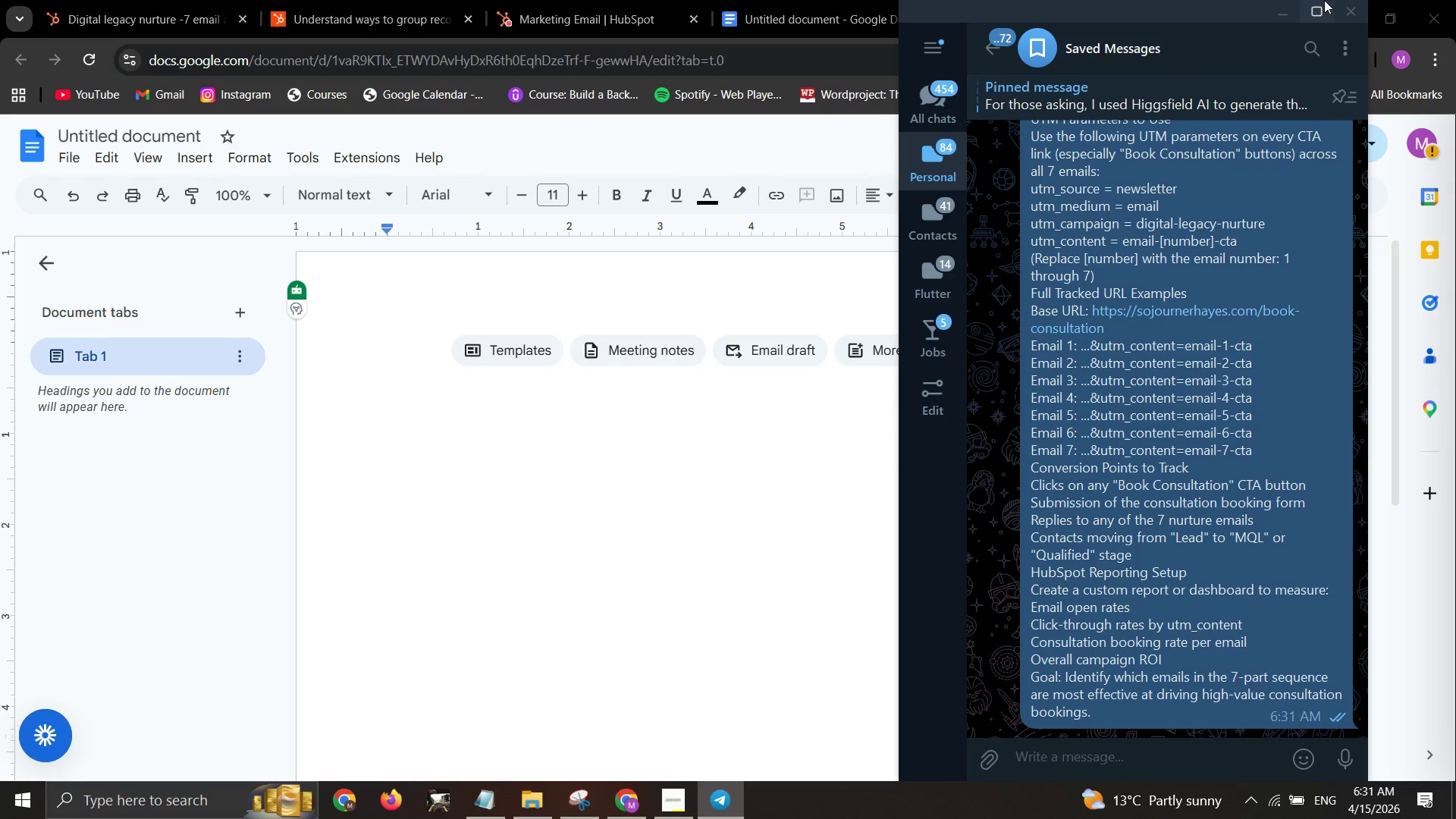 
left_click([1336, 2])
 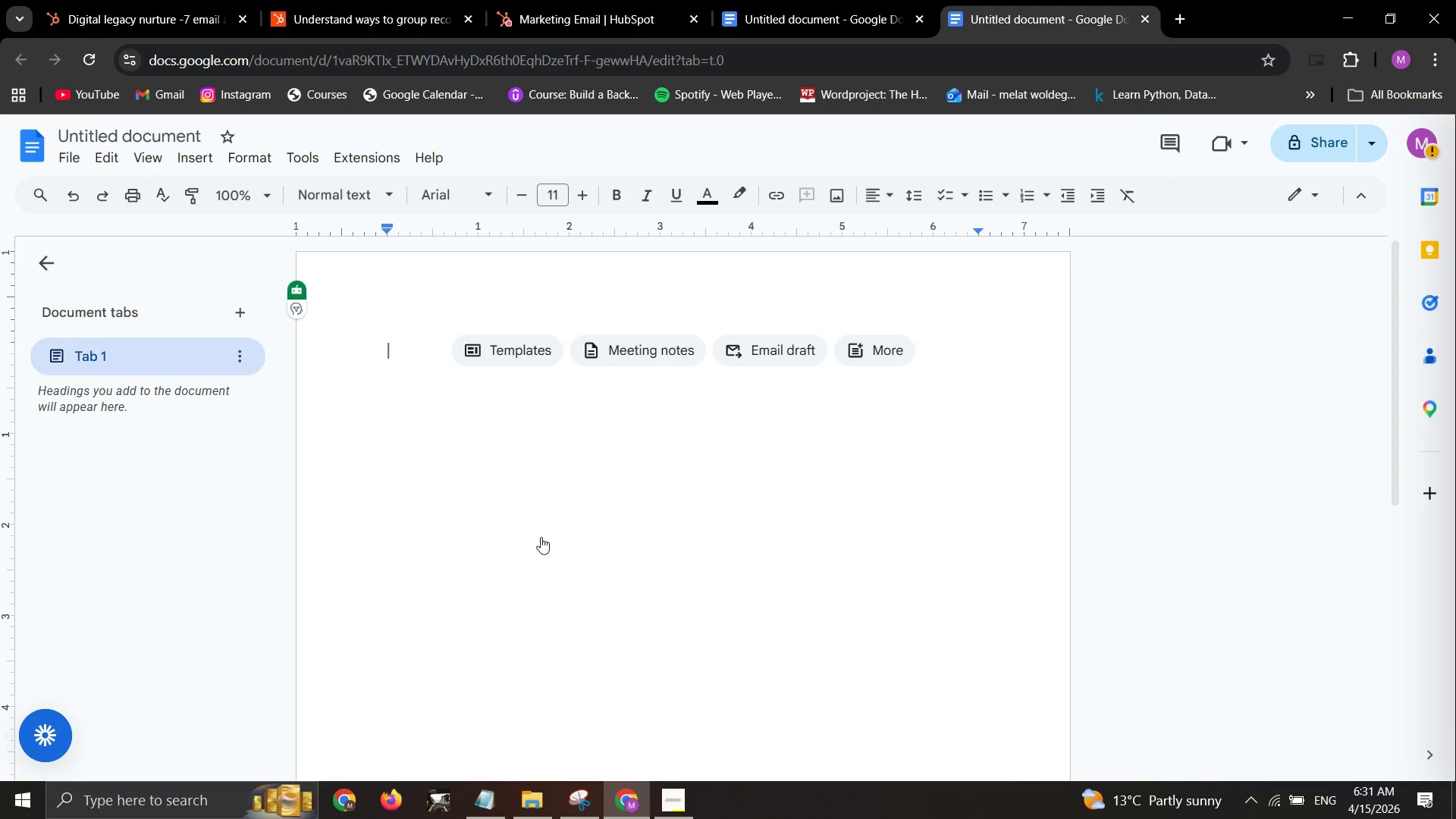 
left_click([541, 537])
 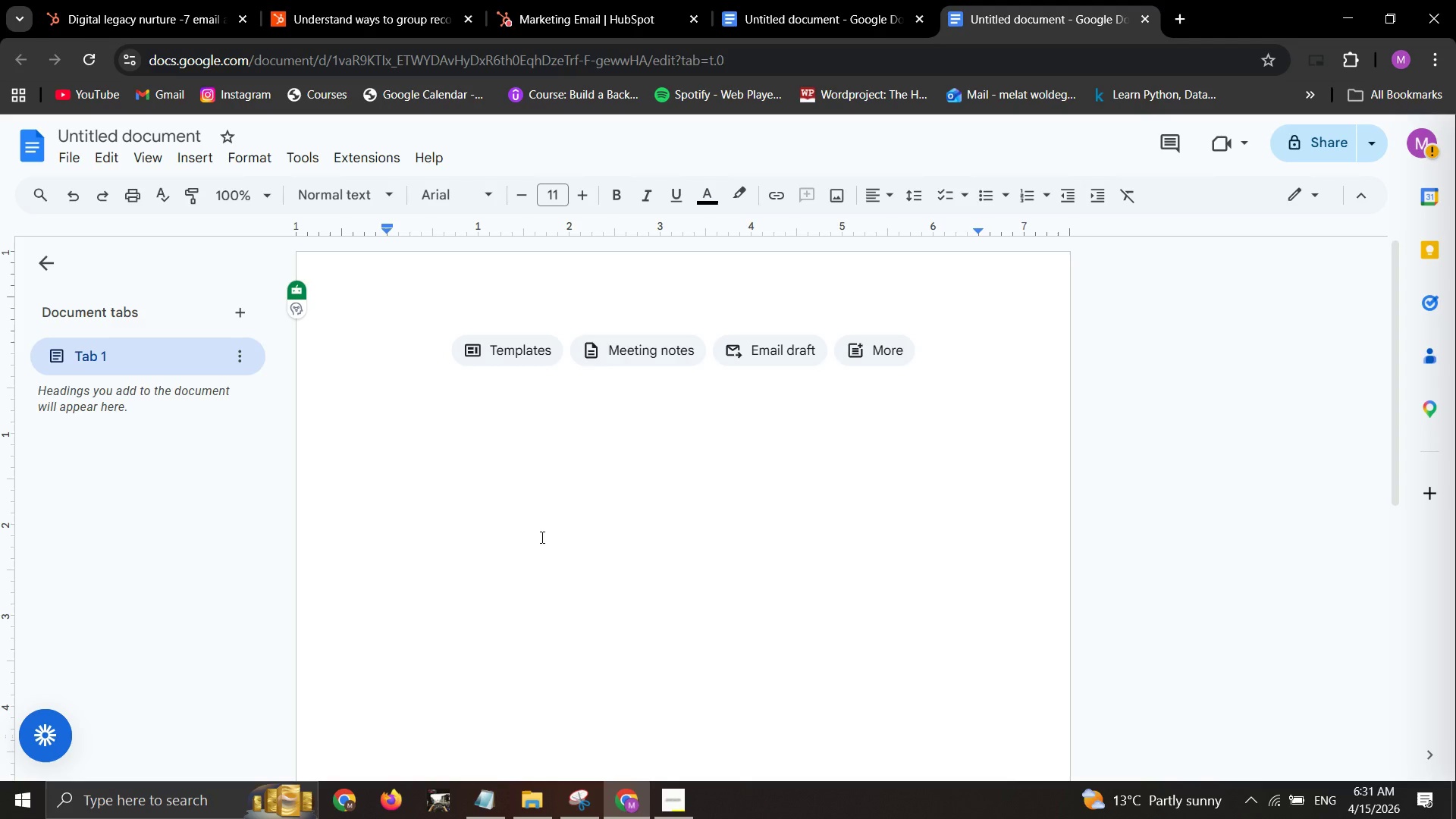 
key(Control+ControlLeft)
 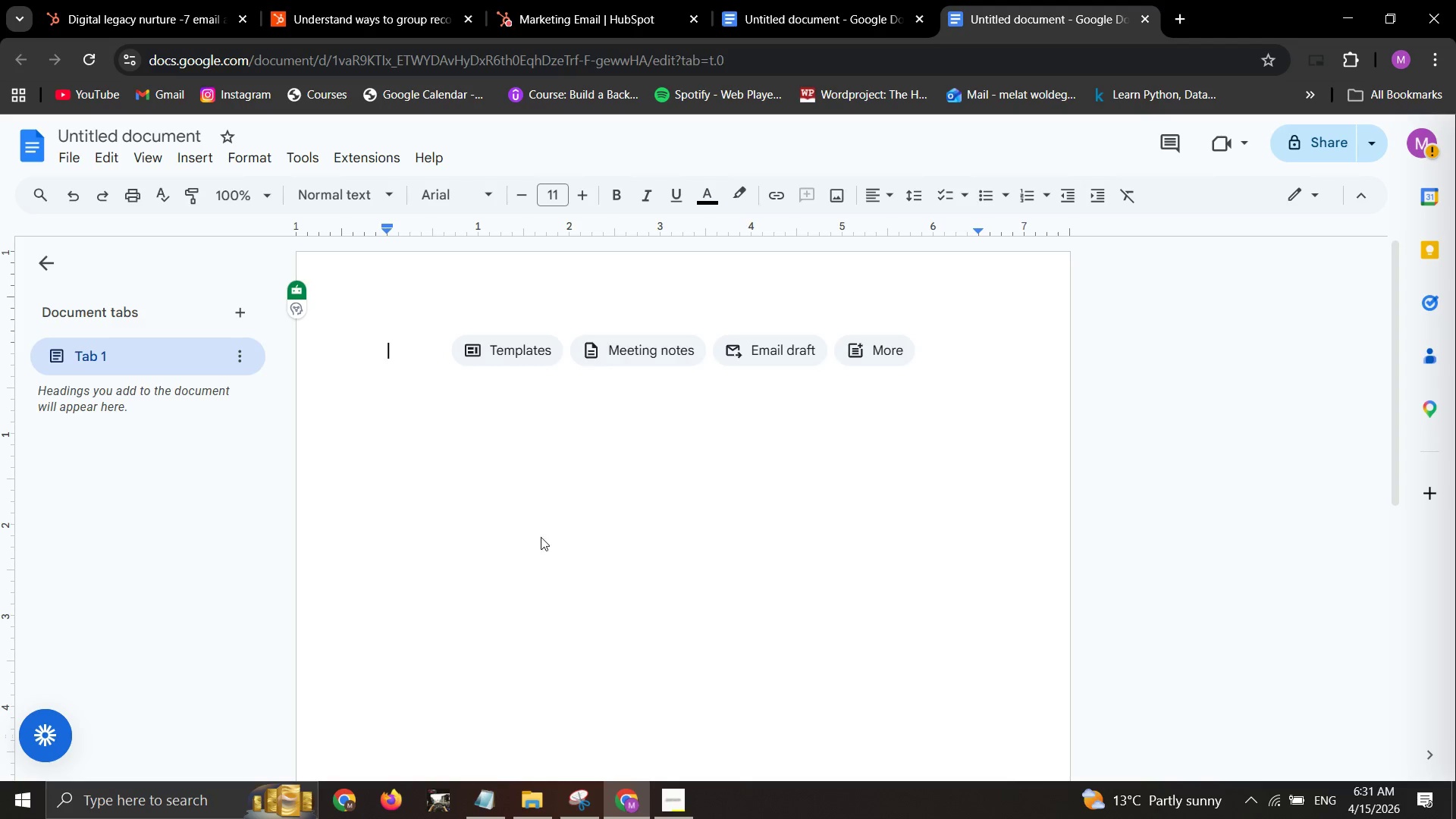 
key(Control+V)
 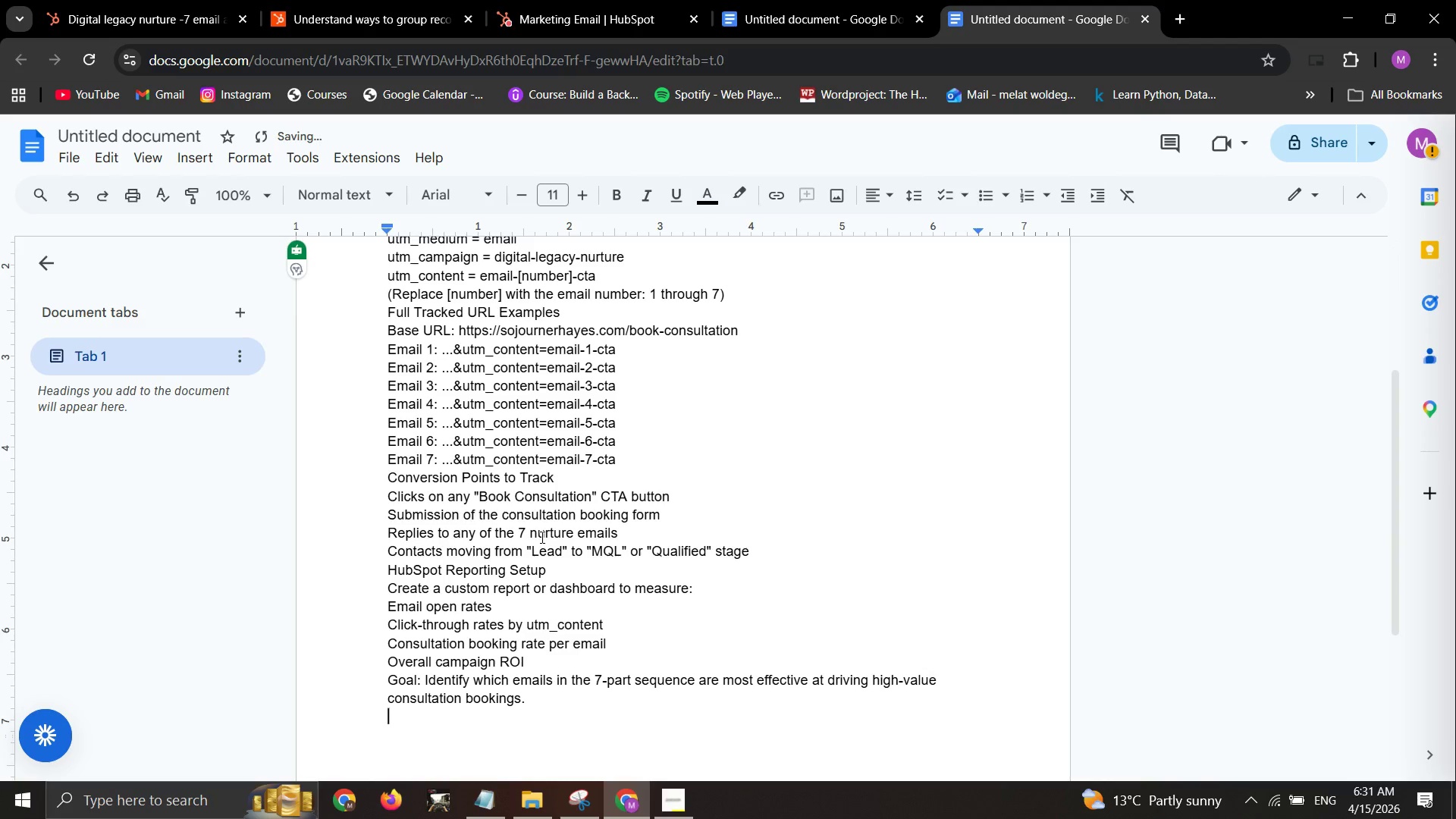 
left_click([541, 537])
 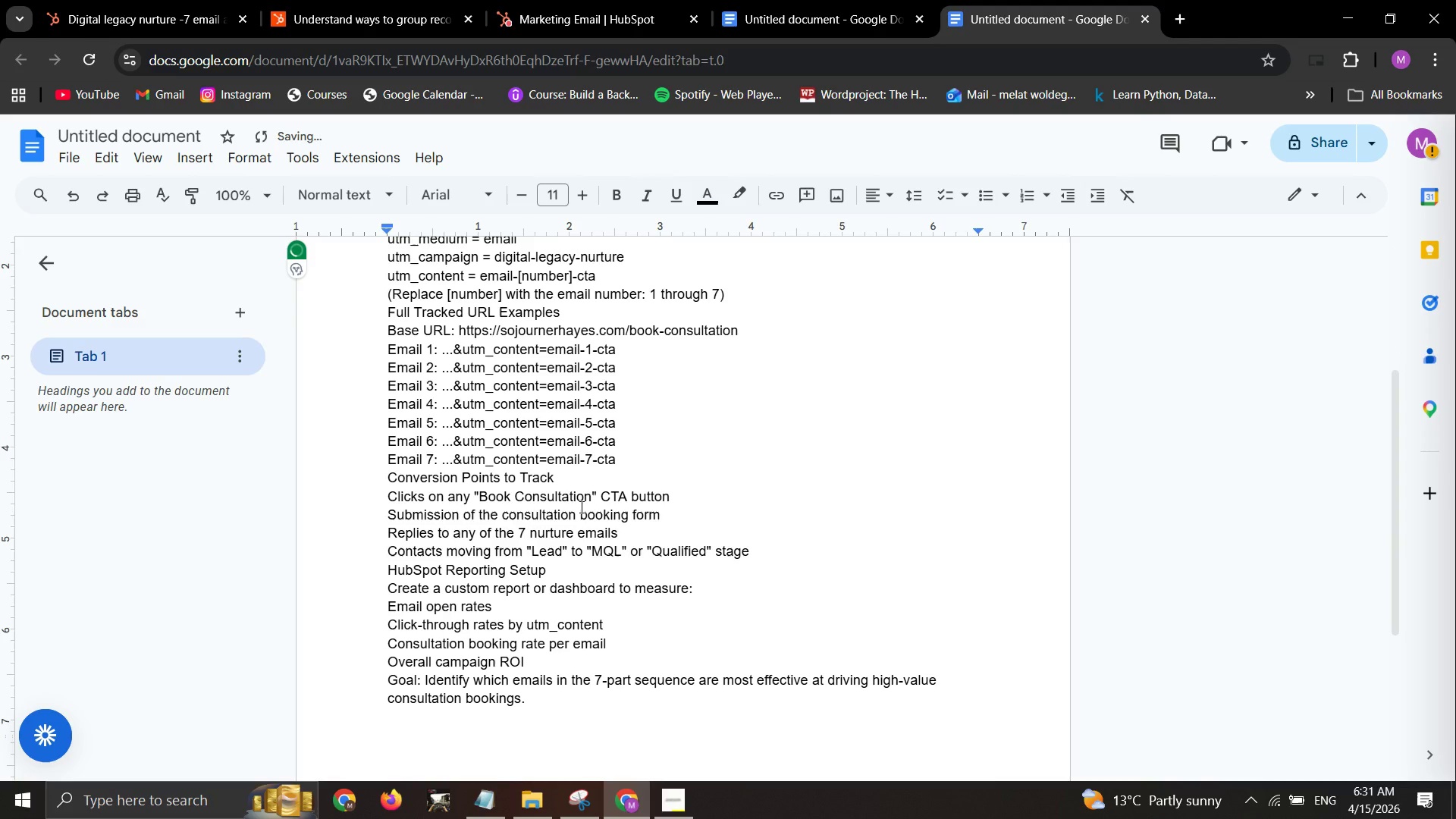 
scroll: coordinate [580, 507], scroll_direction: down, amount: 1.0
 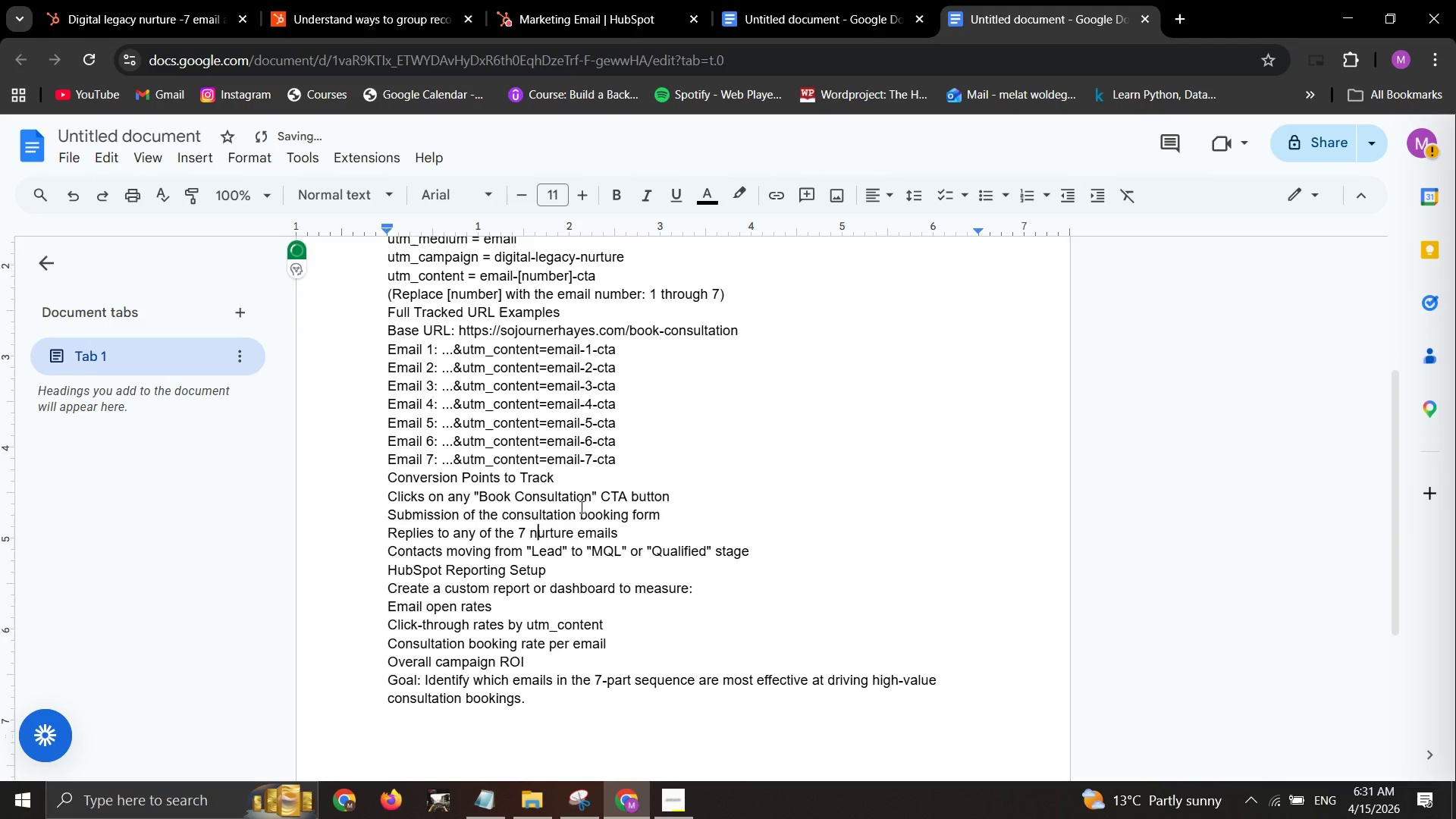 
scroll: coordinate [593, 506], scroll_direction: up, amount: 2.0
 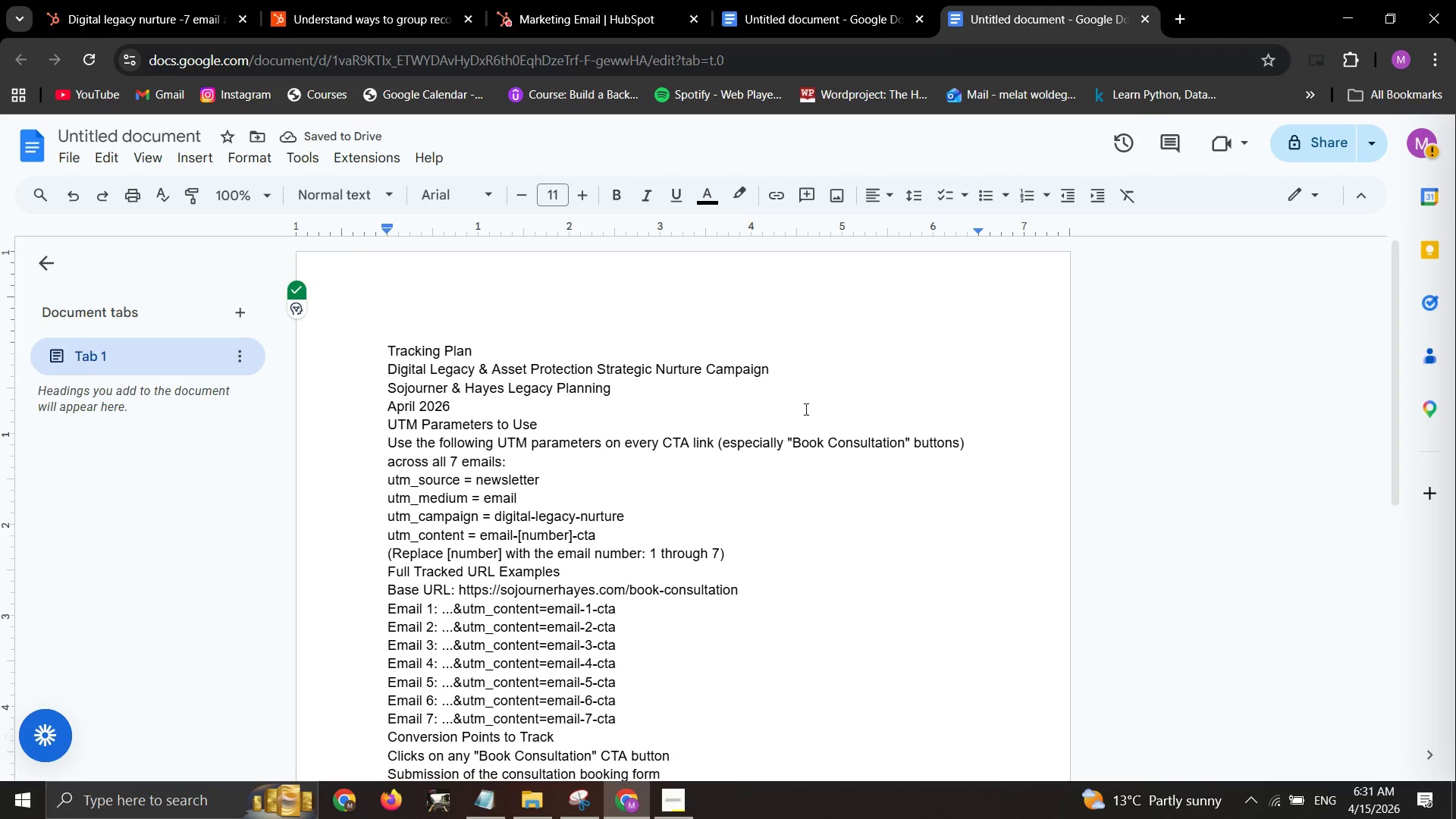 
left_click_drag(start_coordinate=[799, 369], to_coordinate=[379, 283])
 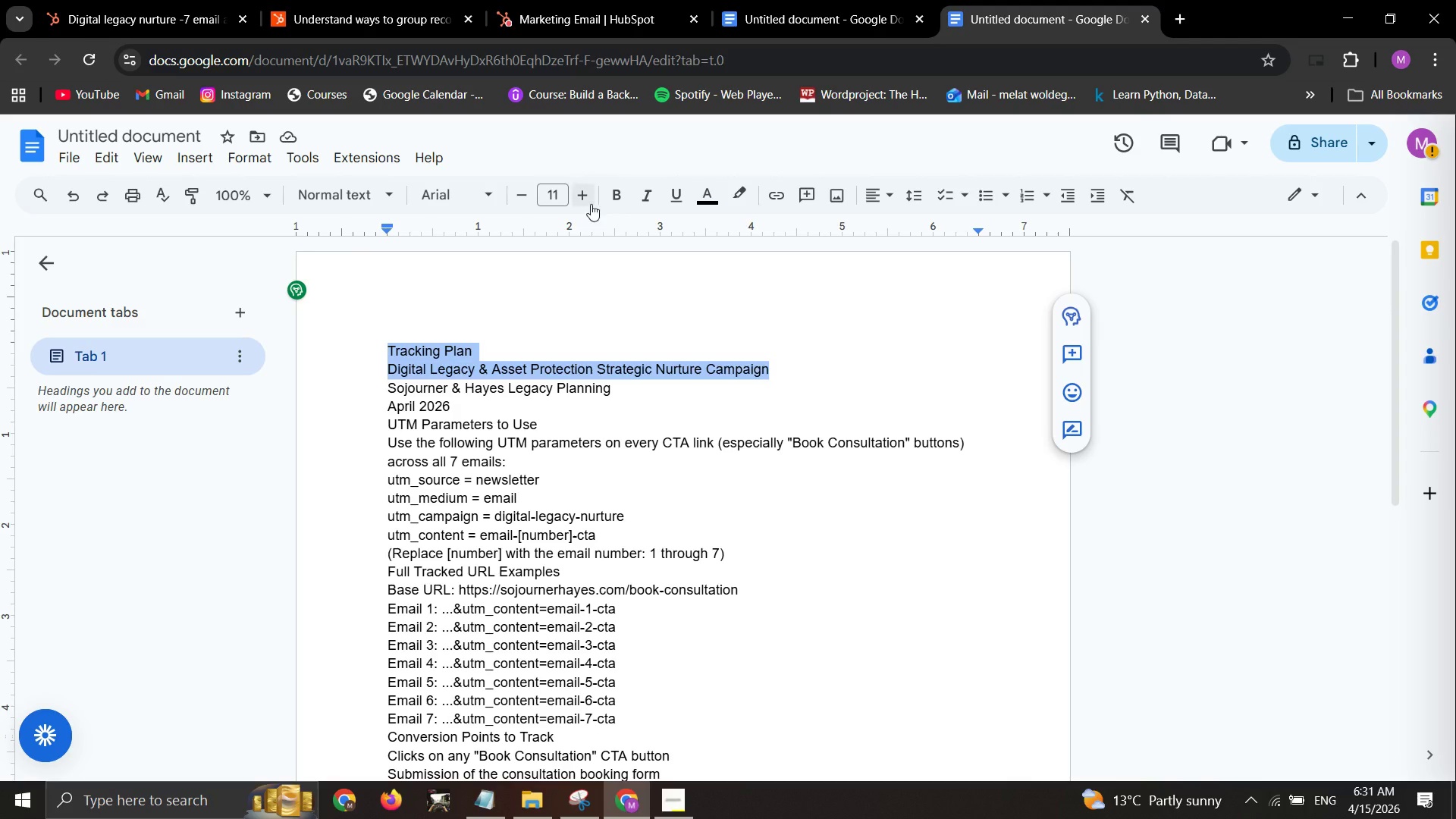 
left_click([580, 202])
 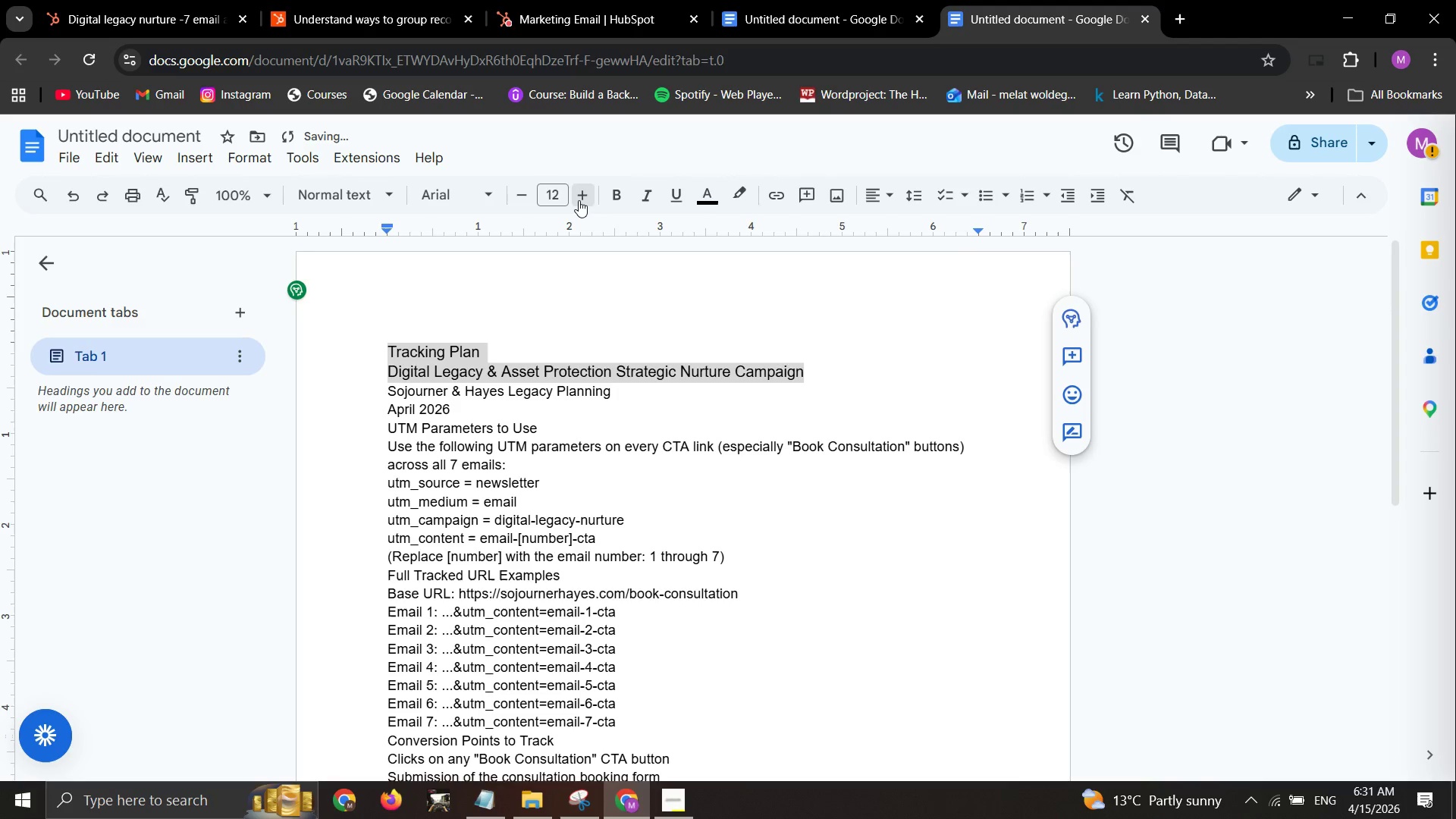 
left_click([579, 200])
 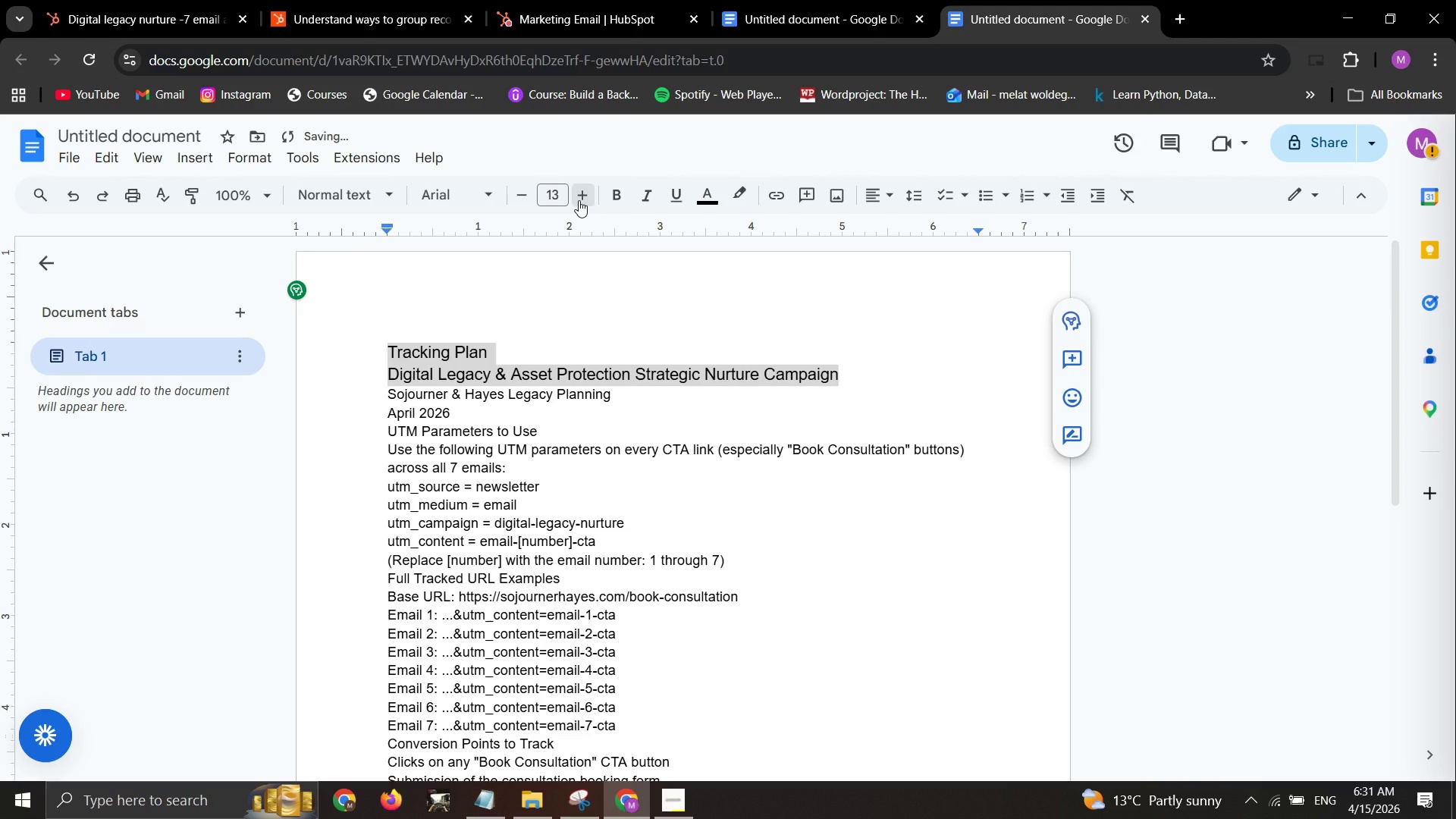 
left_click([579, 200])
 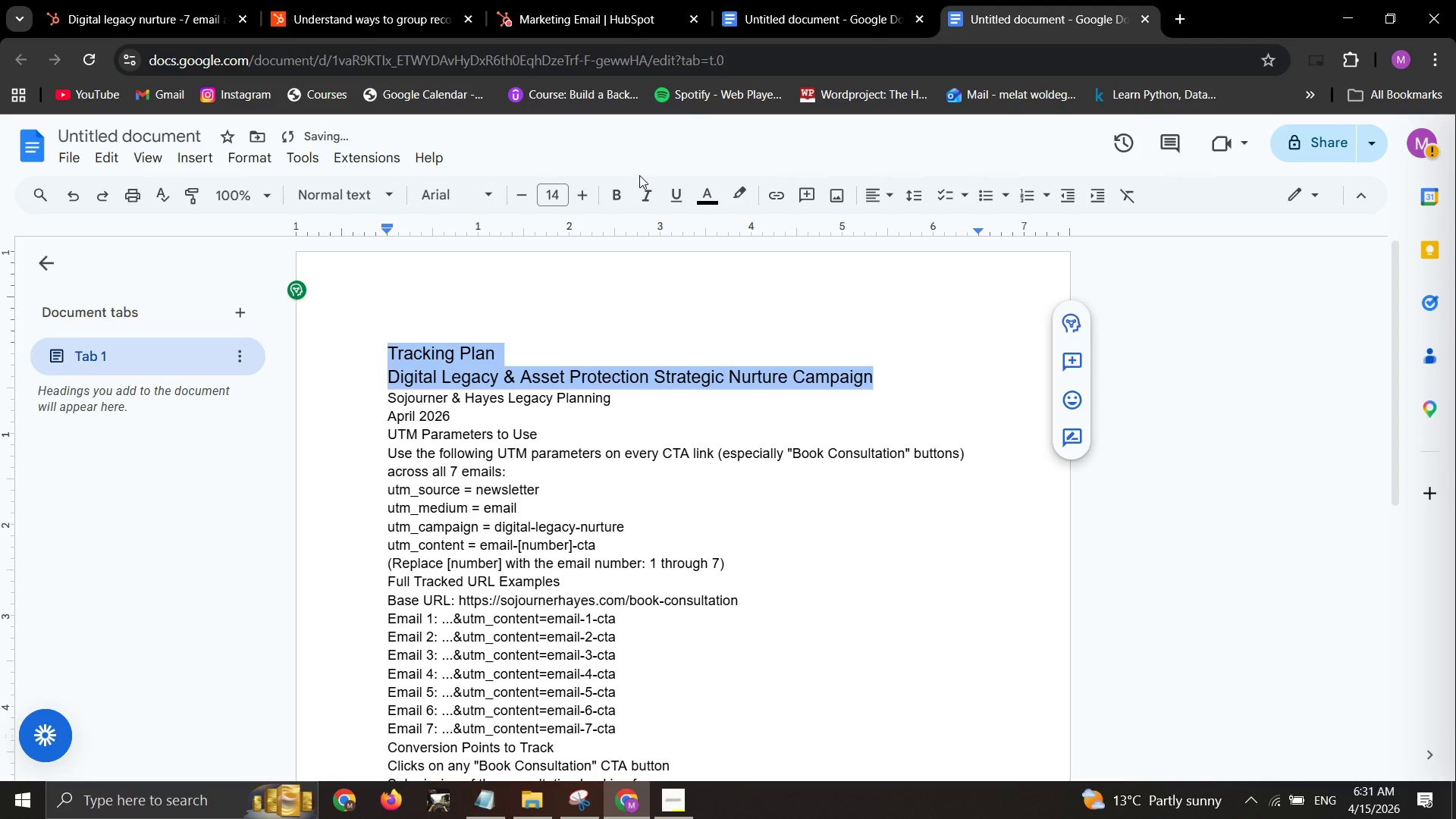 
key(Control+B)
 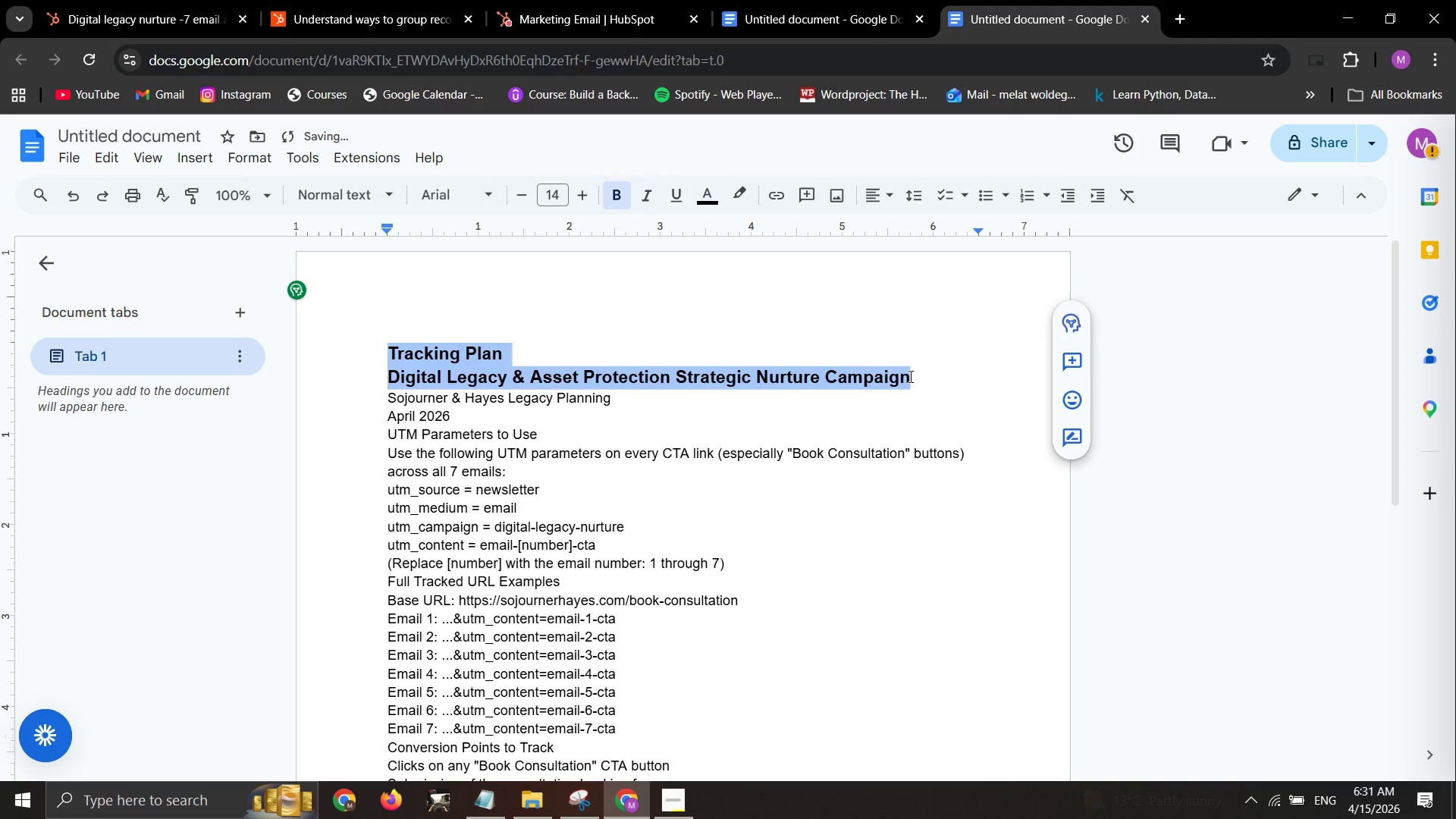 
left_click([934, 378])
 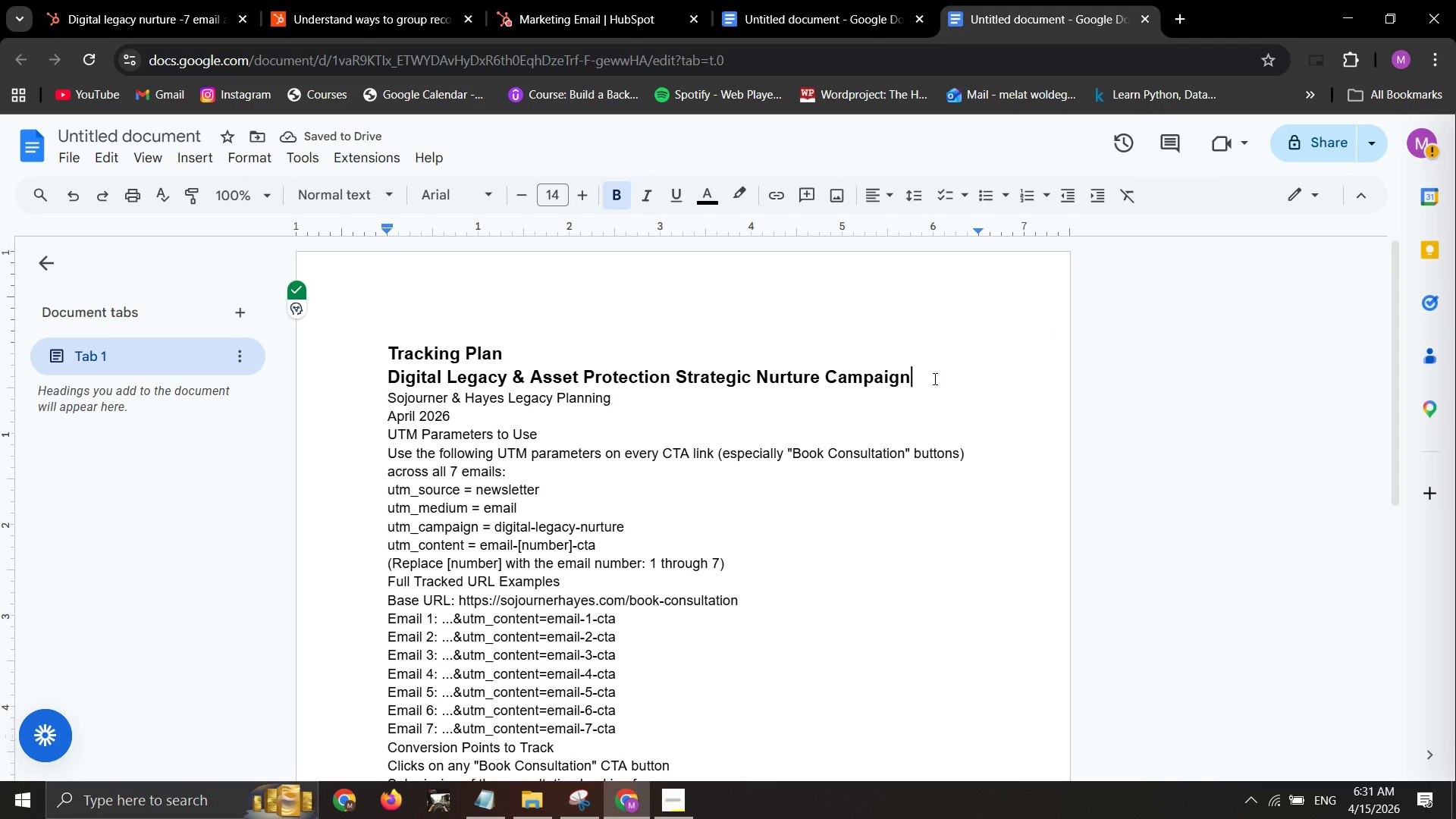 
key(Enter)
 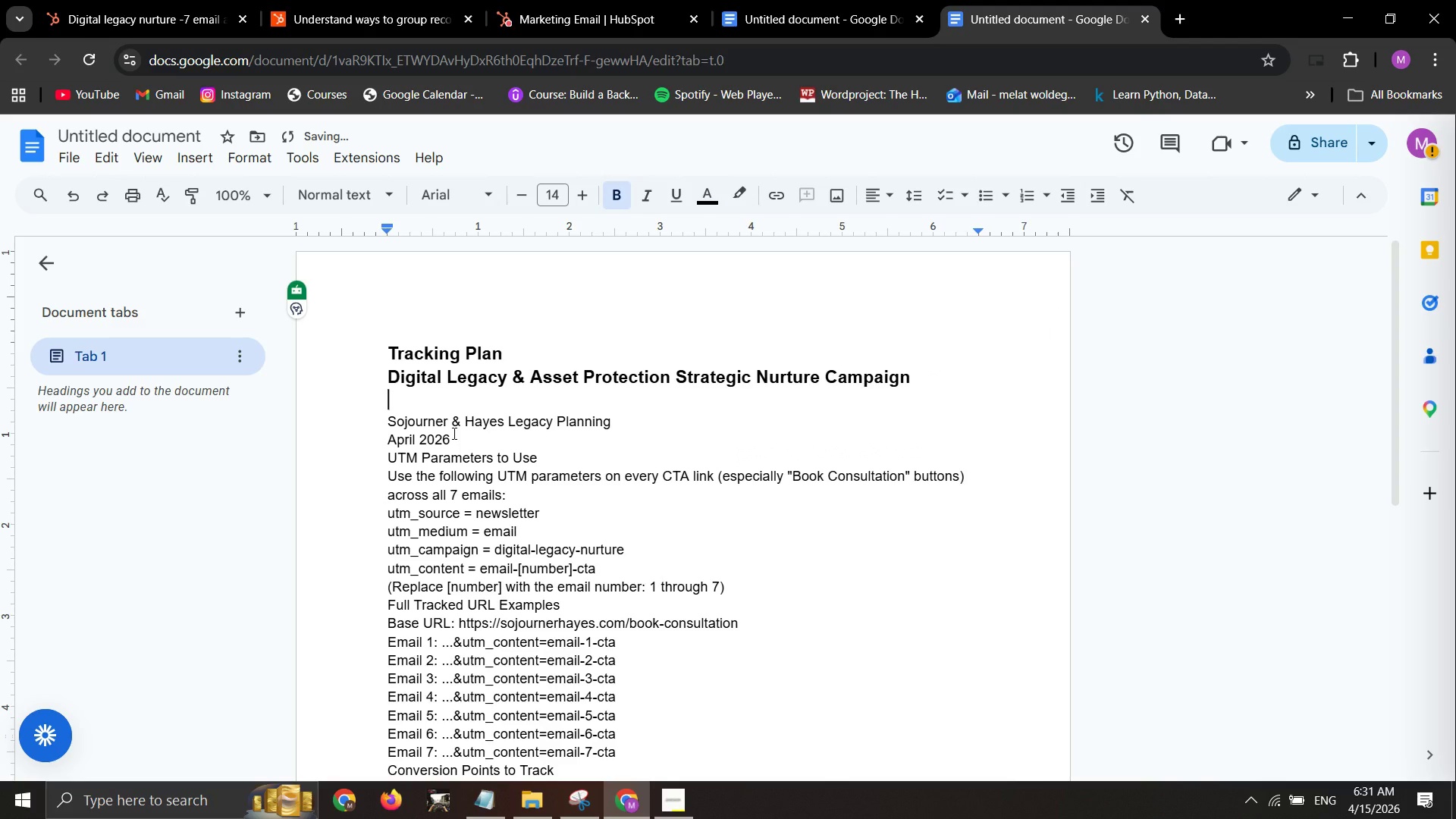 
left_click_drag(start_coordinate=[454, 433], to_coordinate=[334, 441])
 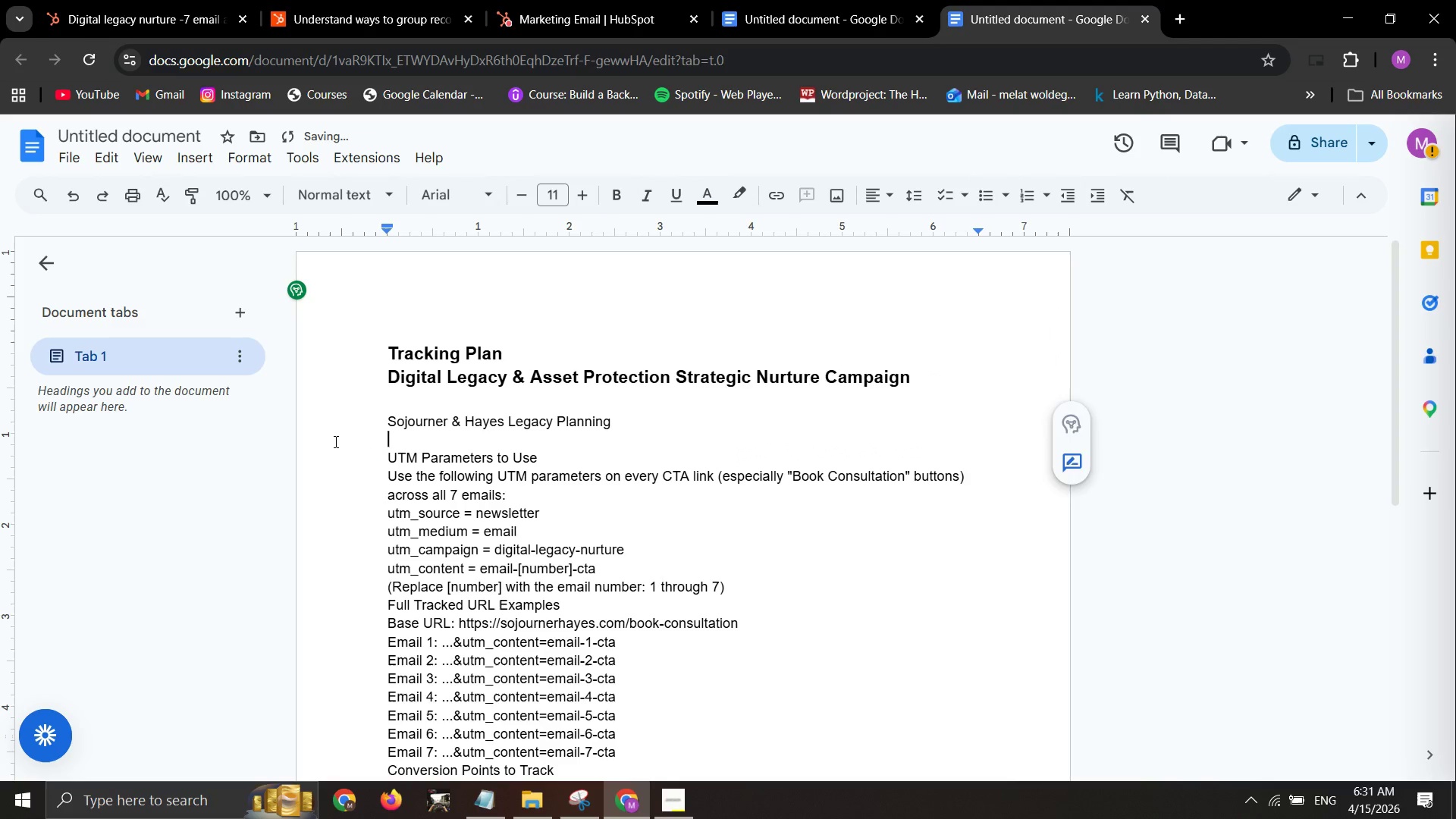 
key(Backspace)
 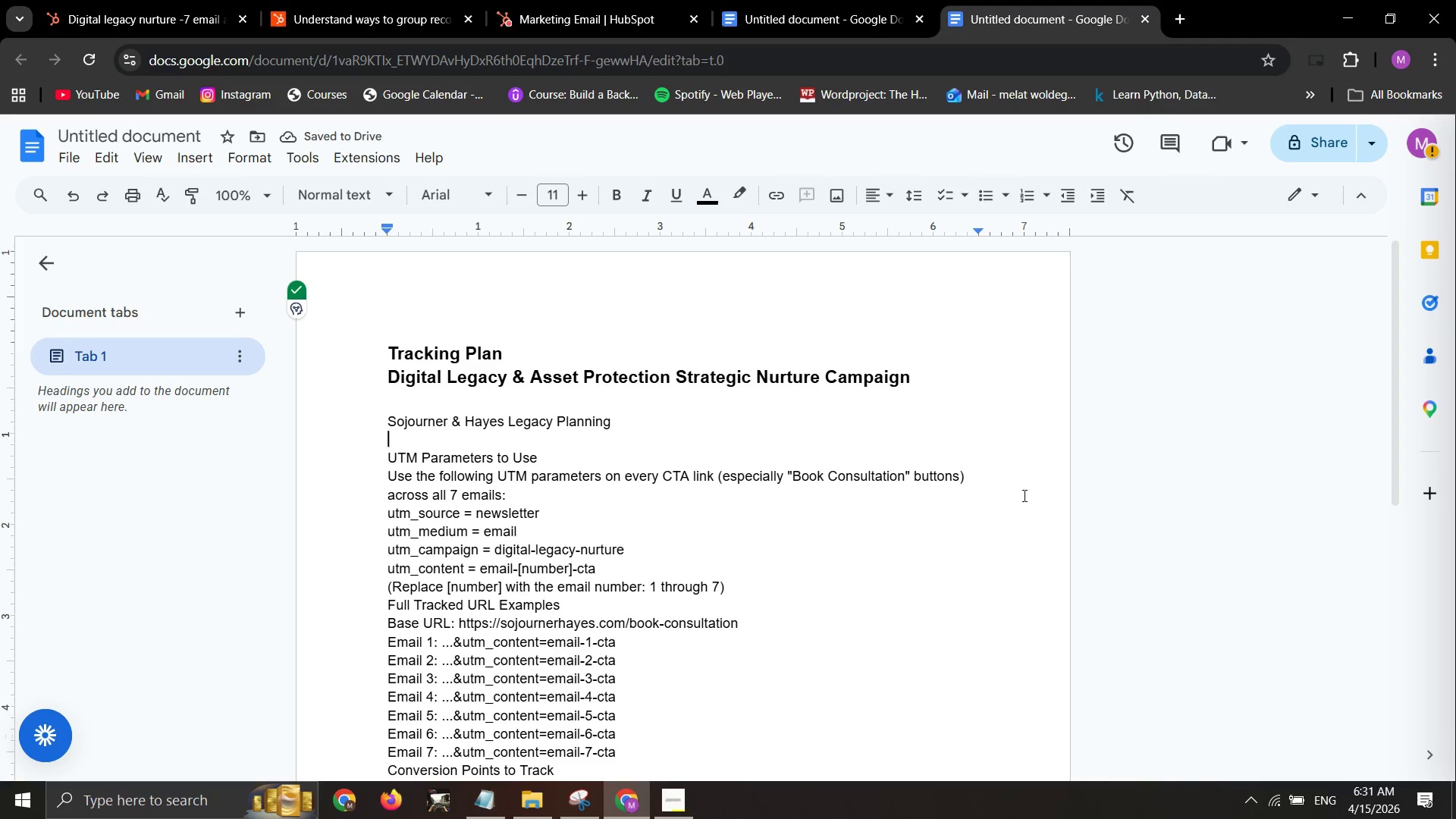 
left_click([975, 466])
 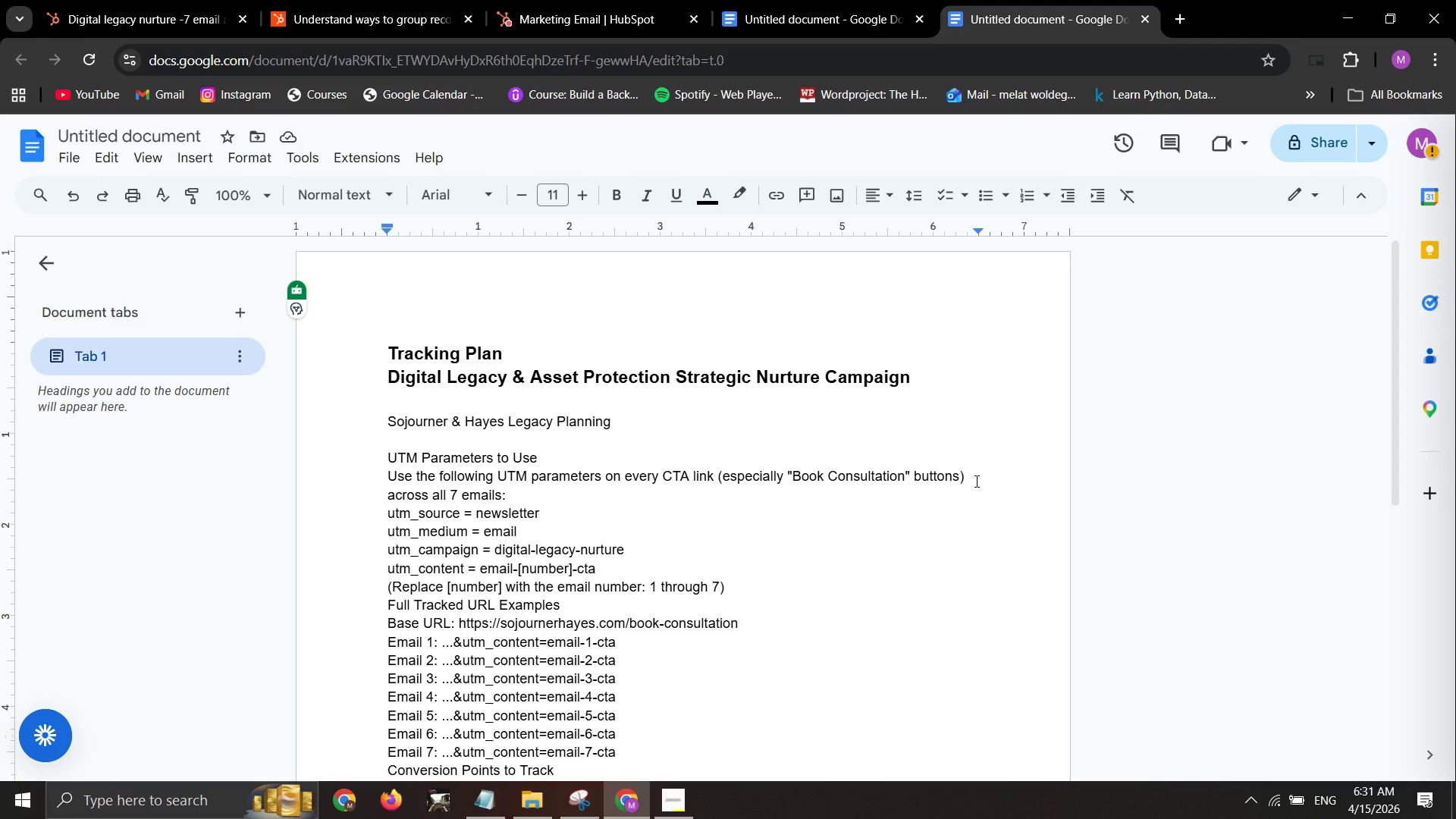 
key(Enter)
 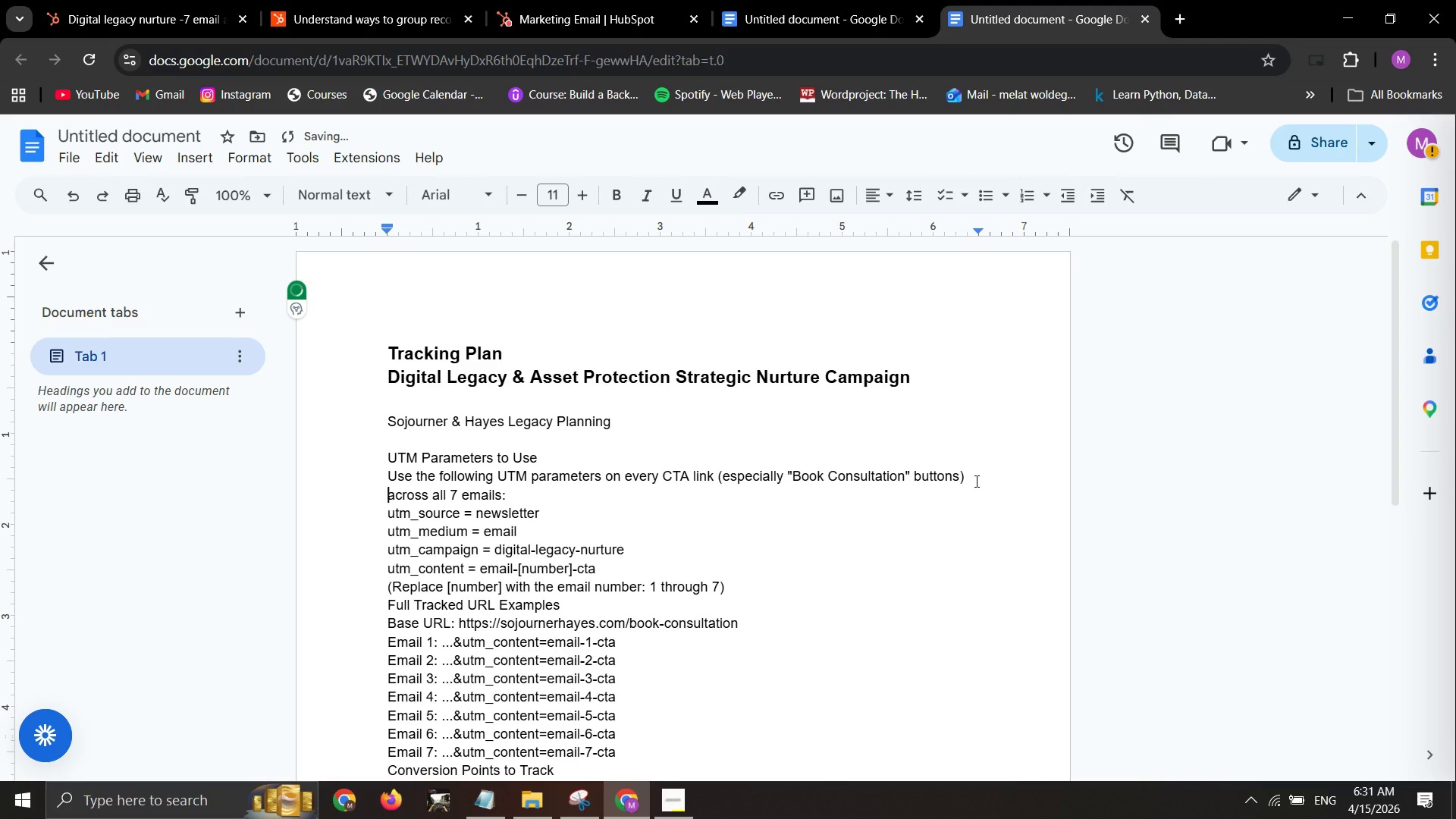 
key(Enter)
 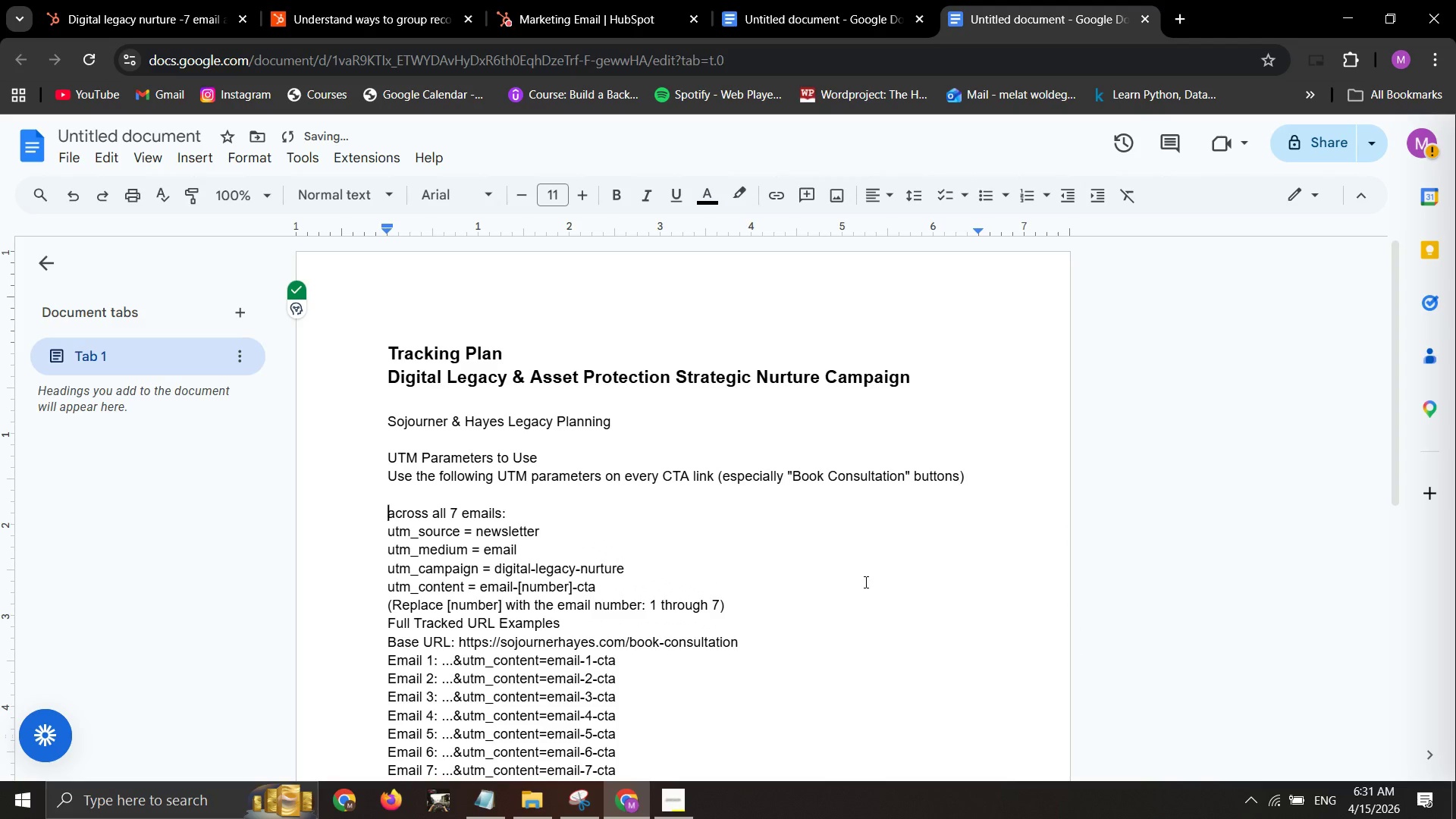 
scroll: coordinate [799, 611], scroll_direction: down, amount: 1.0
 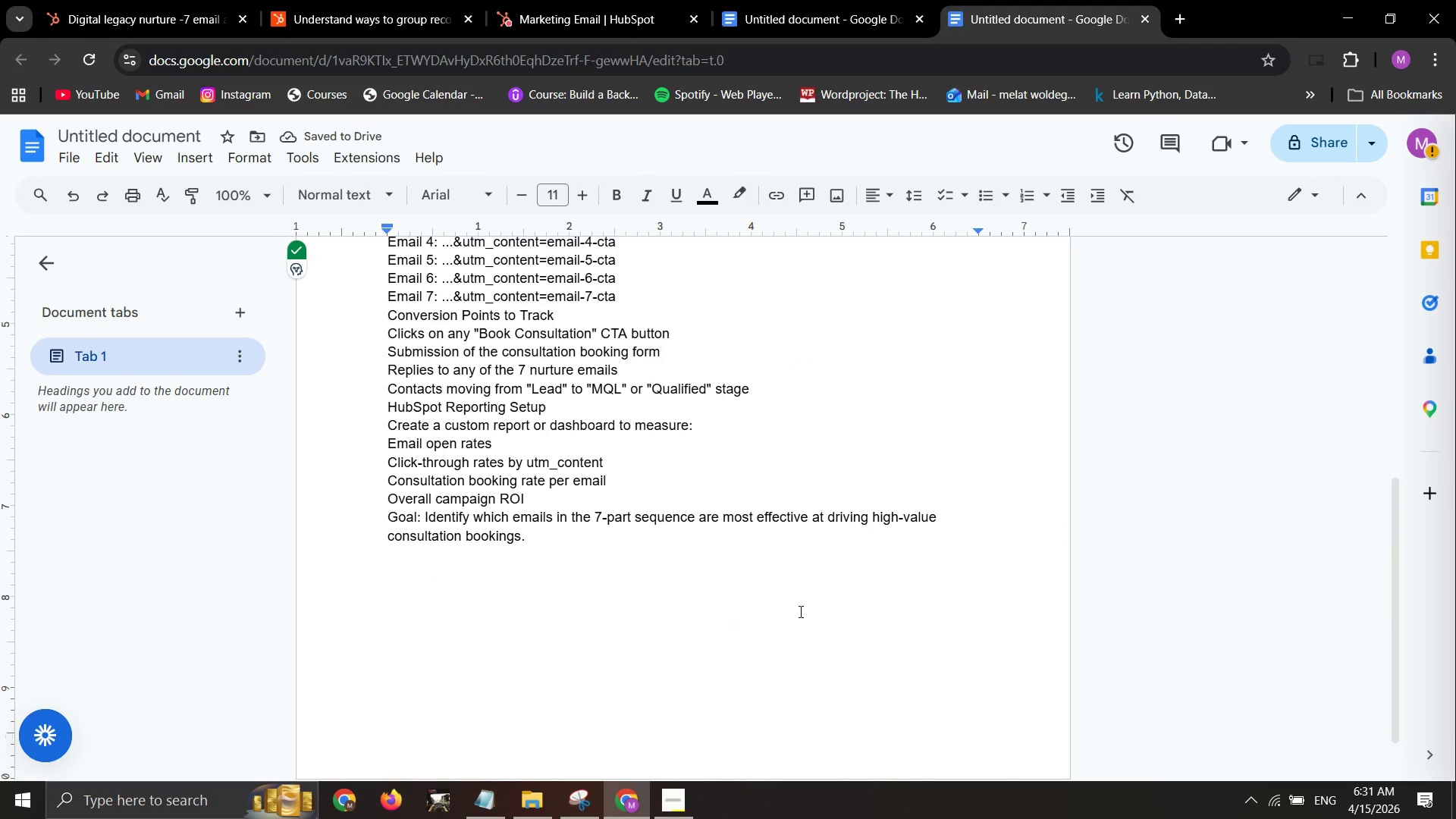 
scroll: coordinate [799, 611], scroll_direction: none, amount: 0.0
 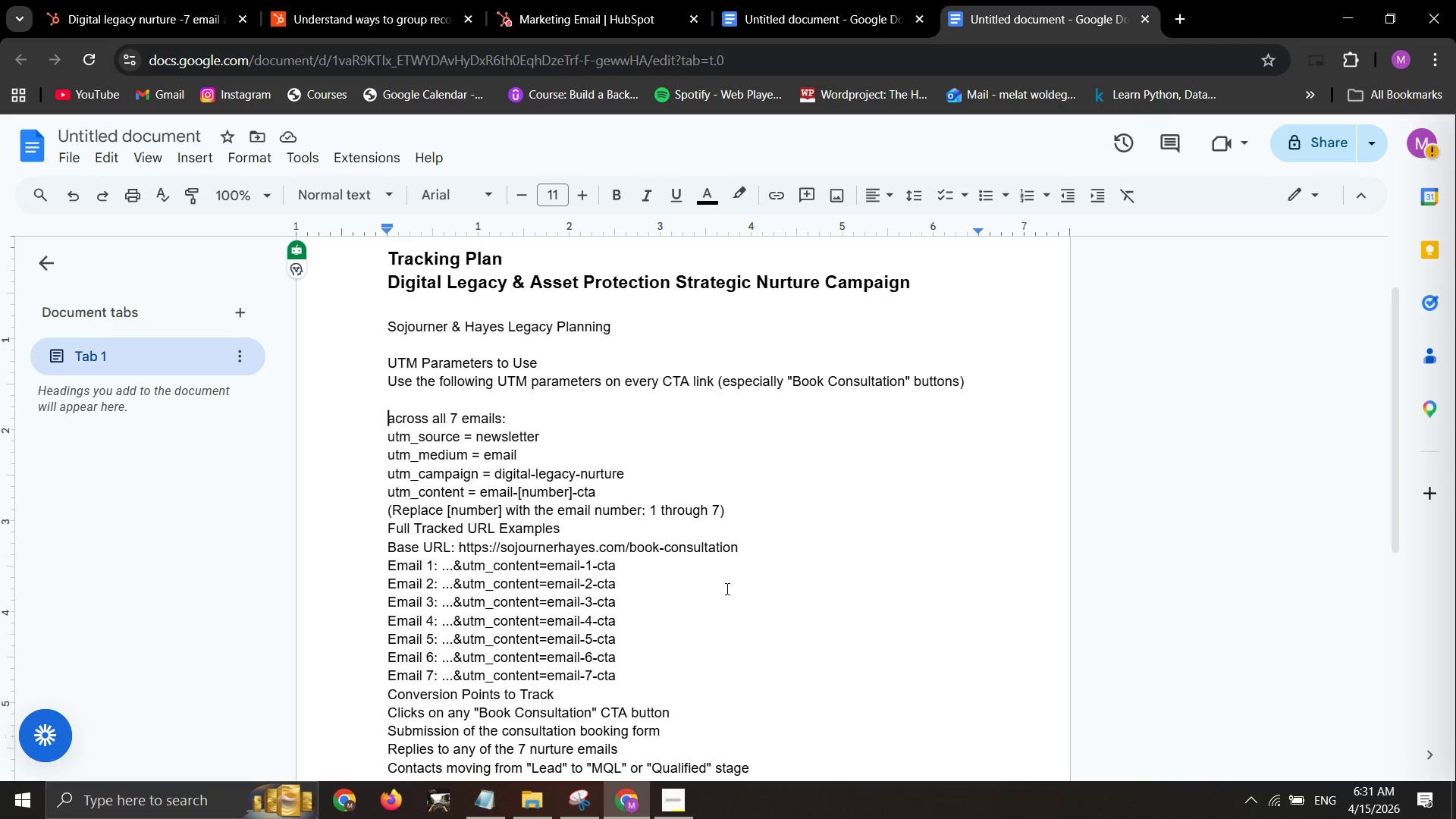 
wait(9.88)
 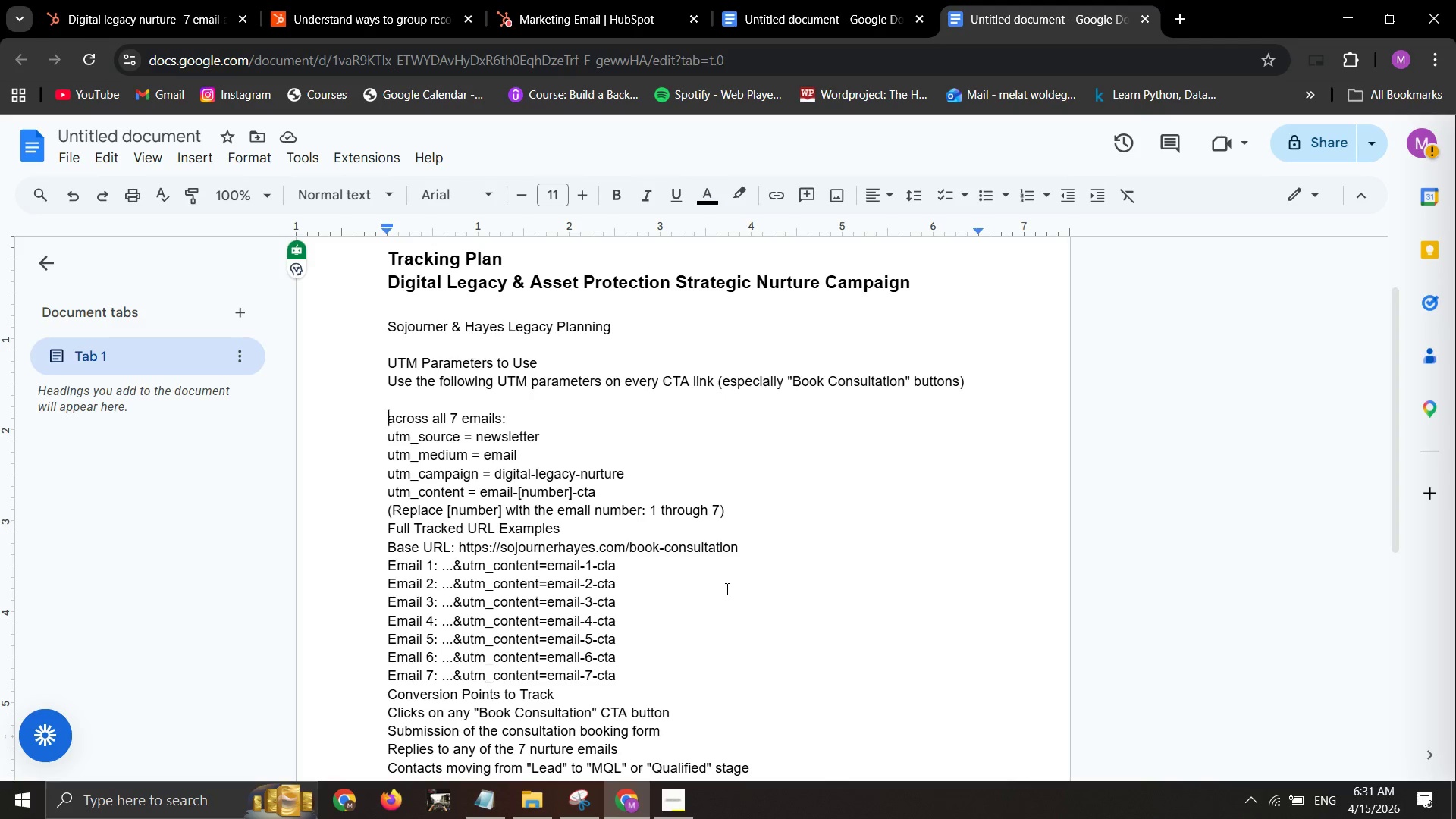 
left_click_drag(start_coordinate=[745, 509], to_coordinate=[749, 510])
 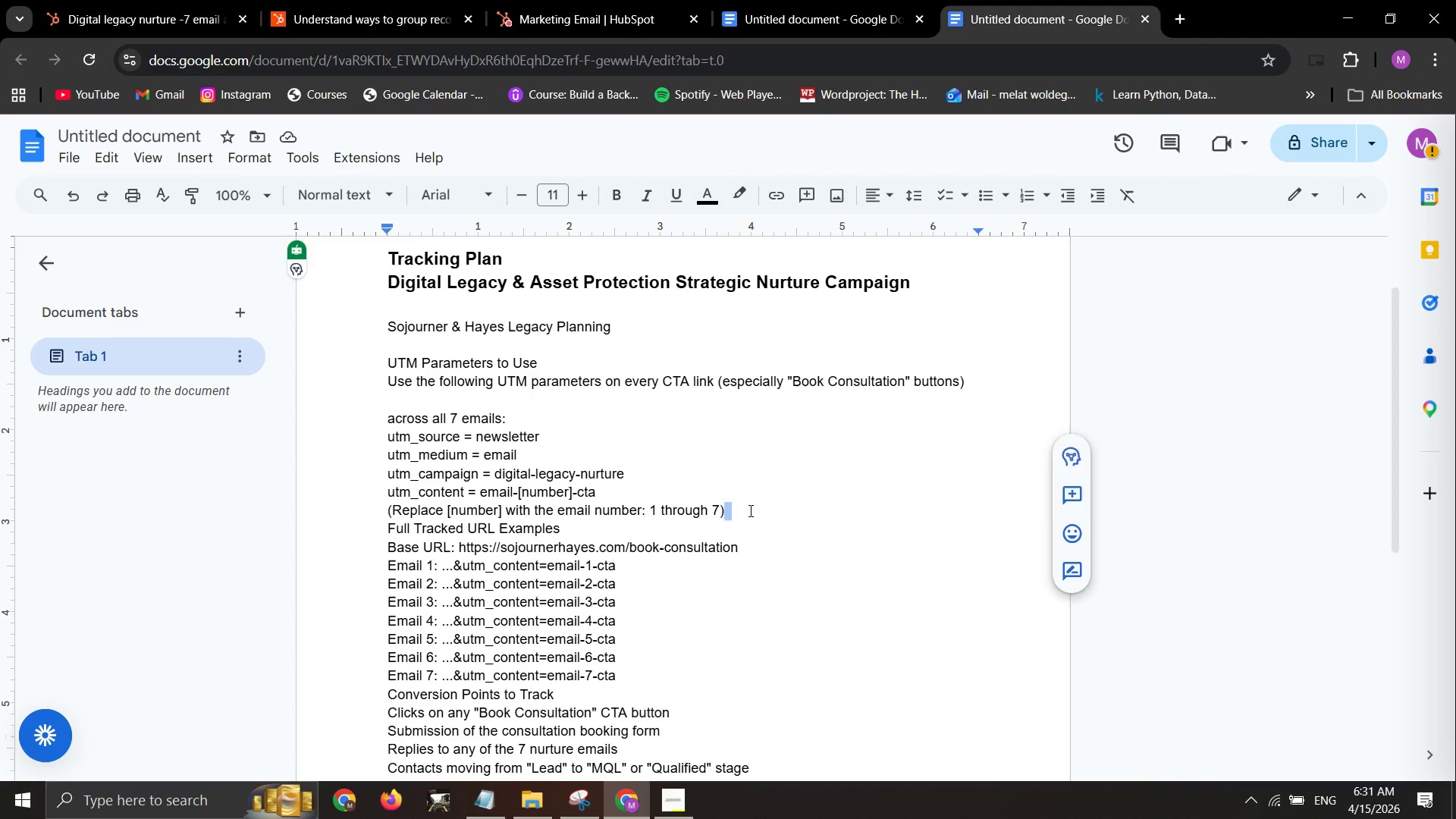 
key(Enter)
 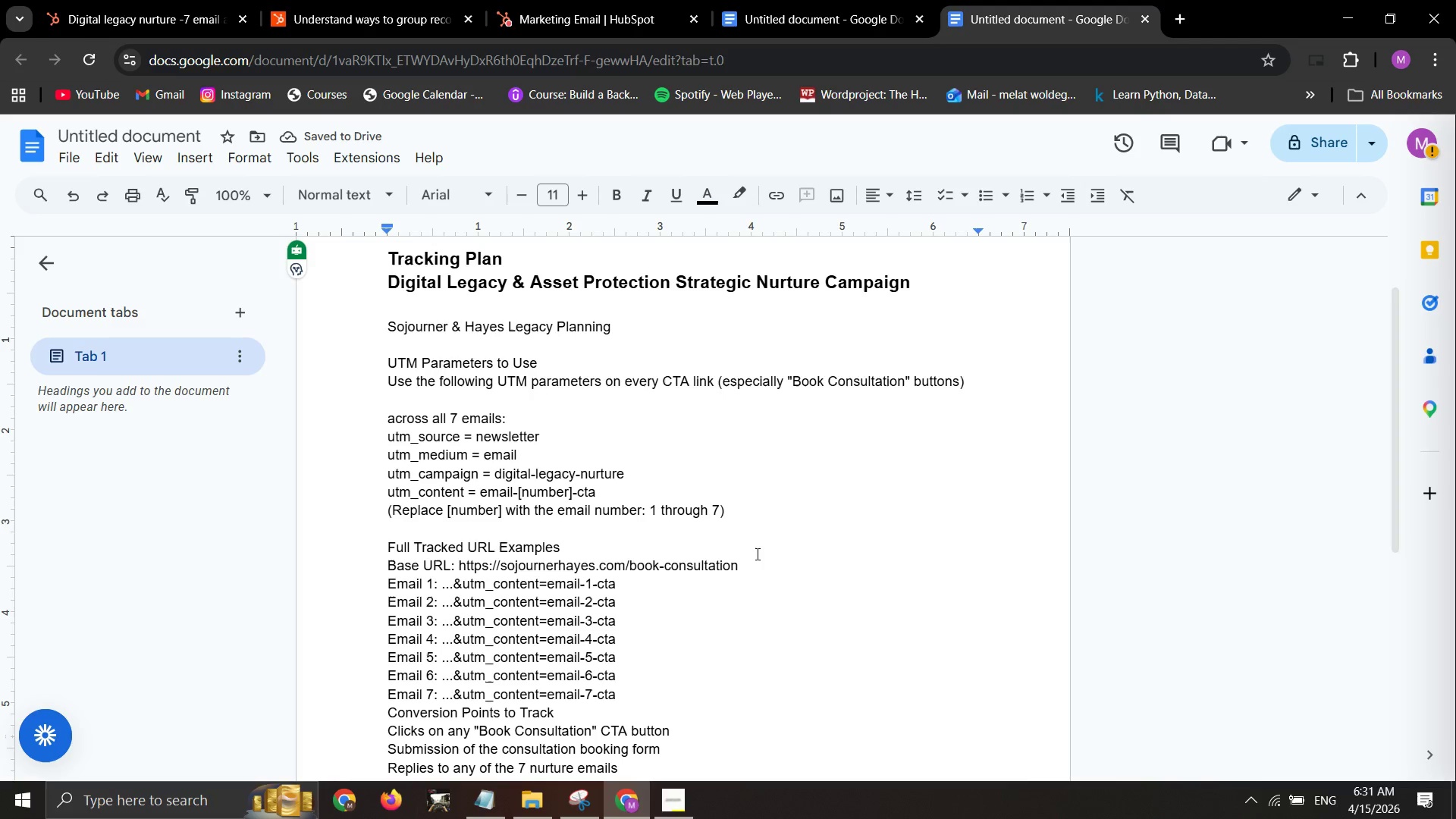 
left_click_drag(start_coordinate=[745, 560], to_coordinate=[381, 551])
 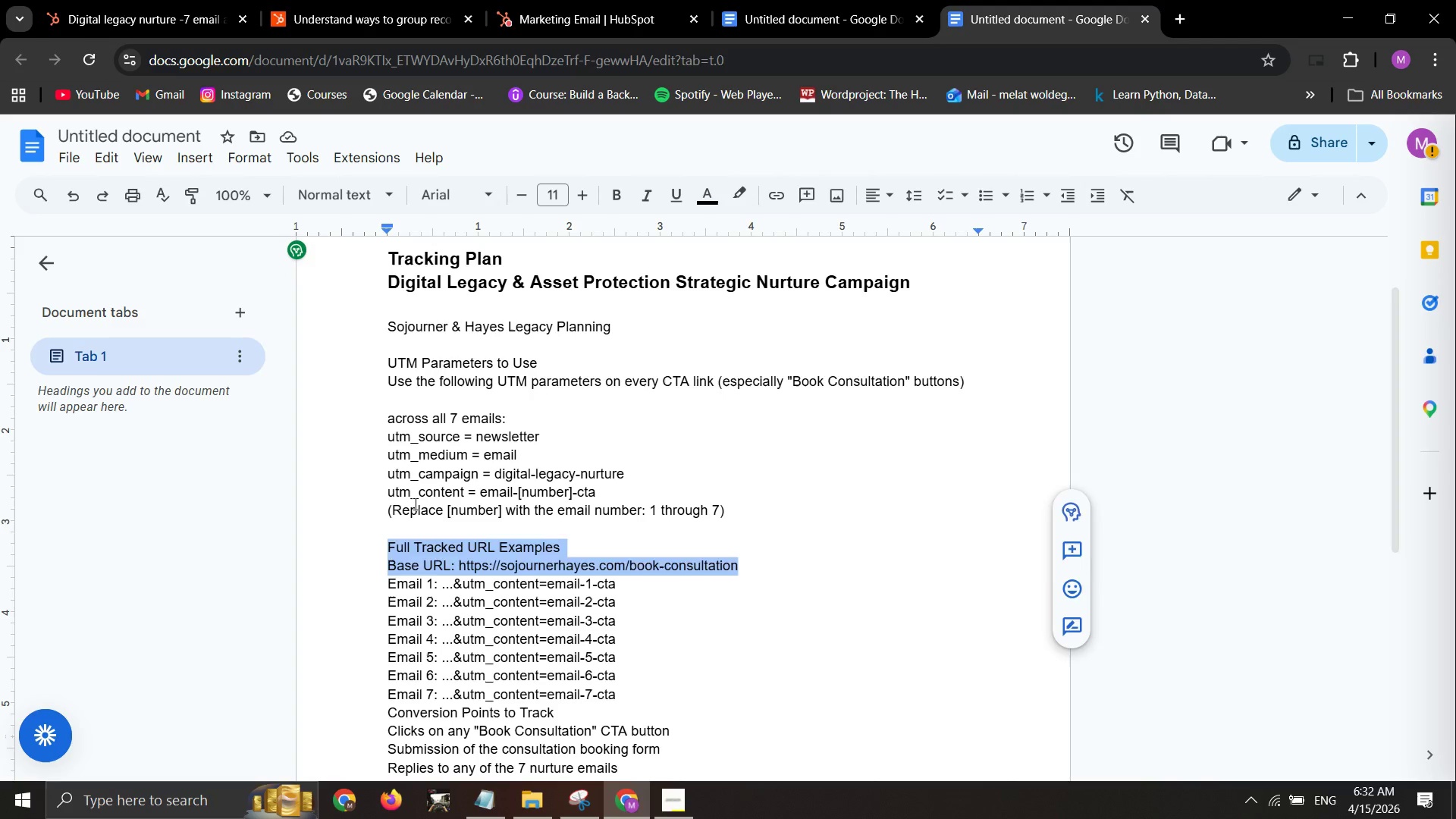 
key(Backspace)
 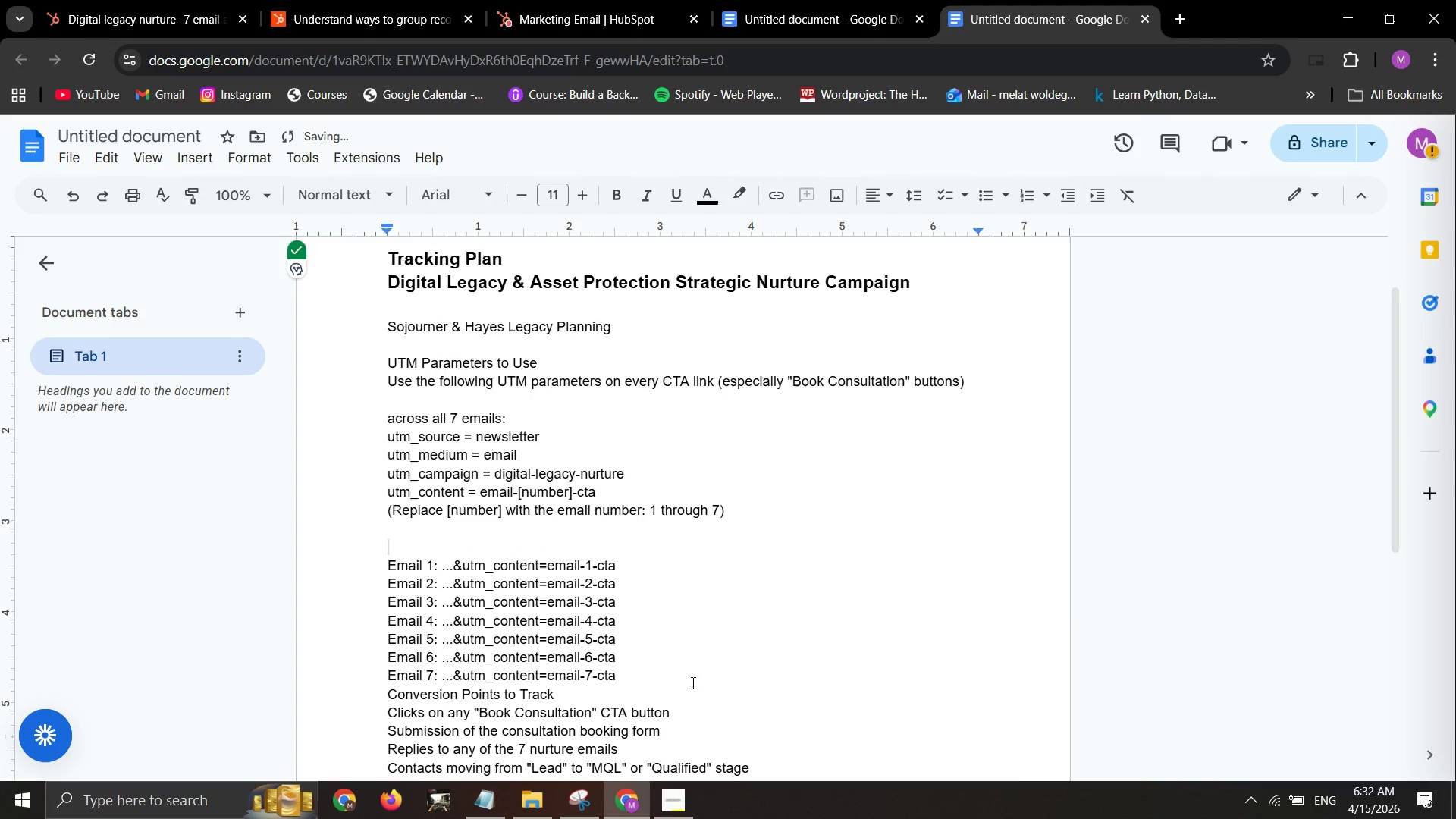 
left_click([656, 670])
 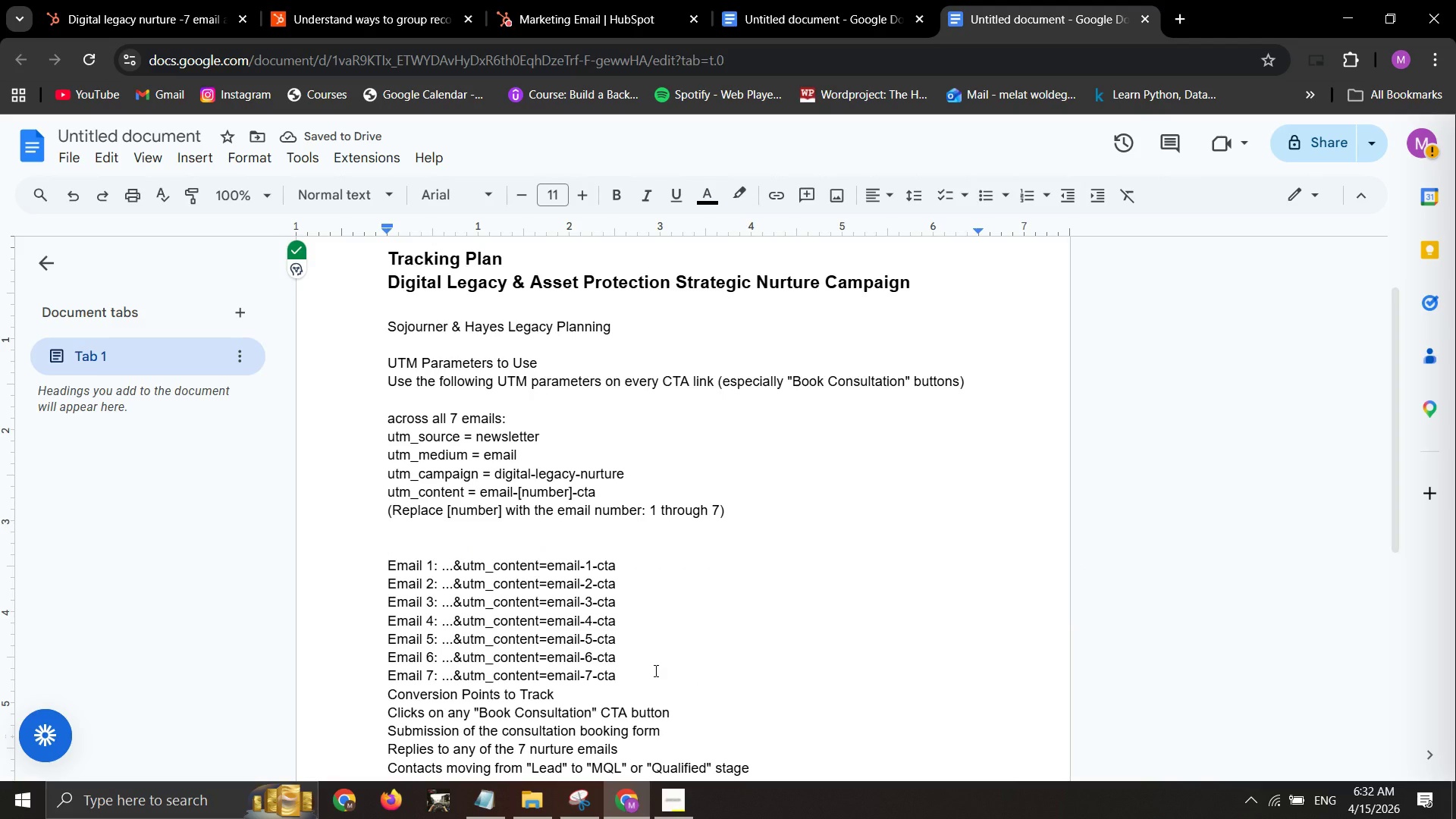 
key(Enter)
 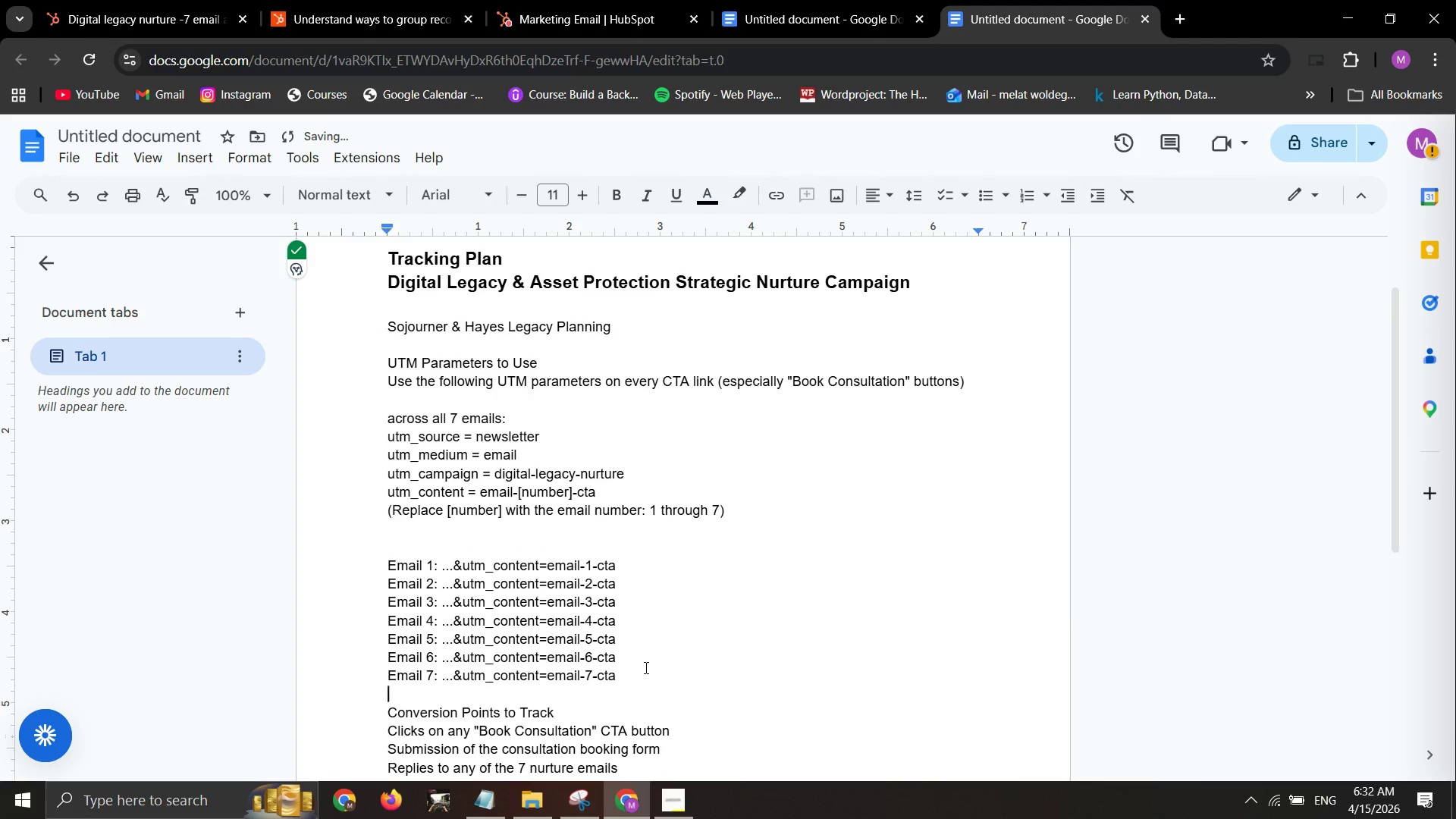 
scroll: coordinate [645, 667], scroll_direction: none, amount: 0.0
 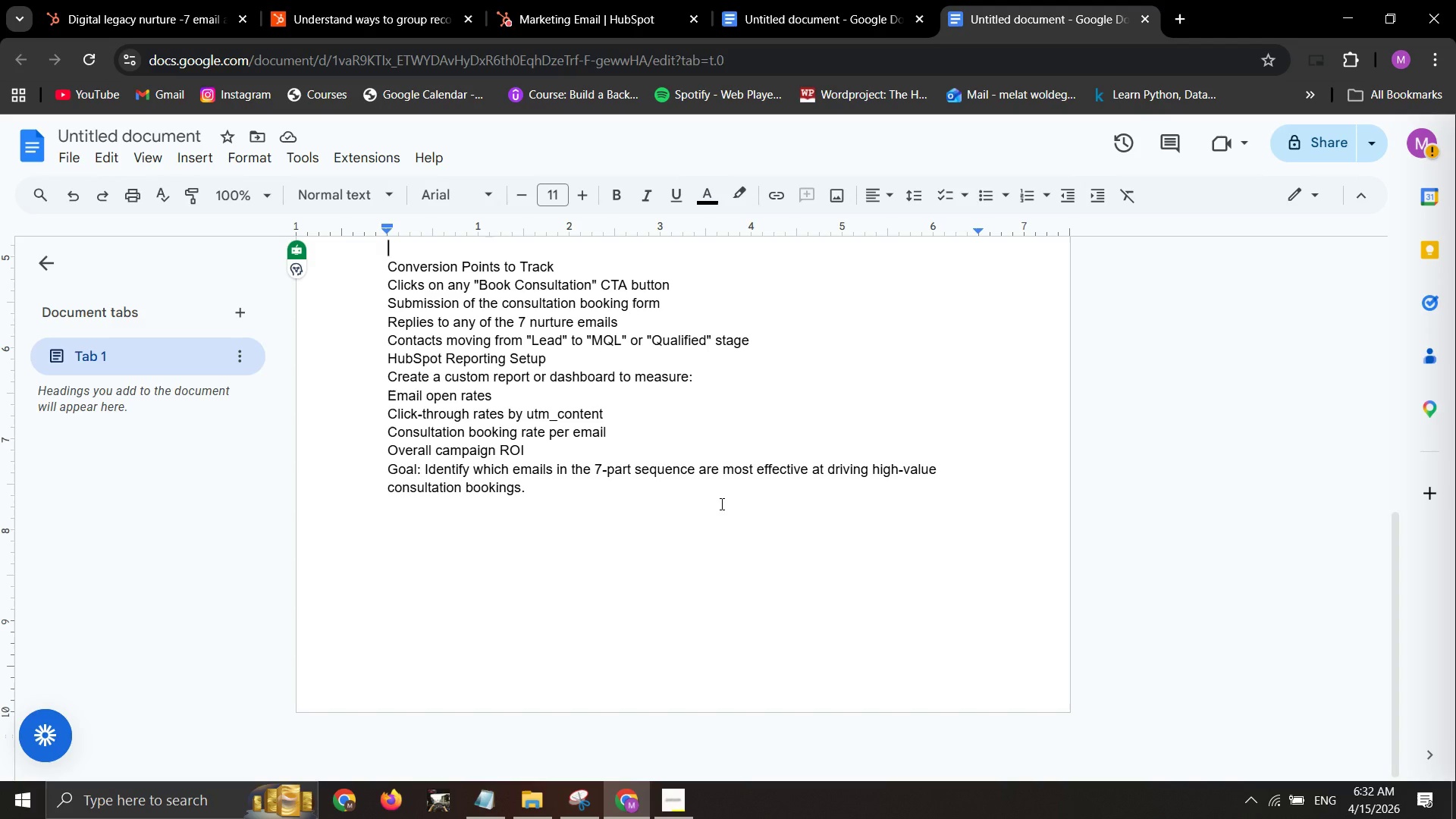 
wait(20.72)
 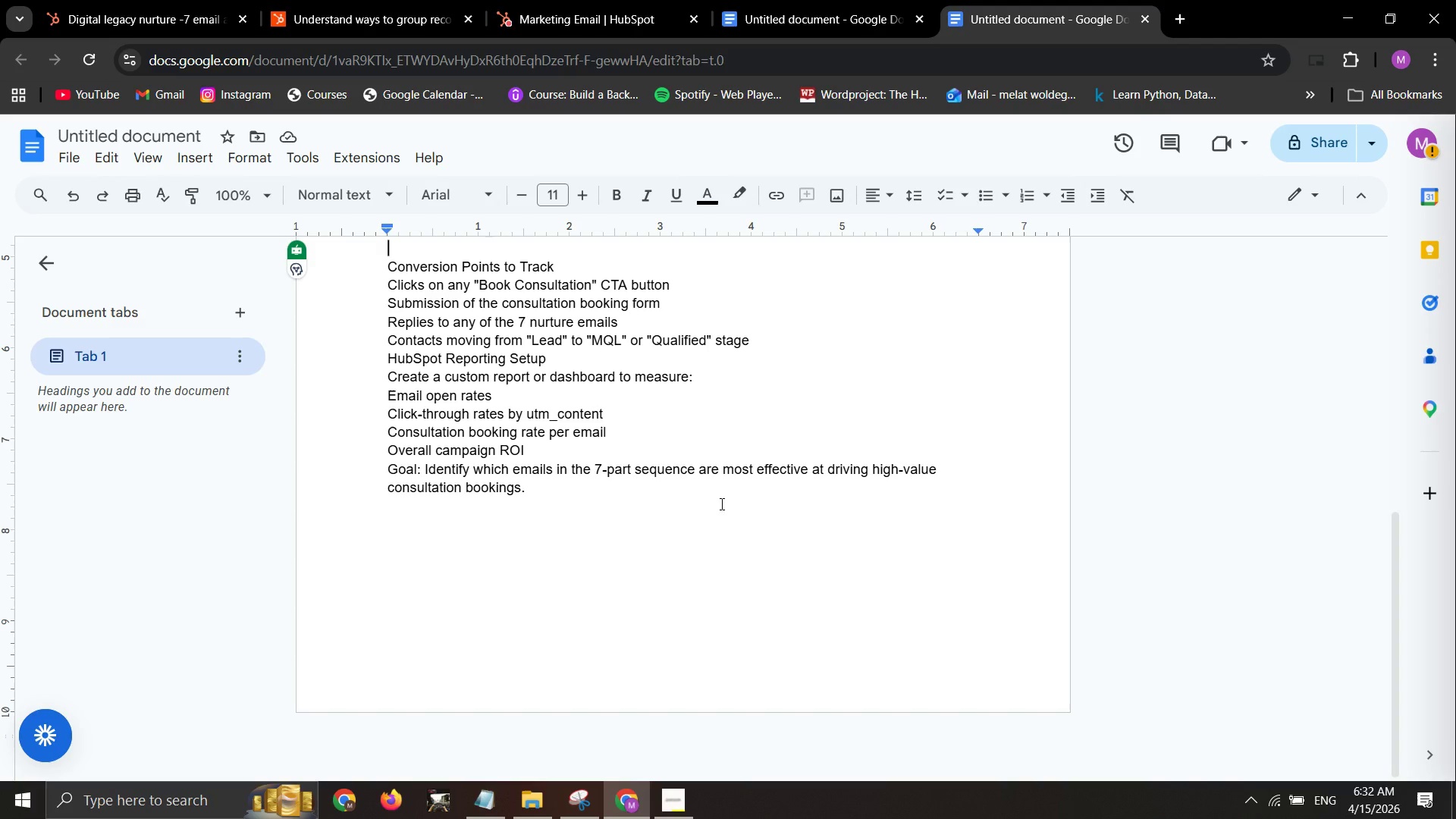 
scroll: coordinate [720, 504], scroll_direction: up, amount: 3.0
 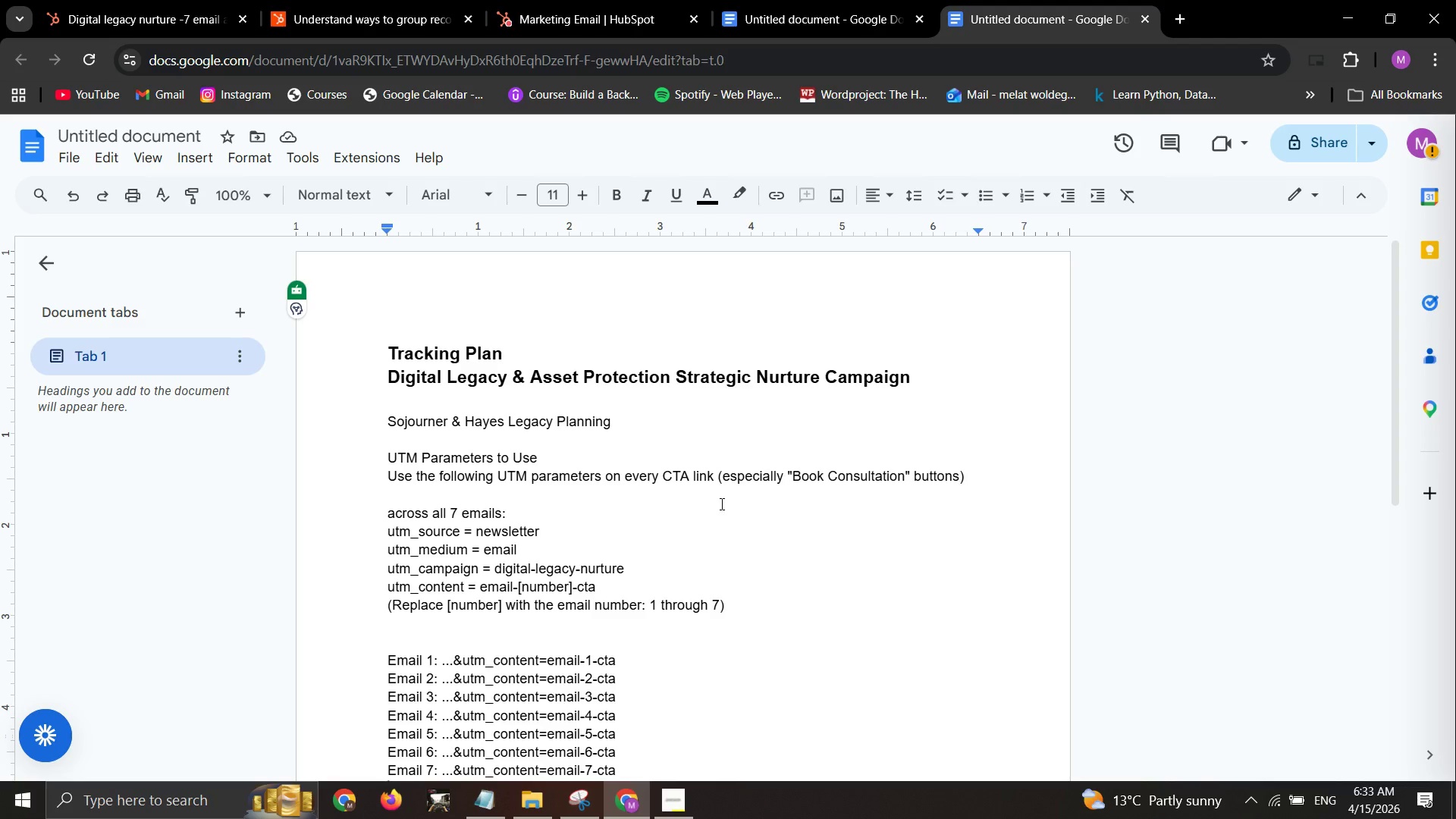 
wait(59.36)
 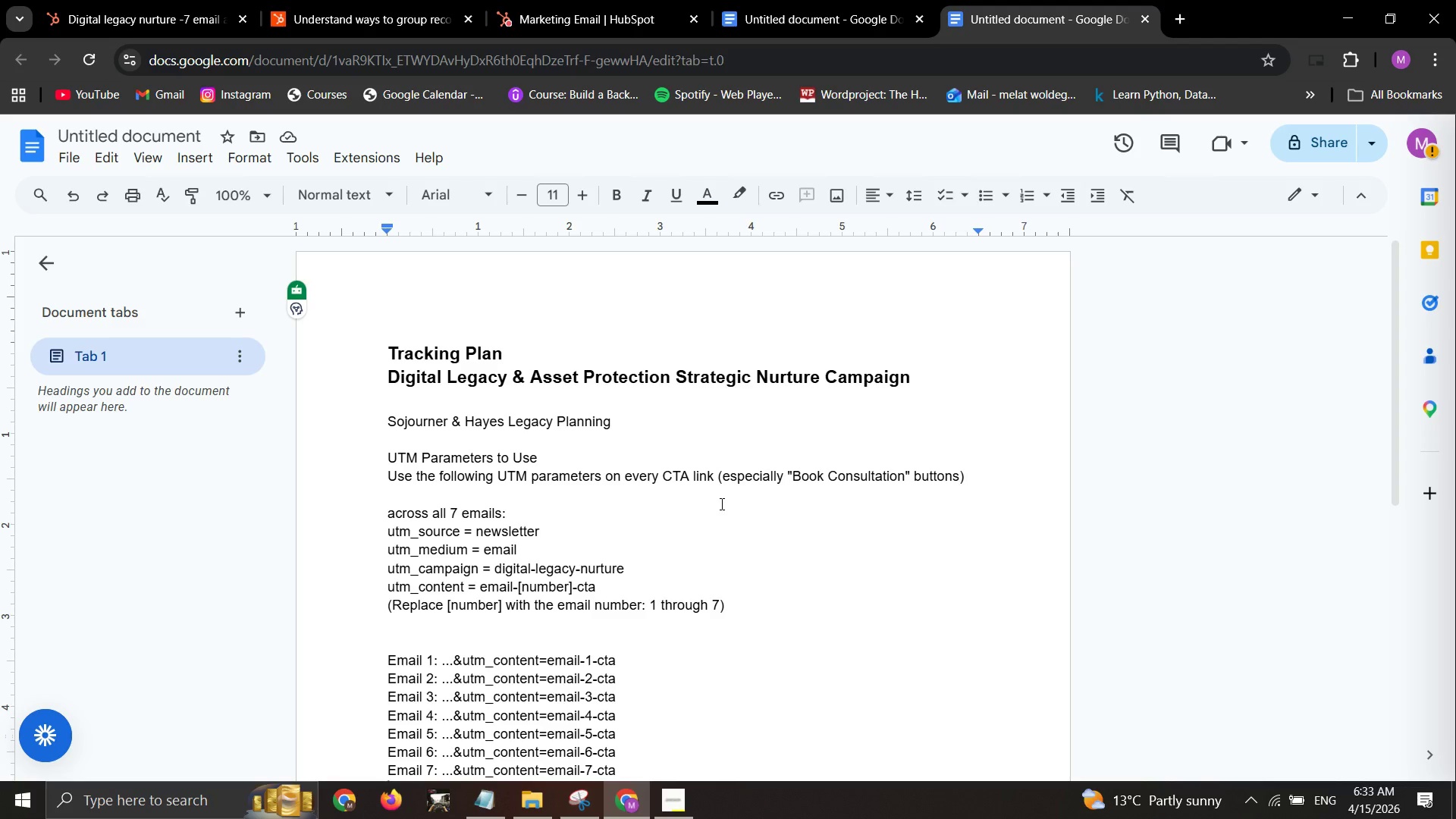 
left_click_drag(start_coordinate=[69, 24], to_coordinate=[68, 31])
 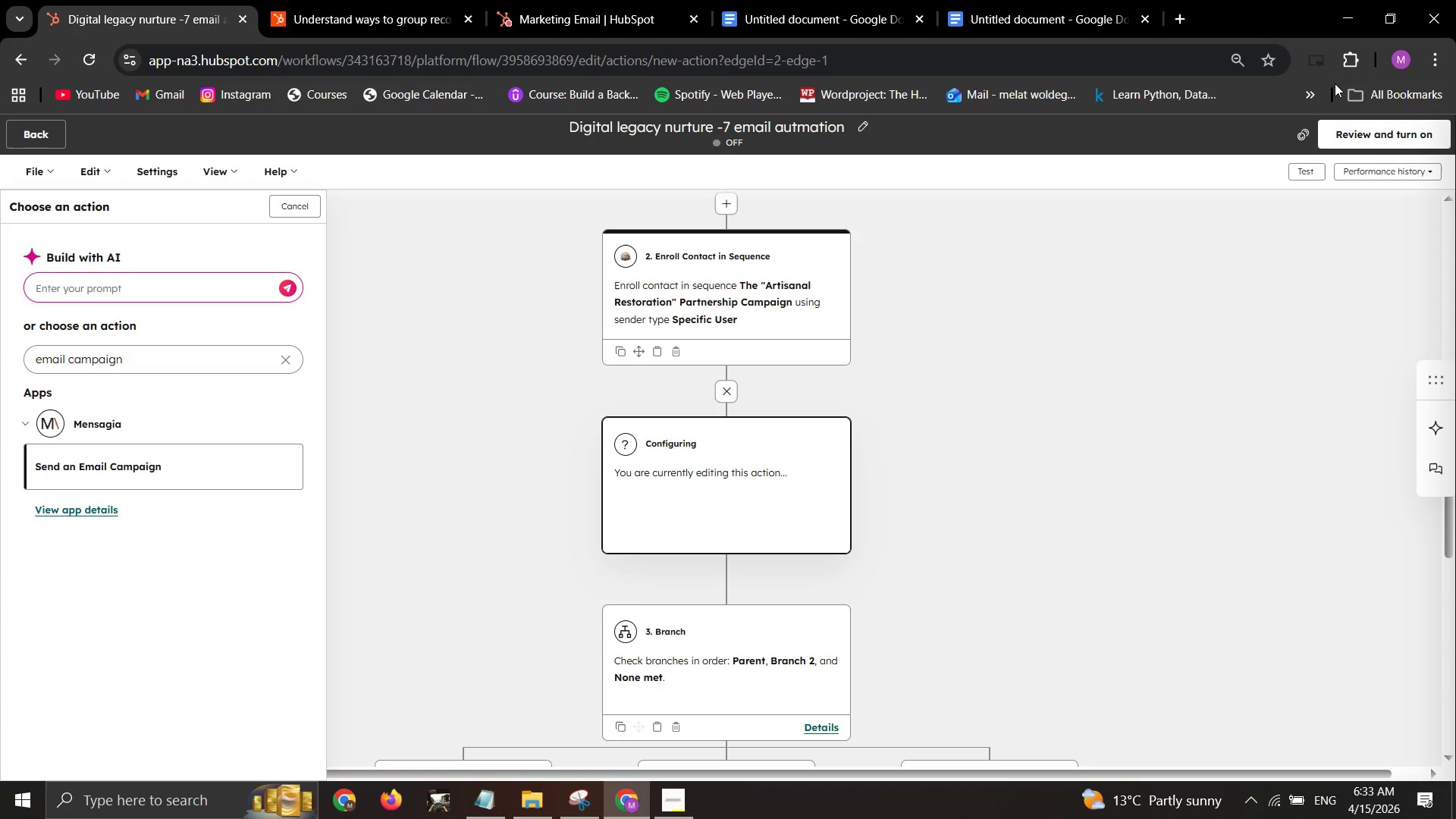 
mouse_move([1327, 135])
 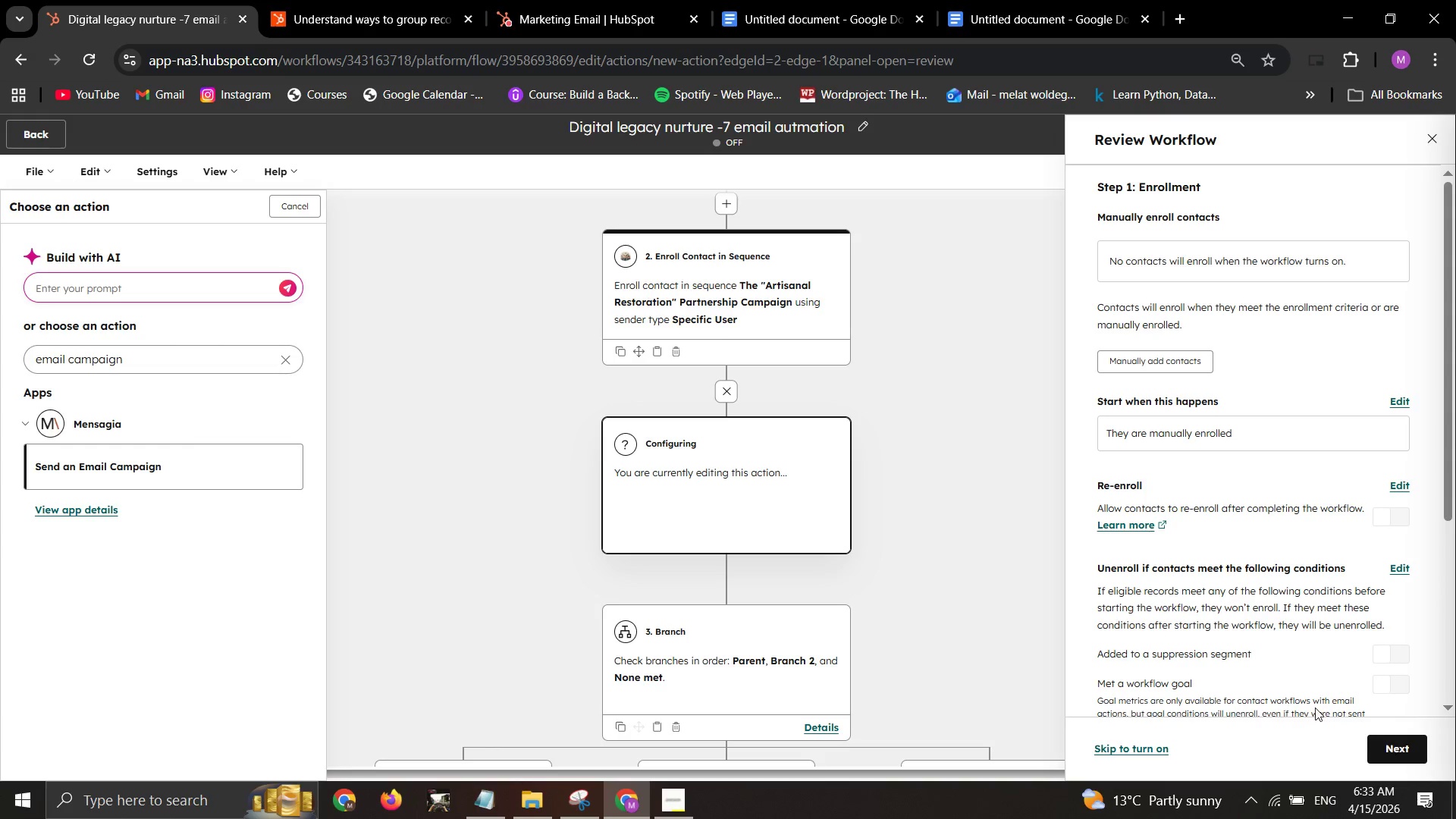 
wait(6.71)
 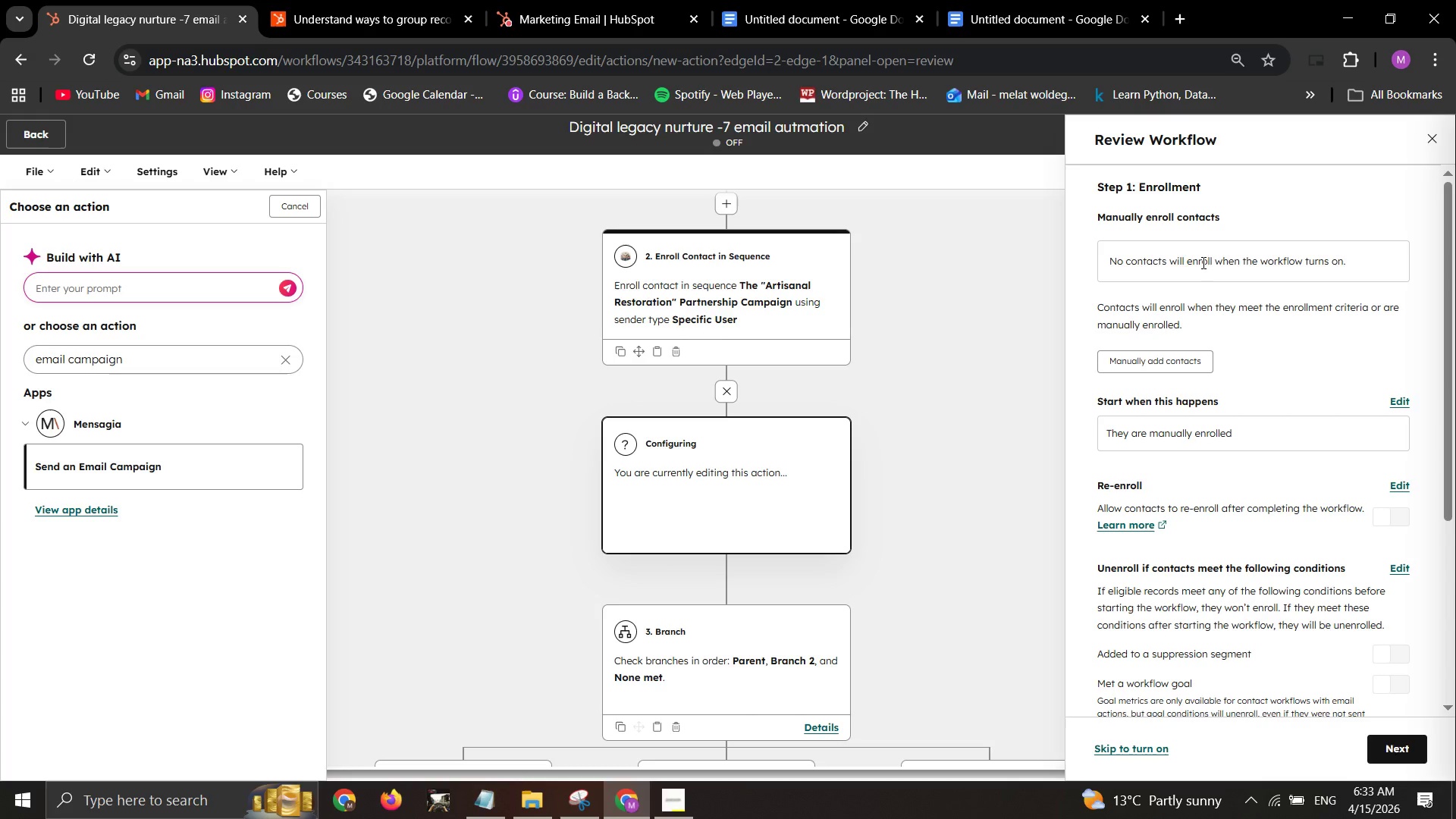 
left_click_drag(start_coordinate=[1371, 740], to_coordinate=[1367, 739])
 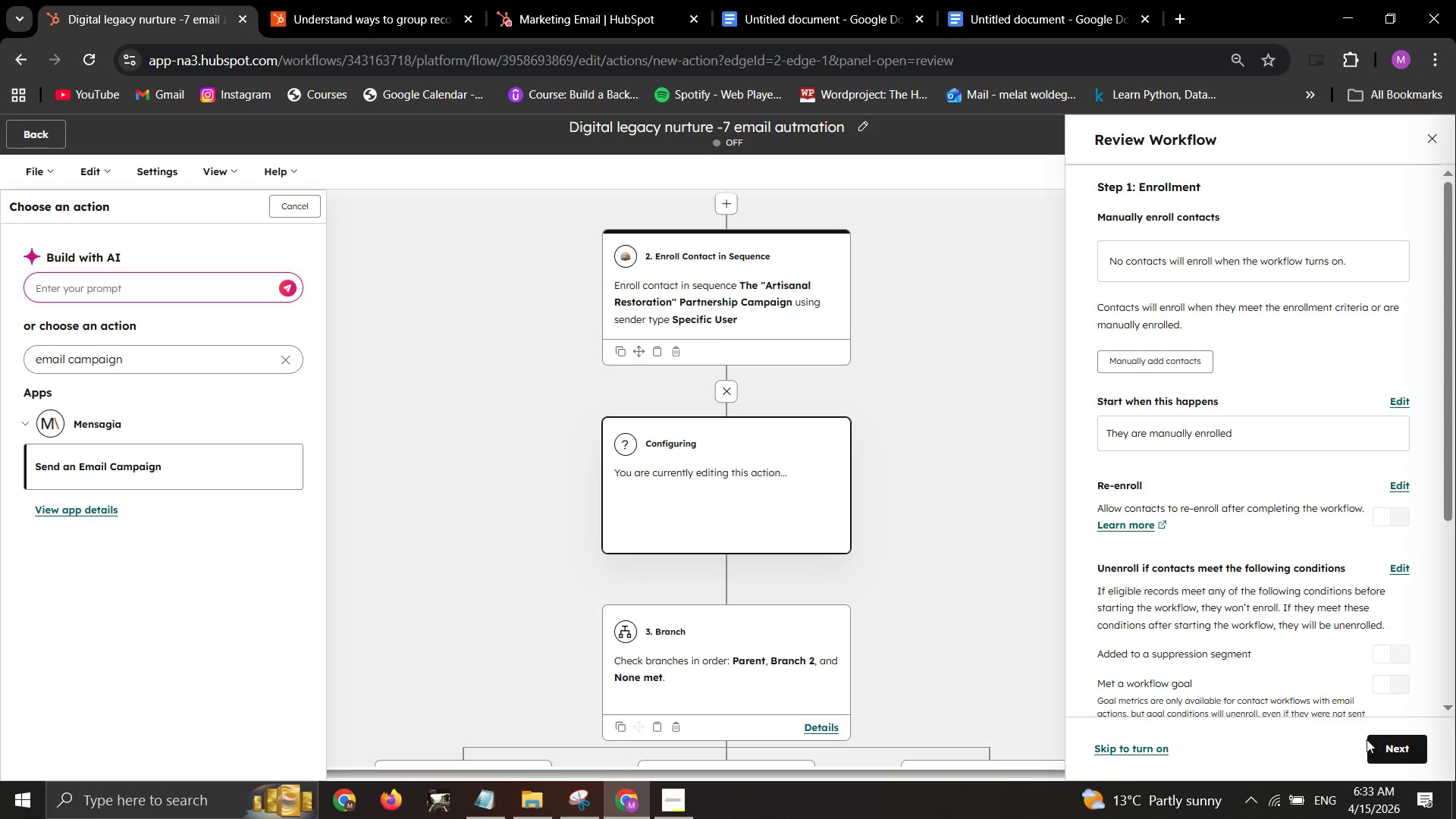 
mouse_move([1382, 723])
 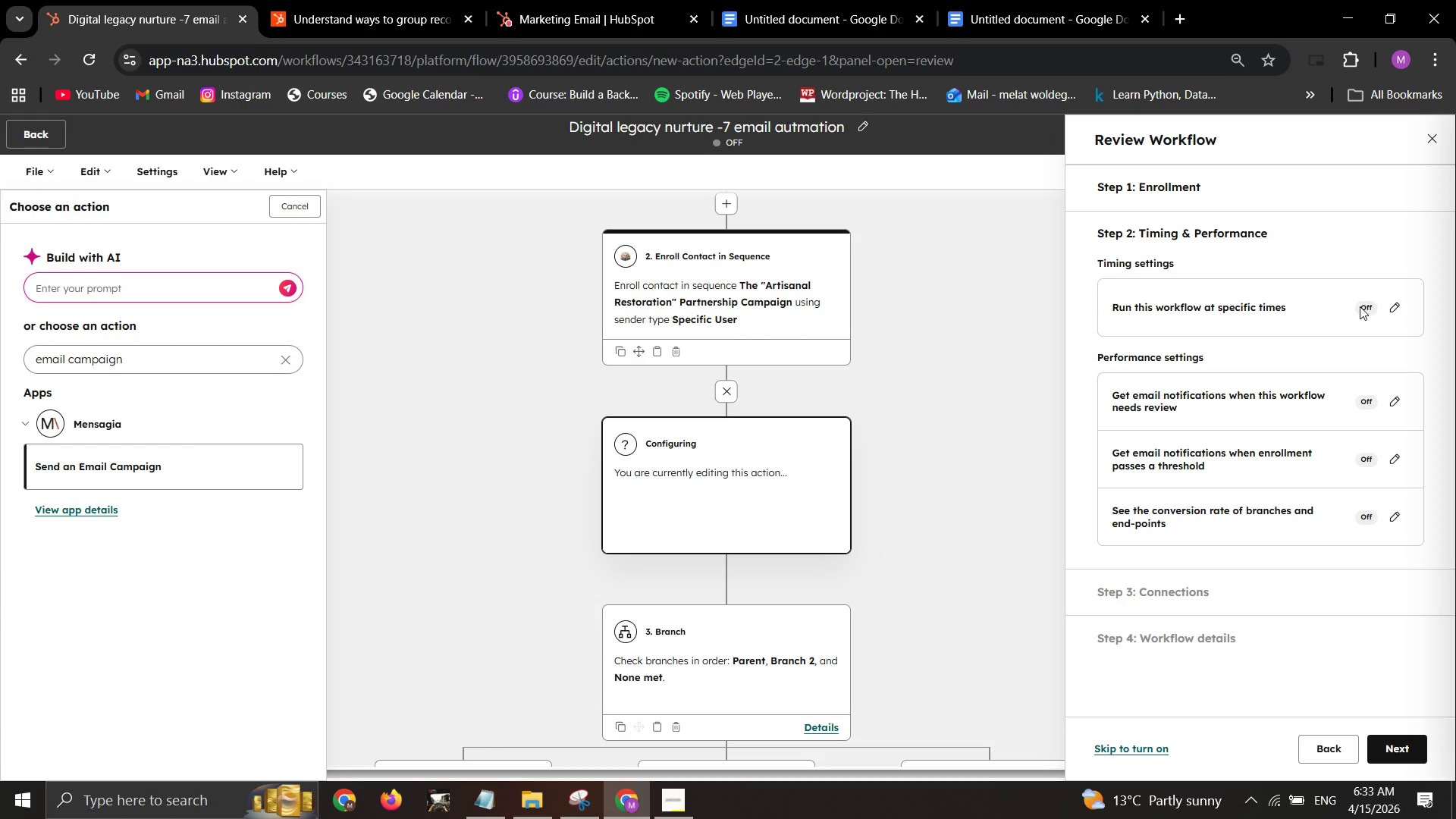 
wait(8.84)
 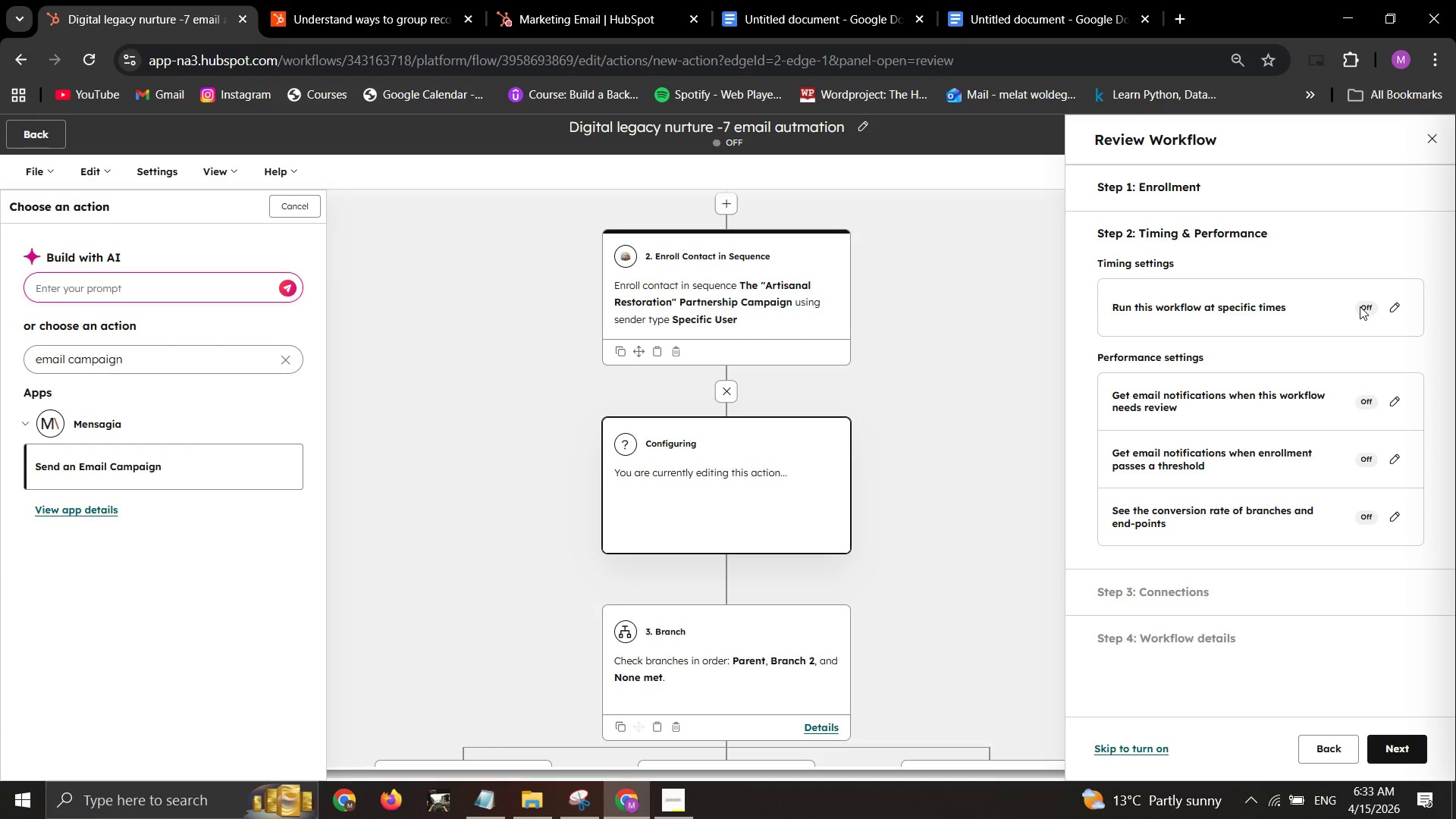 
left_click([1373, 315])
 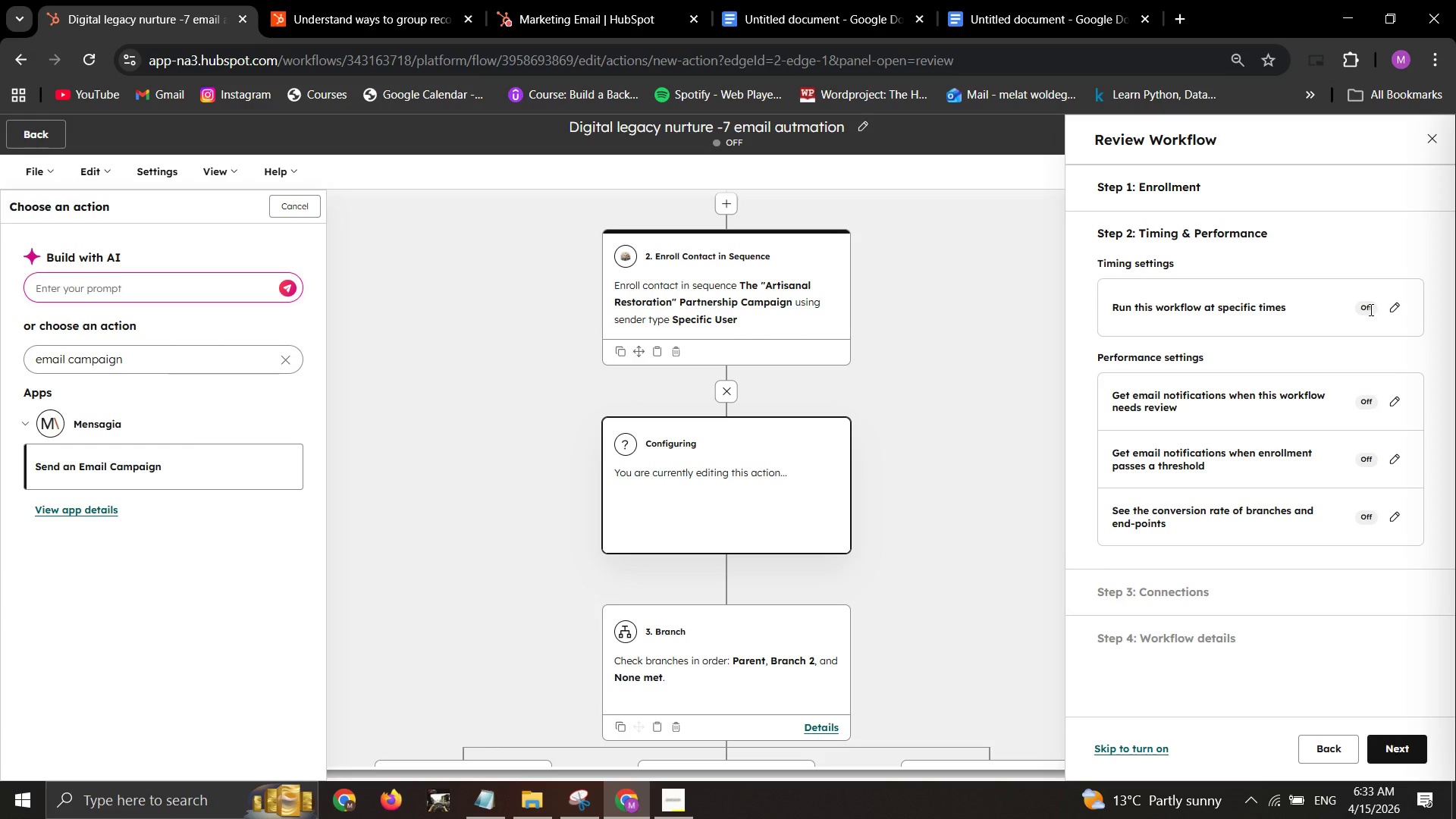 
left_click([1369, 308])
 